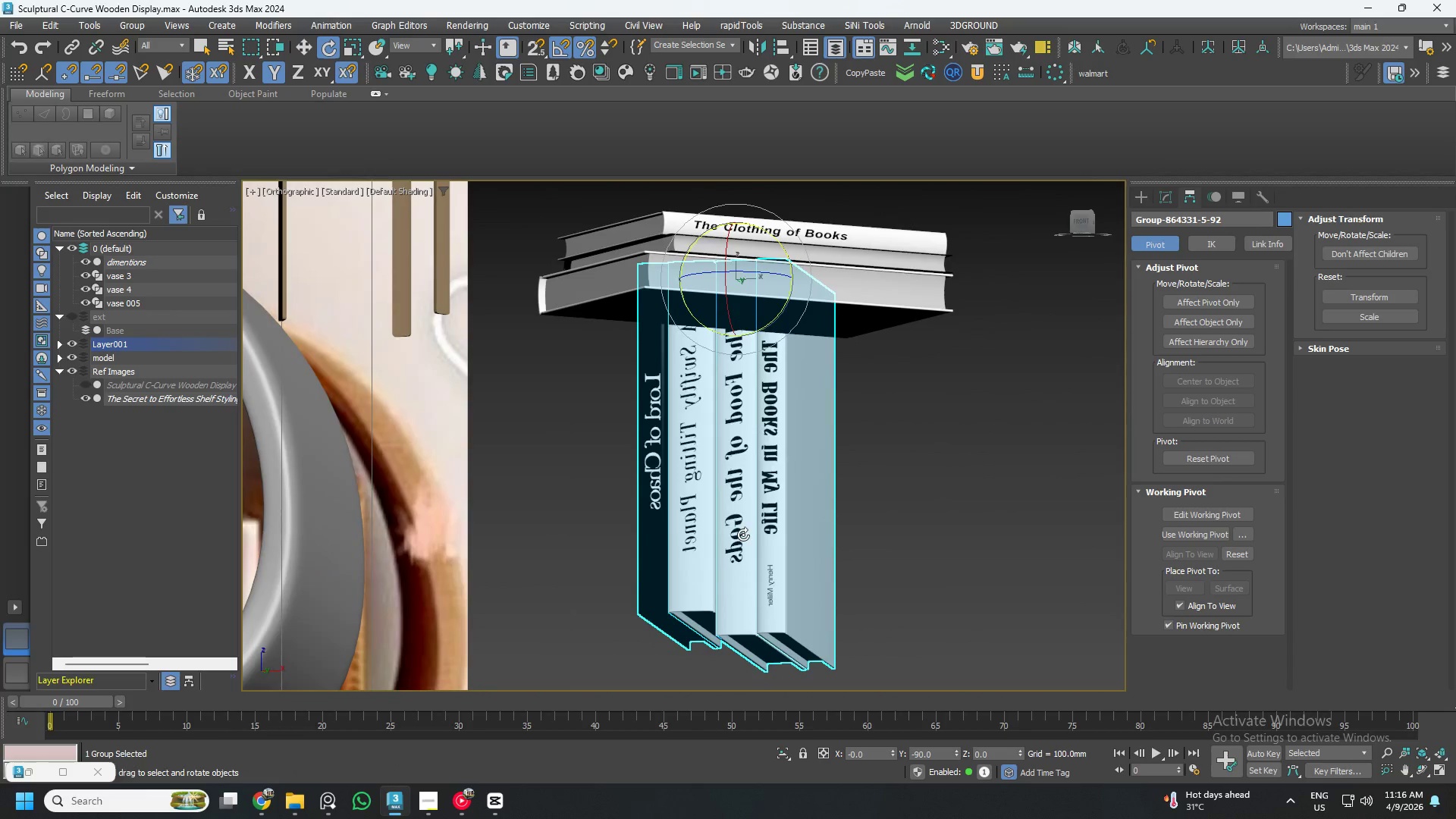 
key(Control+Z)
 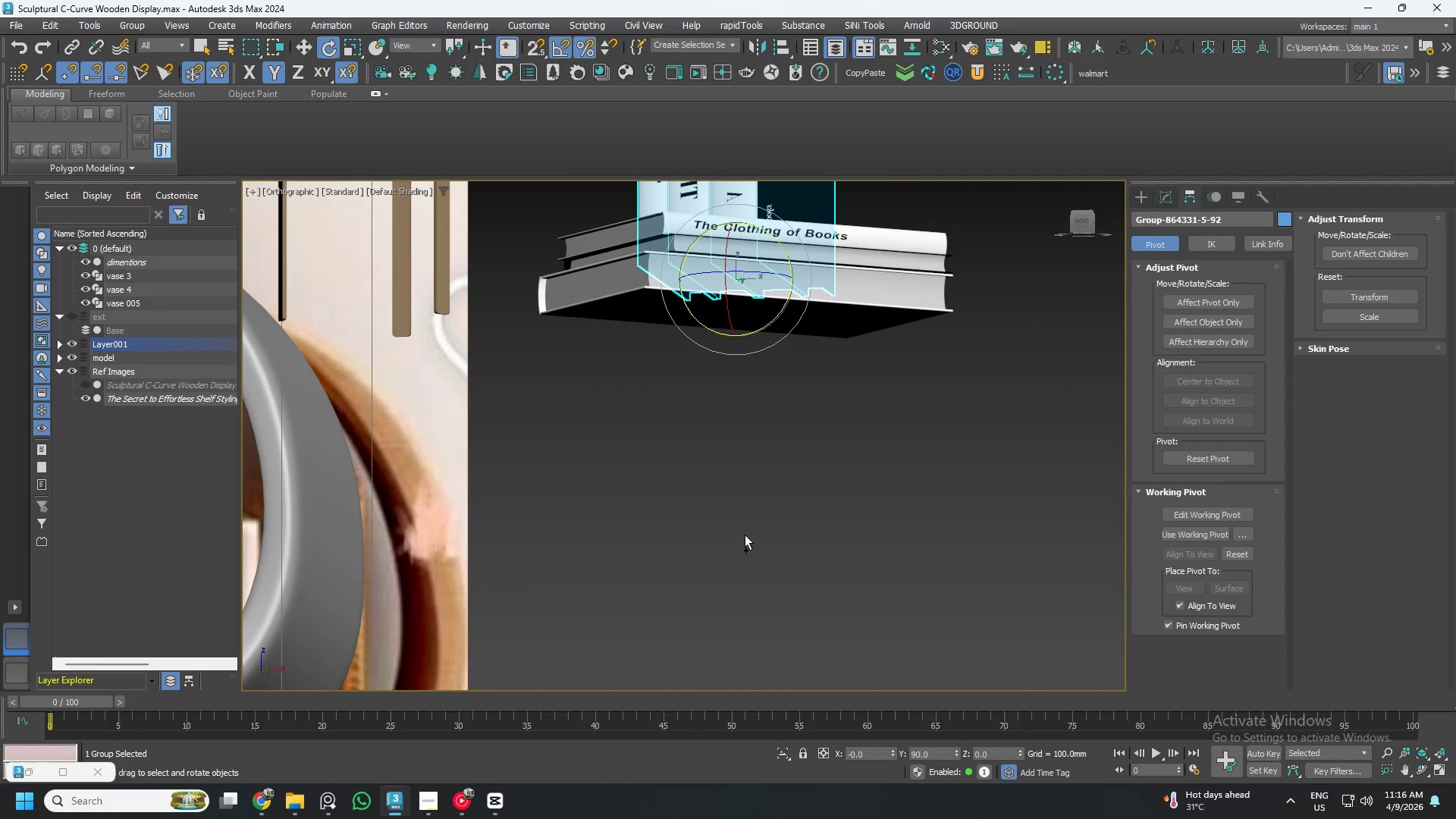 
key(Control+ControlLeft)
 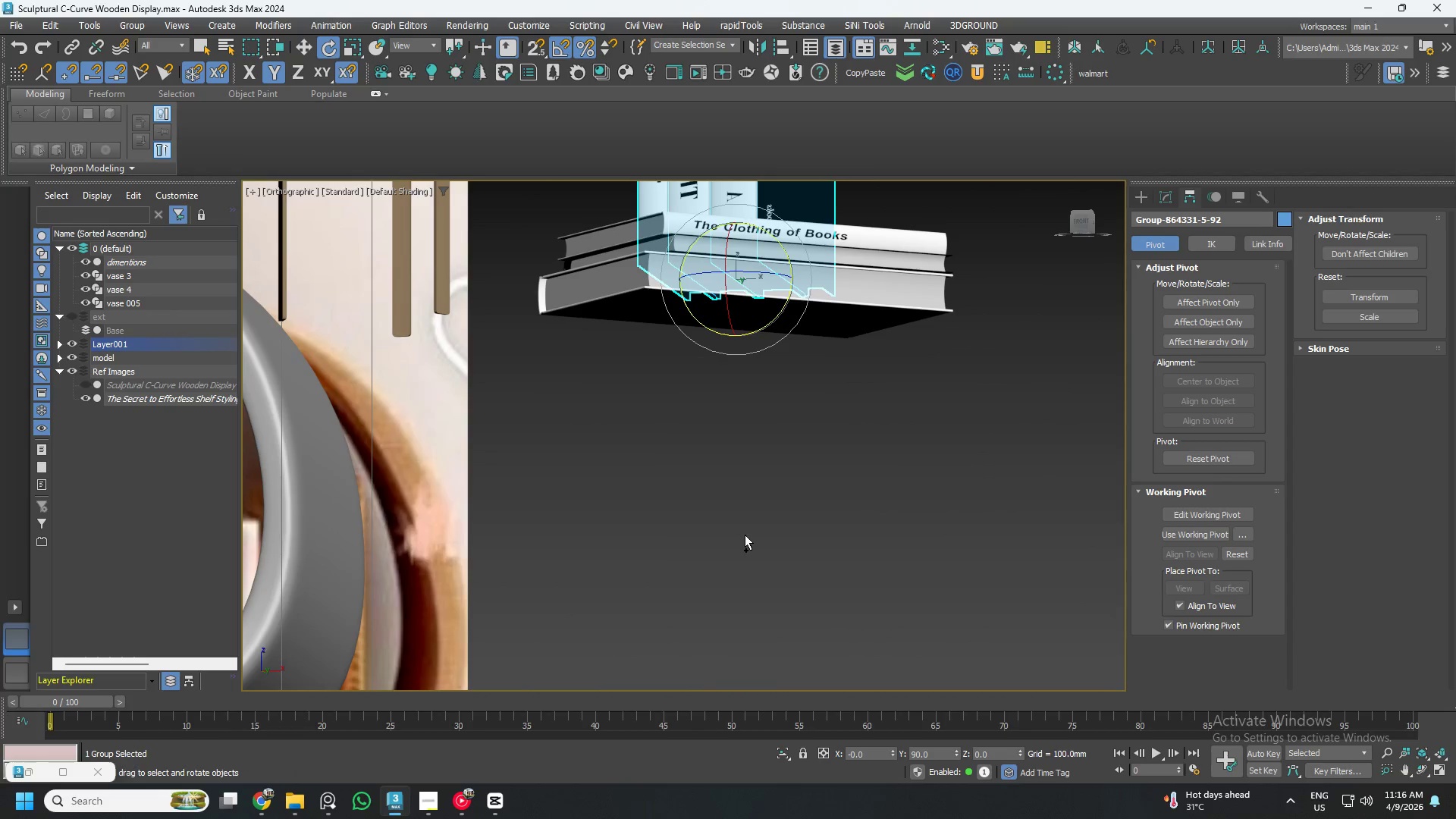 
type(zzzz)
 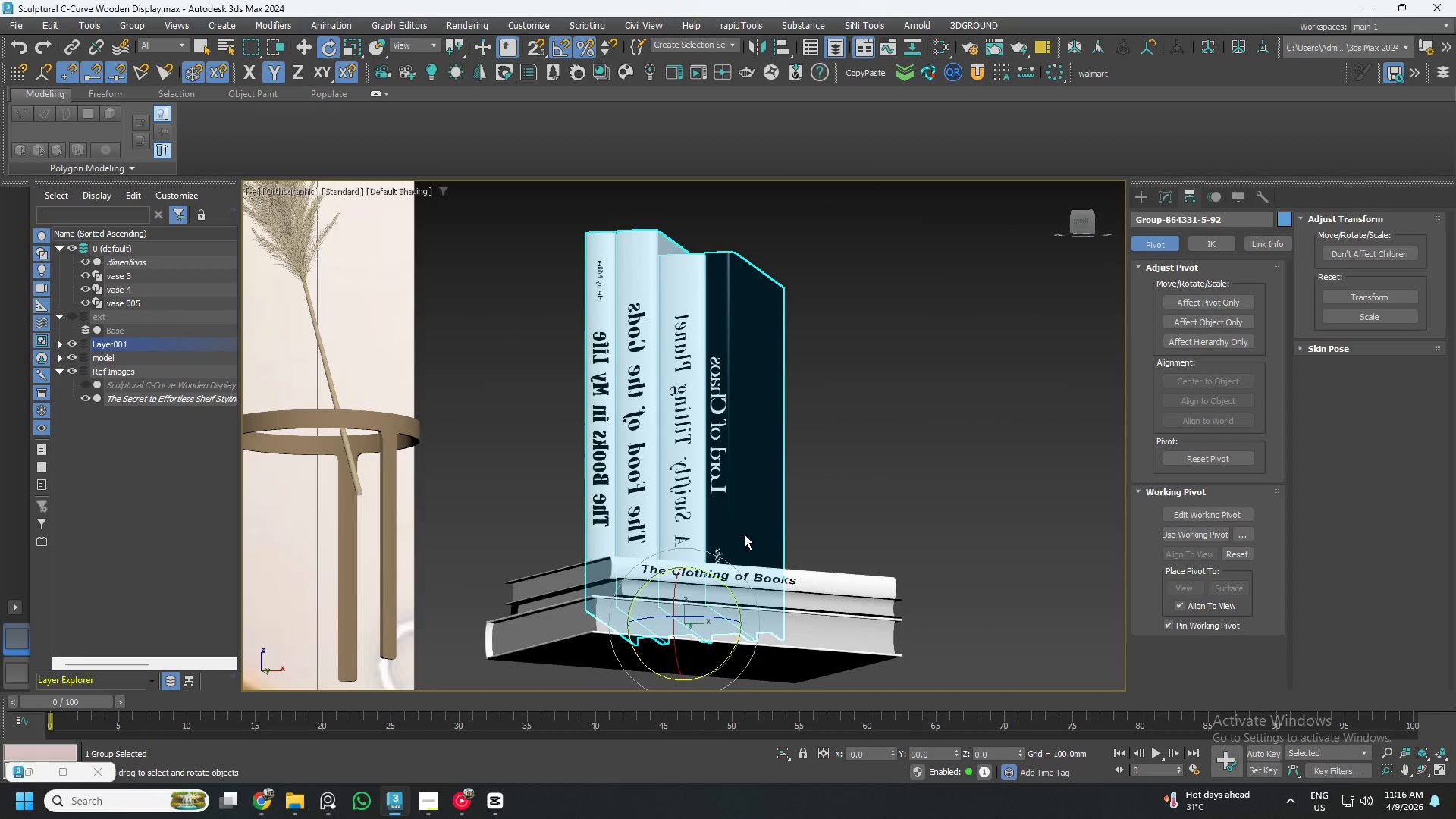 
key(Control+Z)
 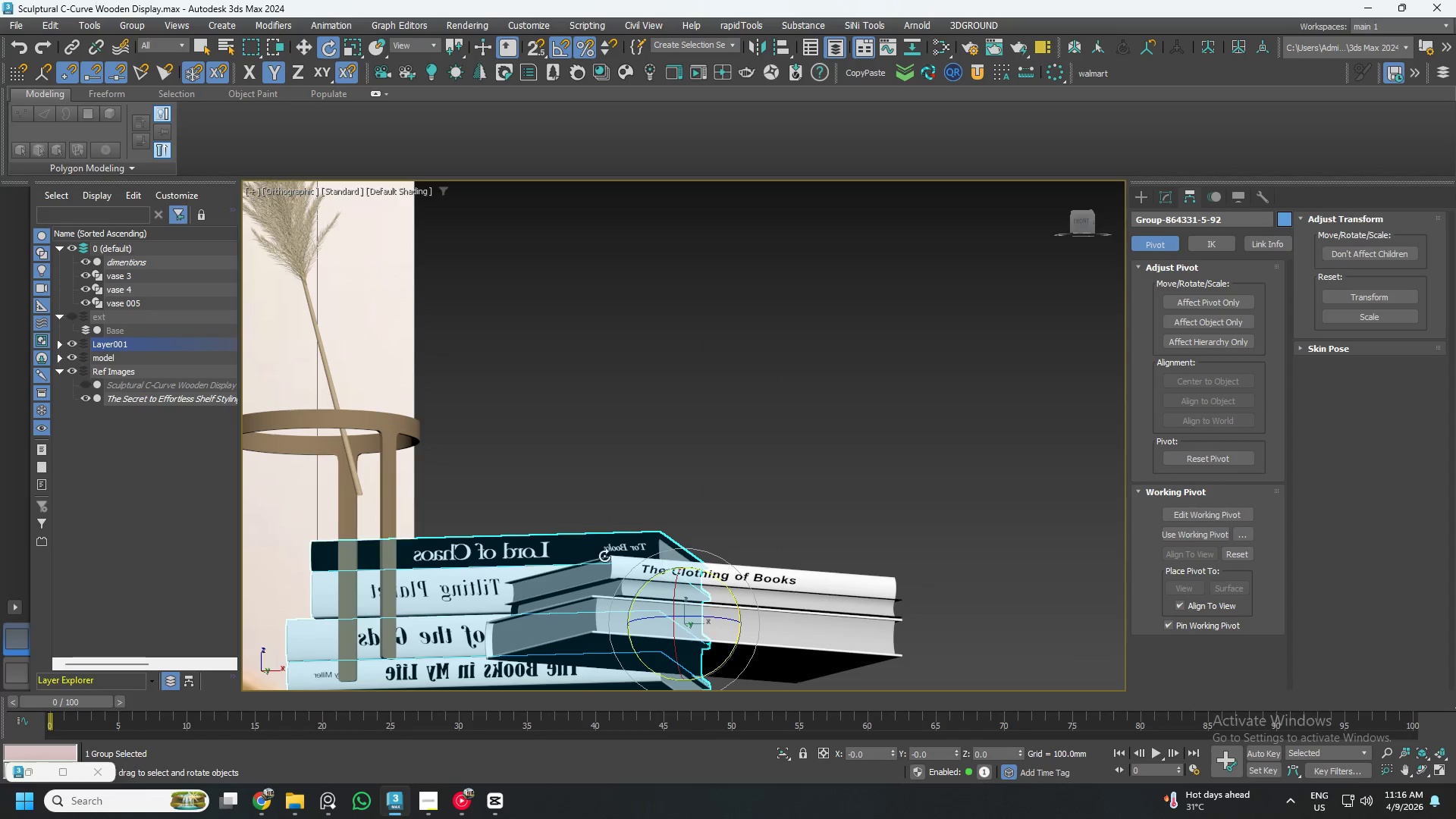 
hold_key(key=AltLeft, duration=0.52)
 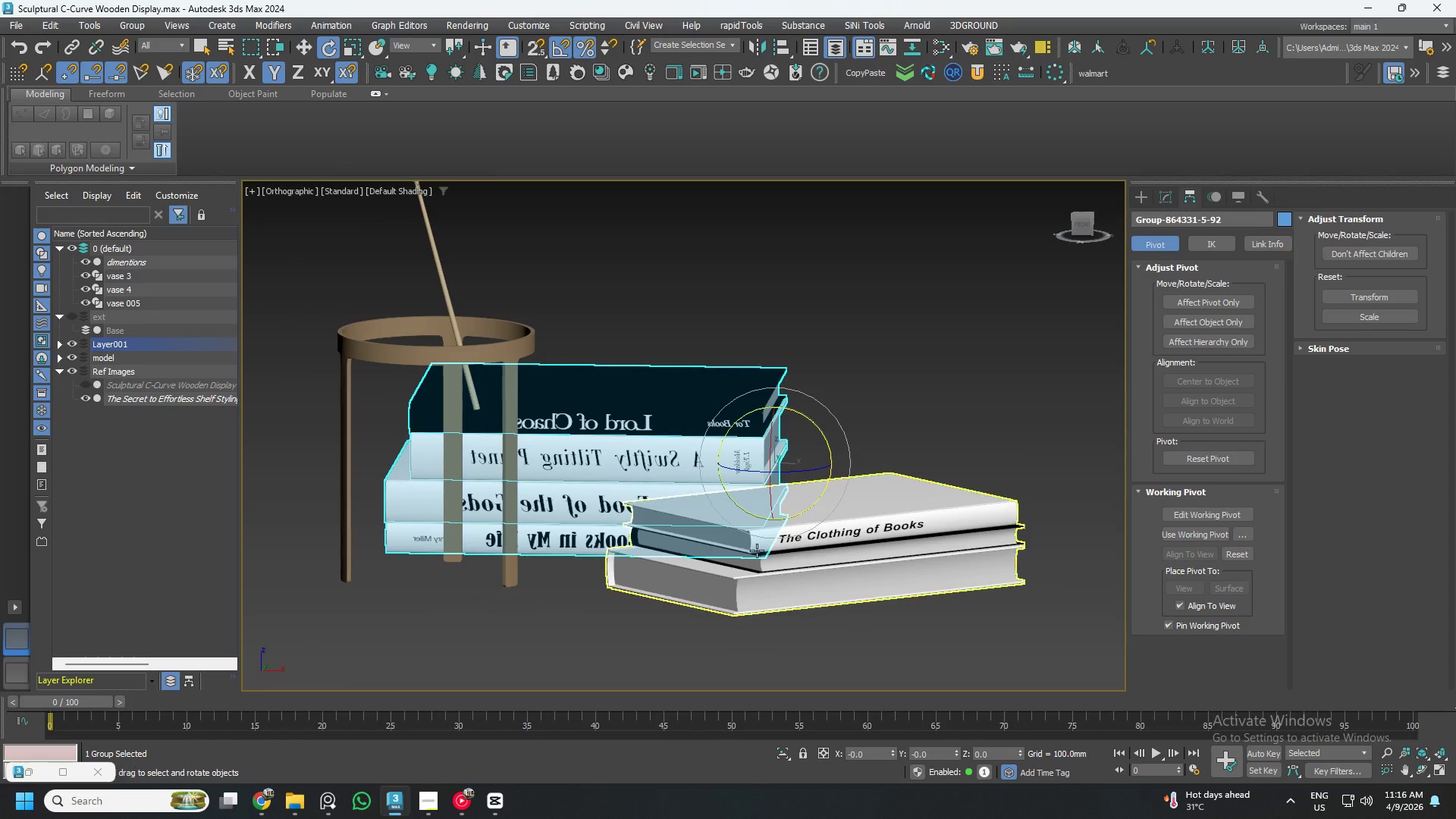 
scroll: coordinate [777, 553], scroll_direction: none, amount: 0.0
 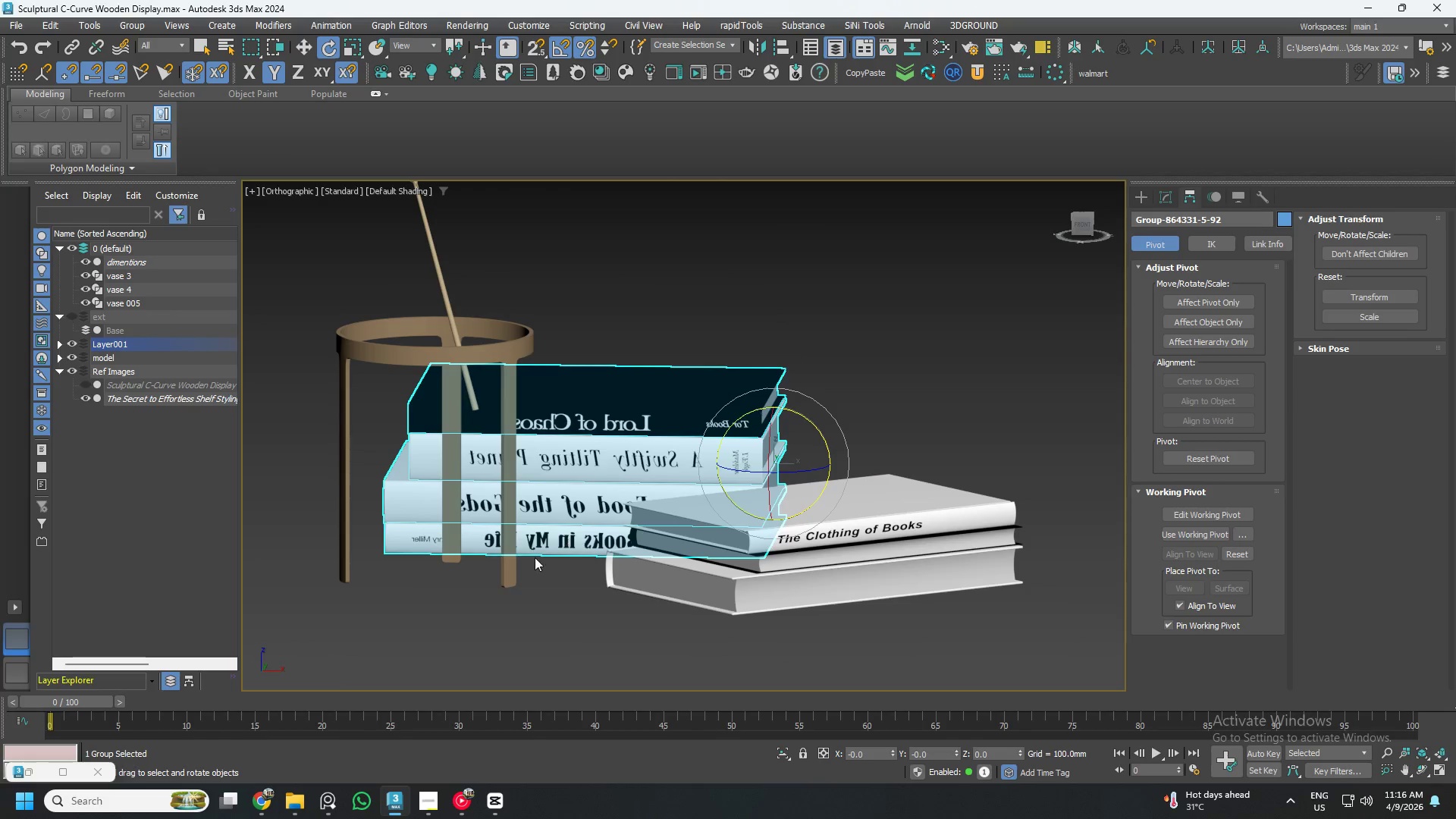 
scroll: coordinate [579, 526], scroll_direction: up, amount: 2.0
 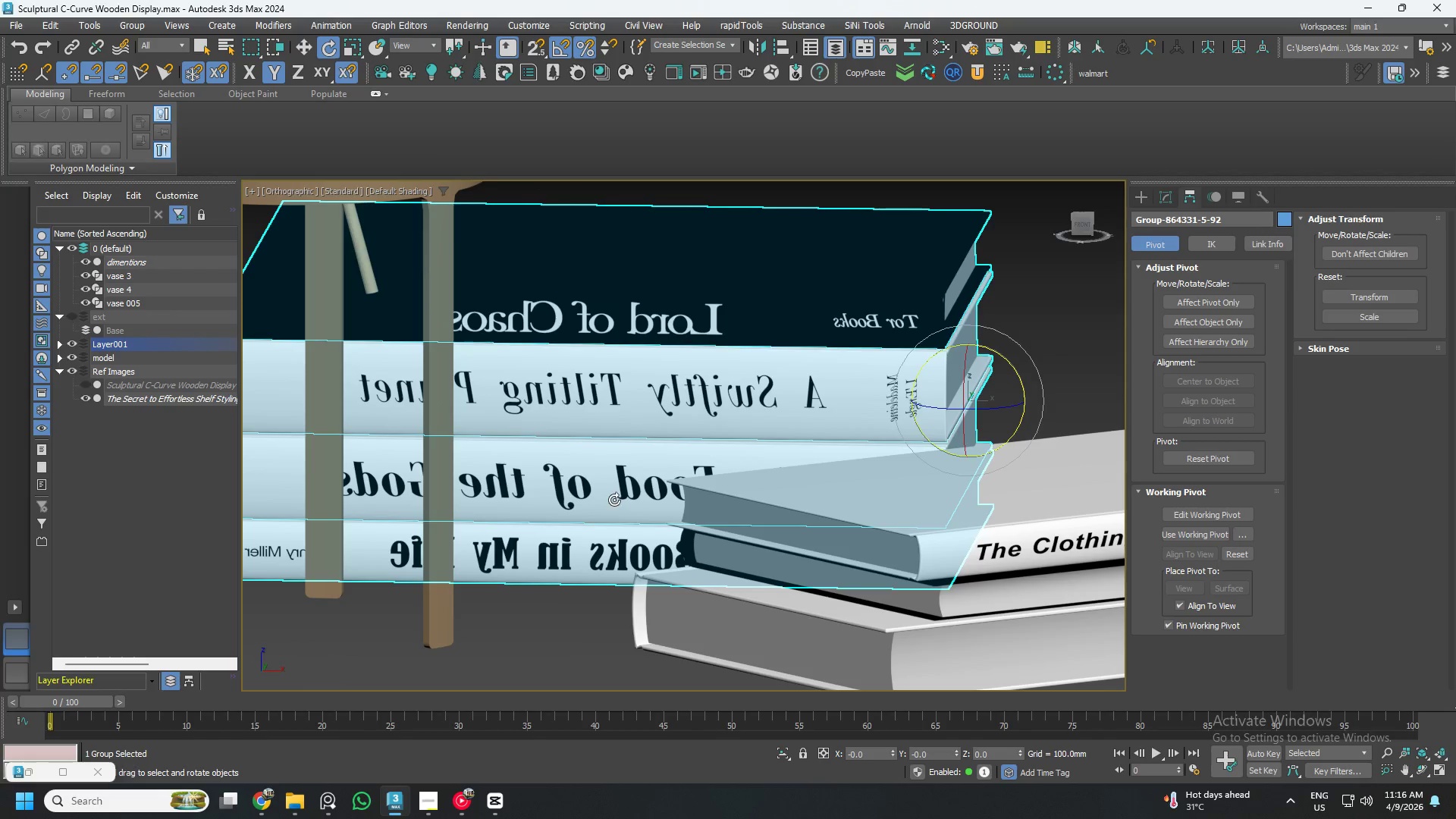 
scroll: coordinate [613, 499], scroll_direction: down, amount: 1.0
 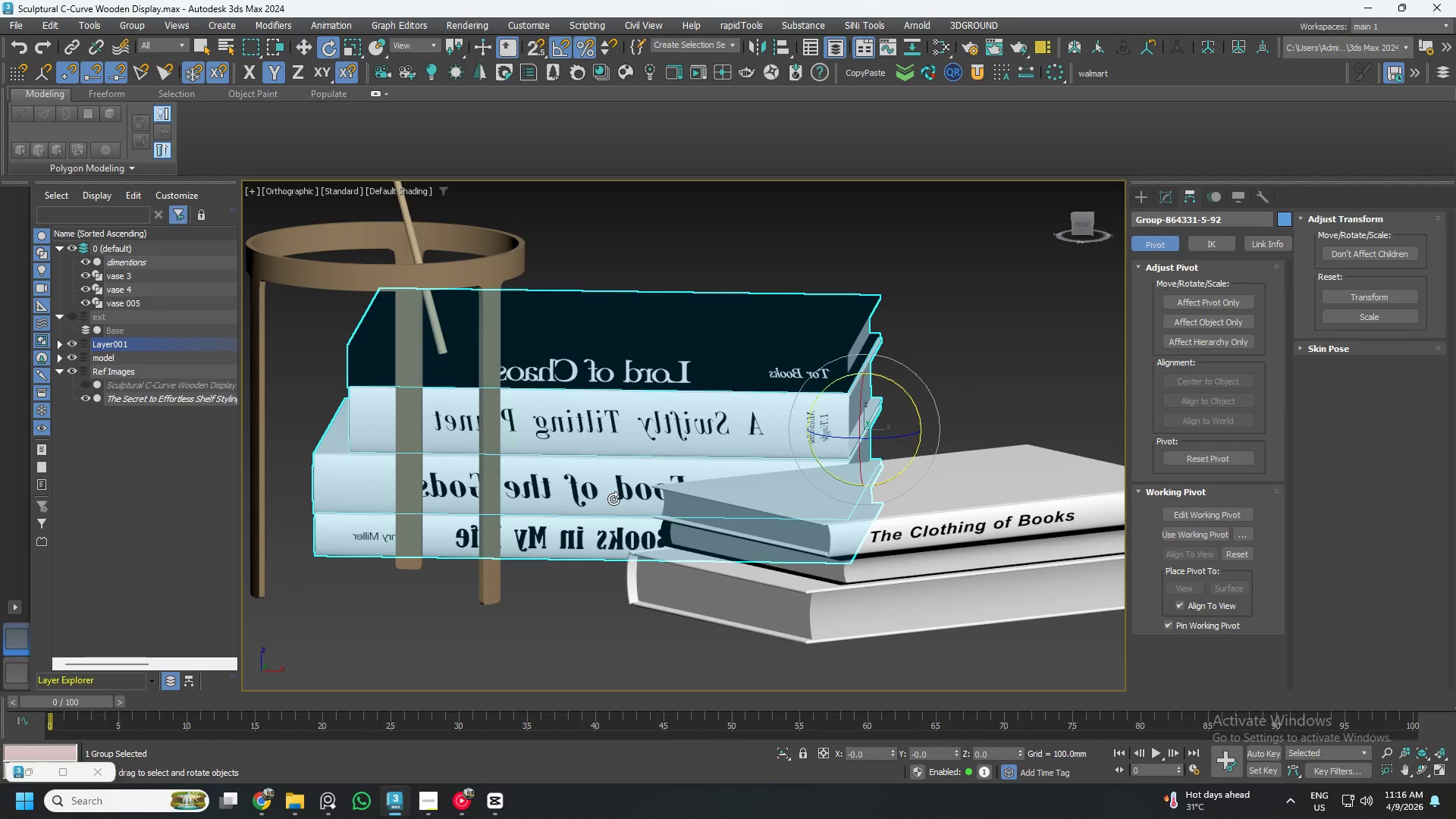 
hold_key(key=AltLeft, duration=1.5)
 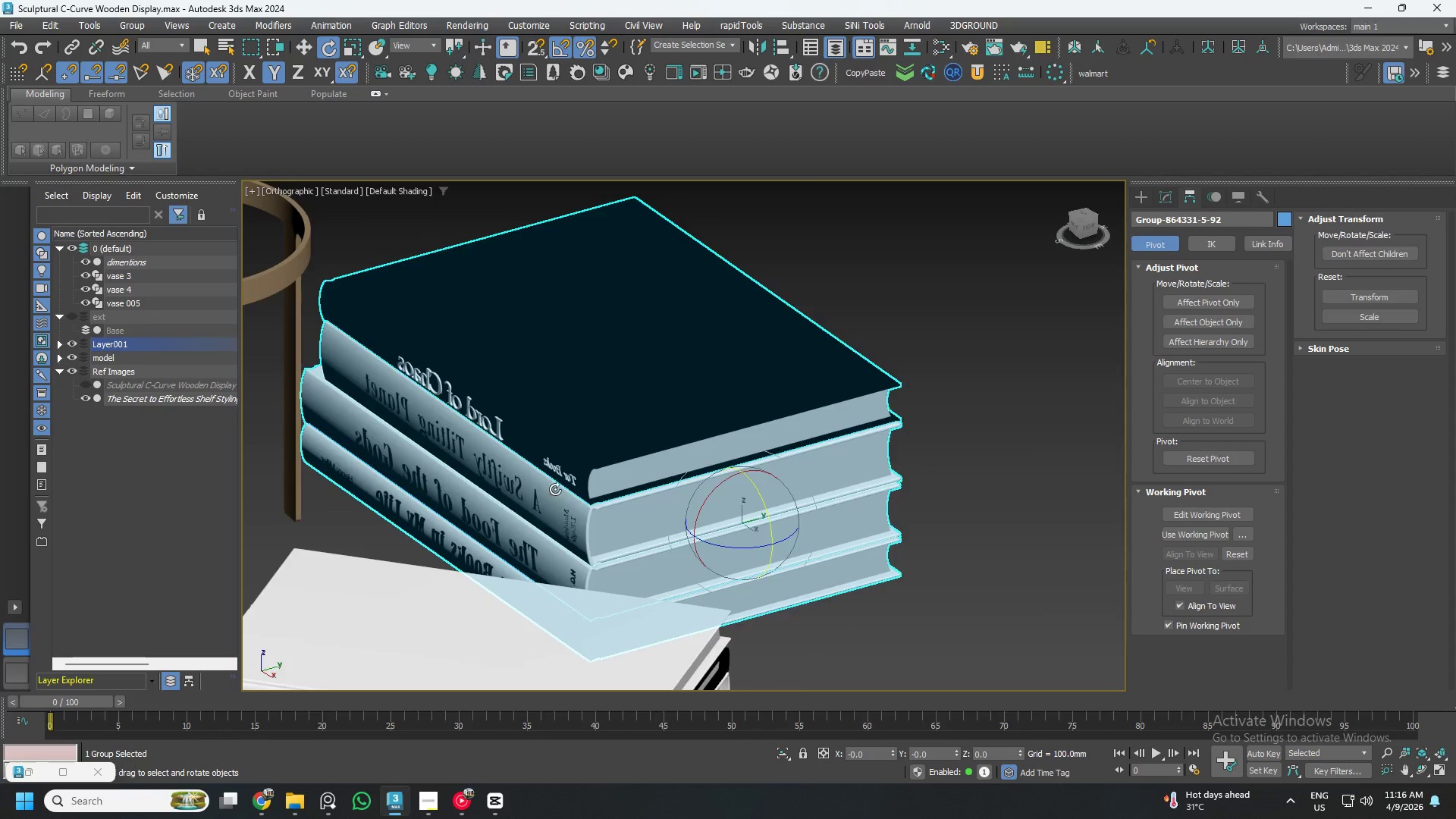 
scroll: coordinate [545, 460], scroll_direction: up, amount: 5.0
 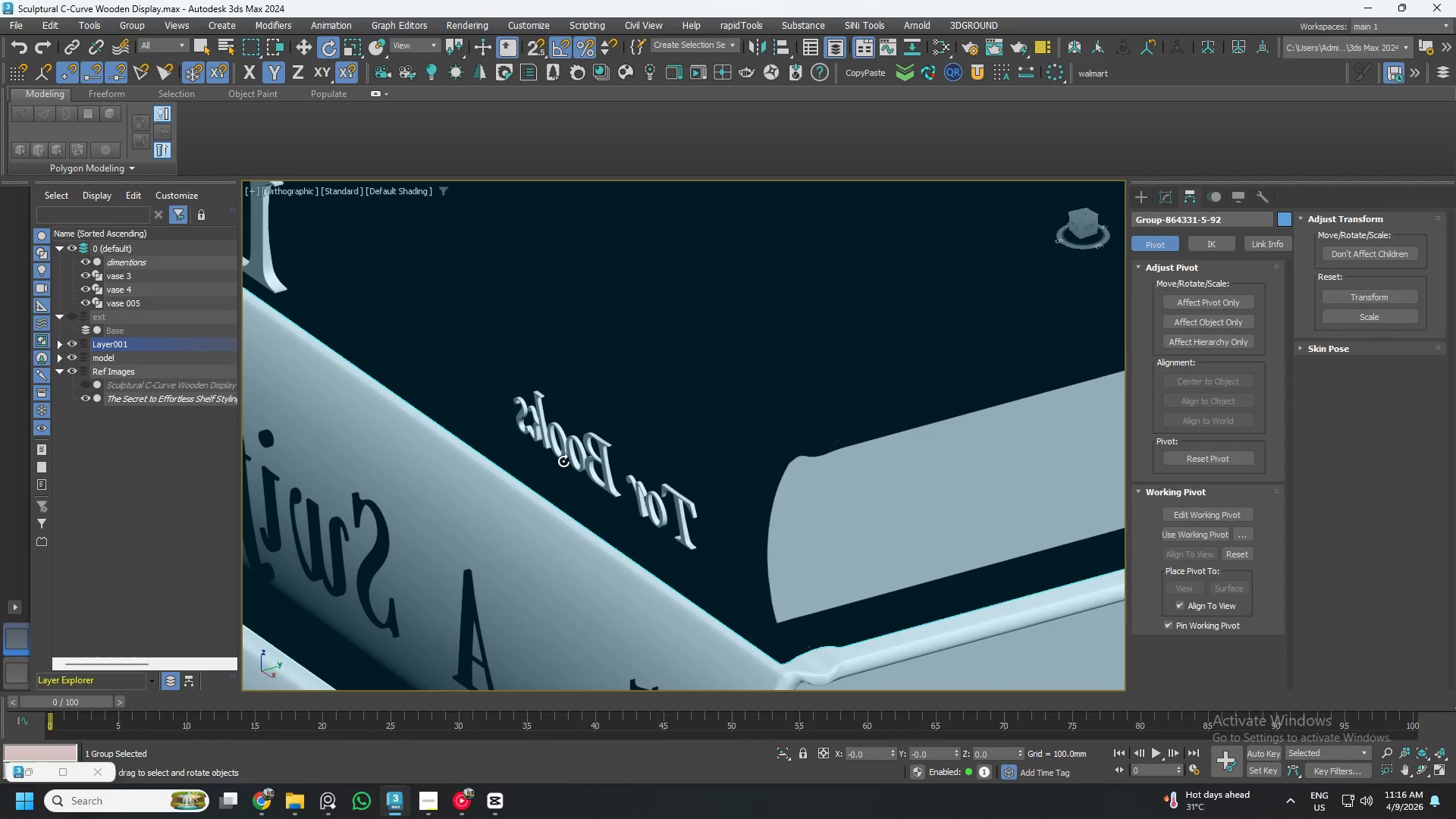 
scroll: coordinate [563, 461], scroll_direction: down, amount: 3.0
 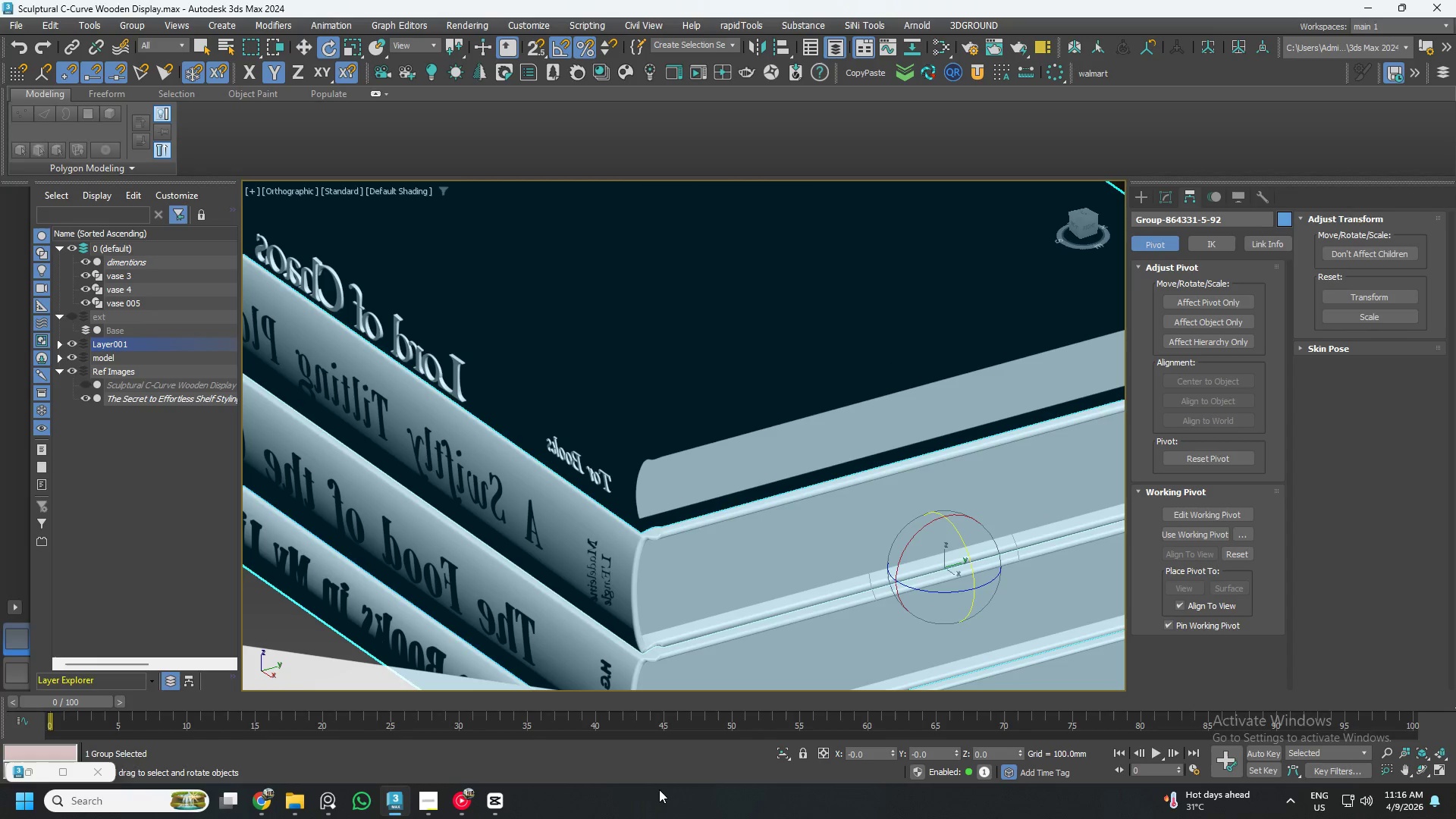 
left_click([788, 750])
 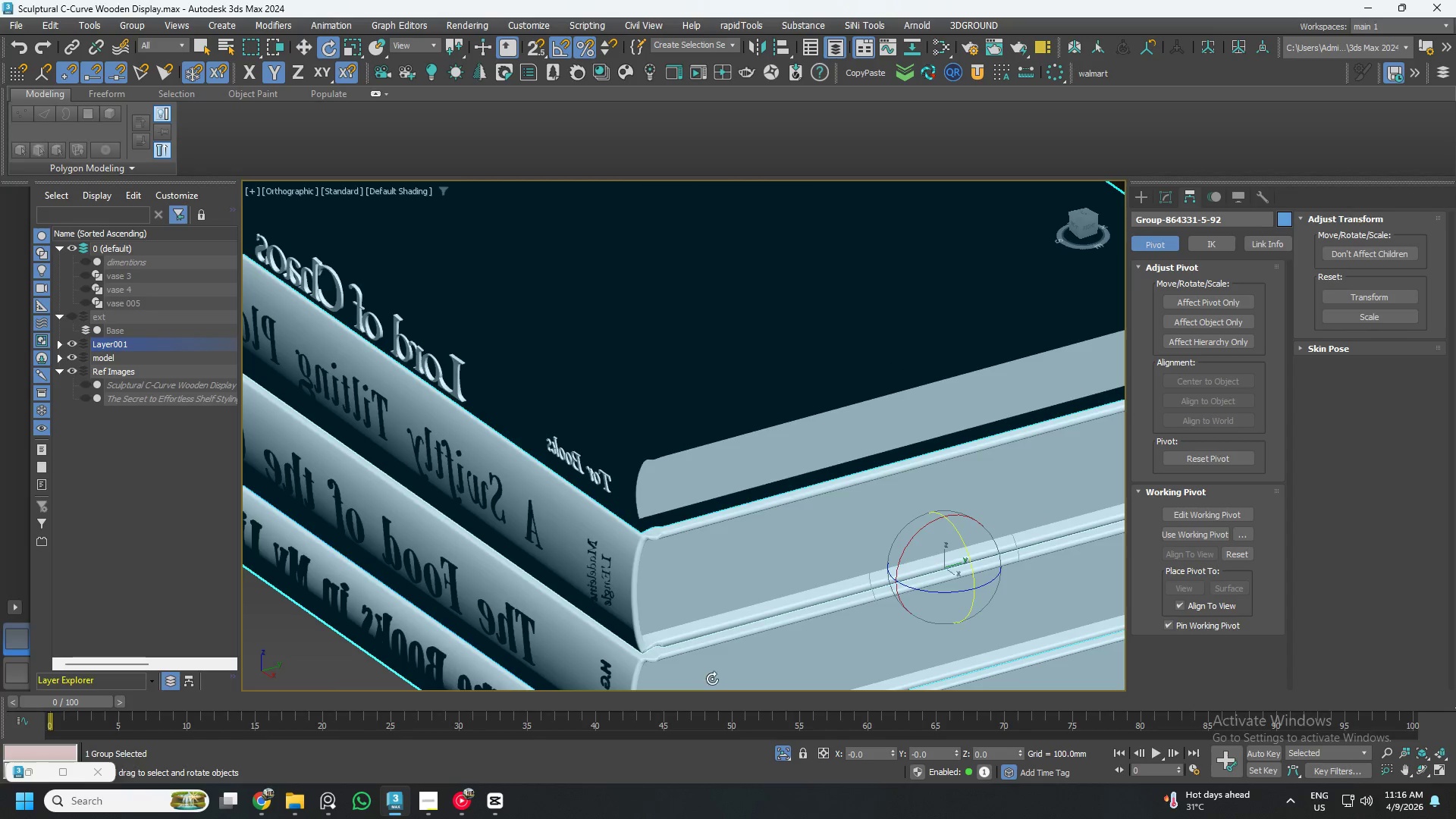 
scroll: coordinate [647, 603], scroll_direction: down, amount: 2.0
 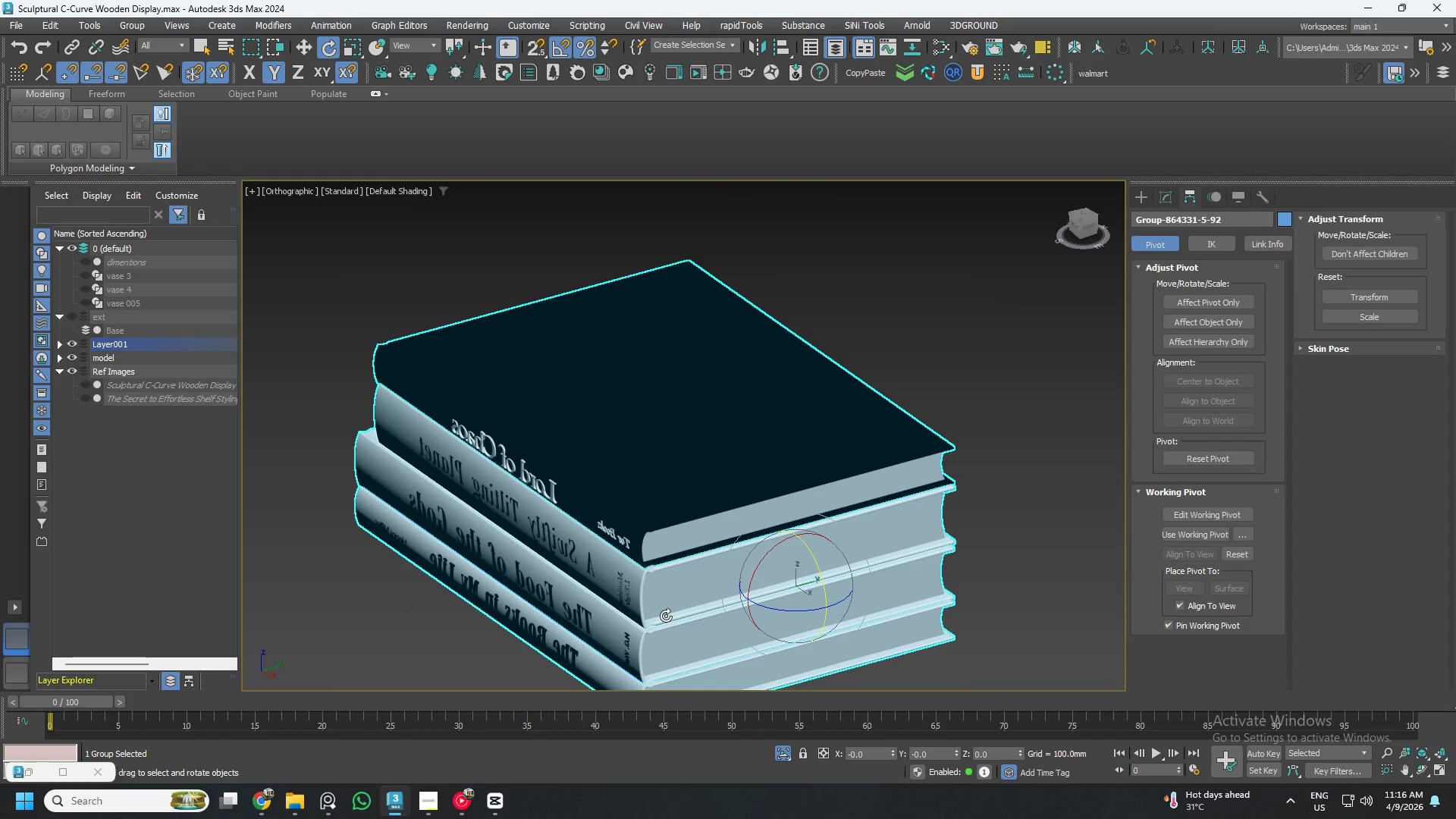 
key(W)
 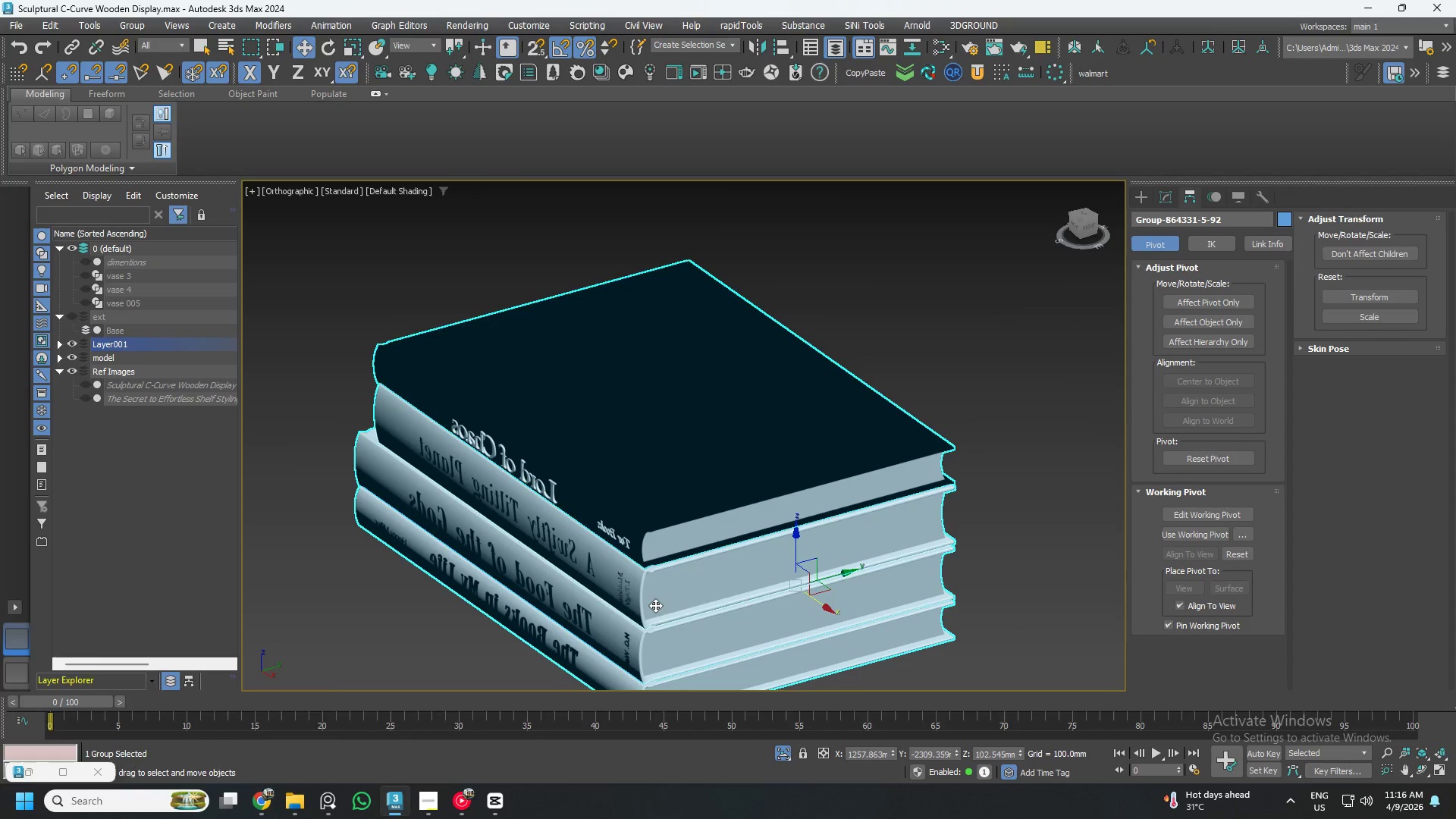 
key(Alt+O)
 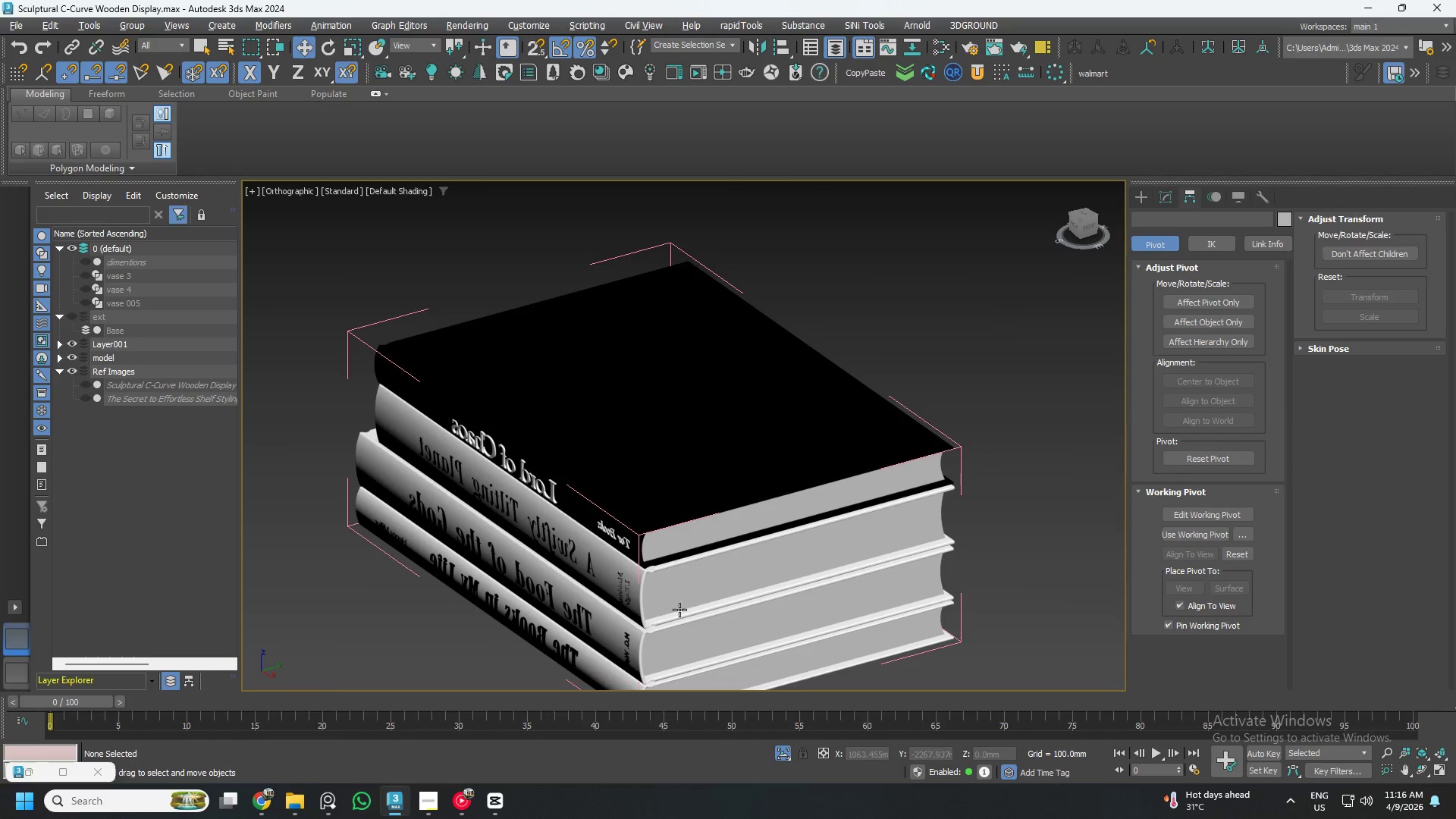 
hold_key(key=AltLeft, duration=0.44)
 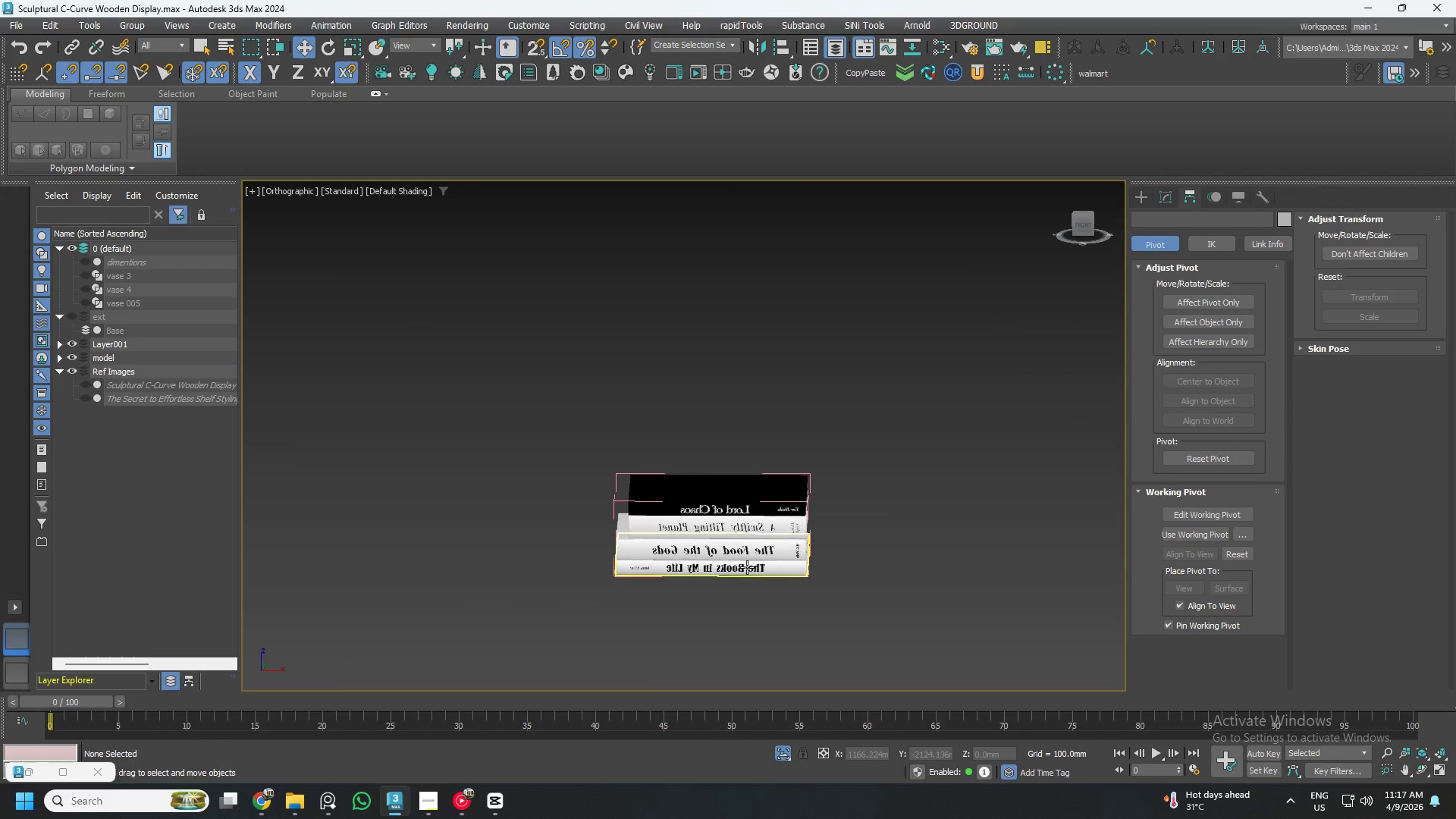 
scroll: coordinate [660, 585], scroll_direction: down, amount: 3.0
 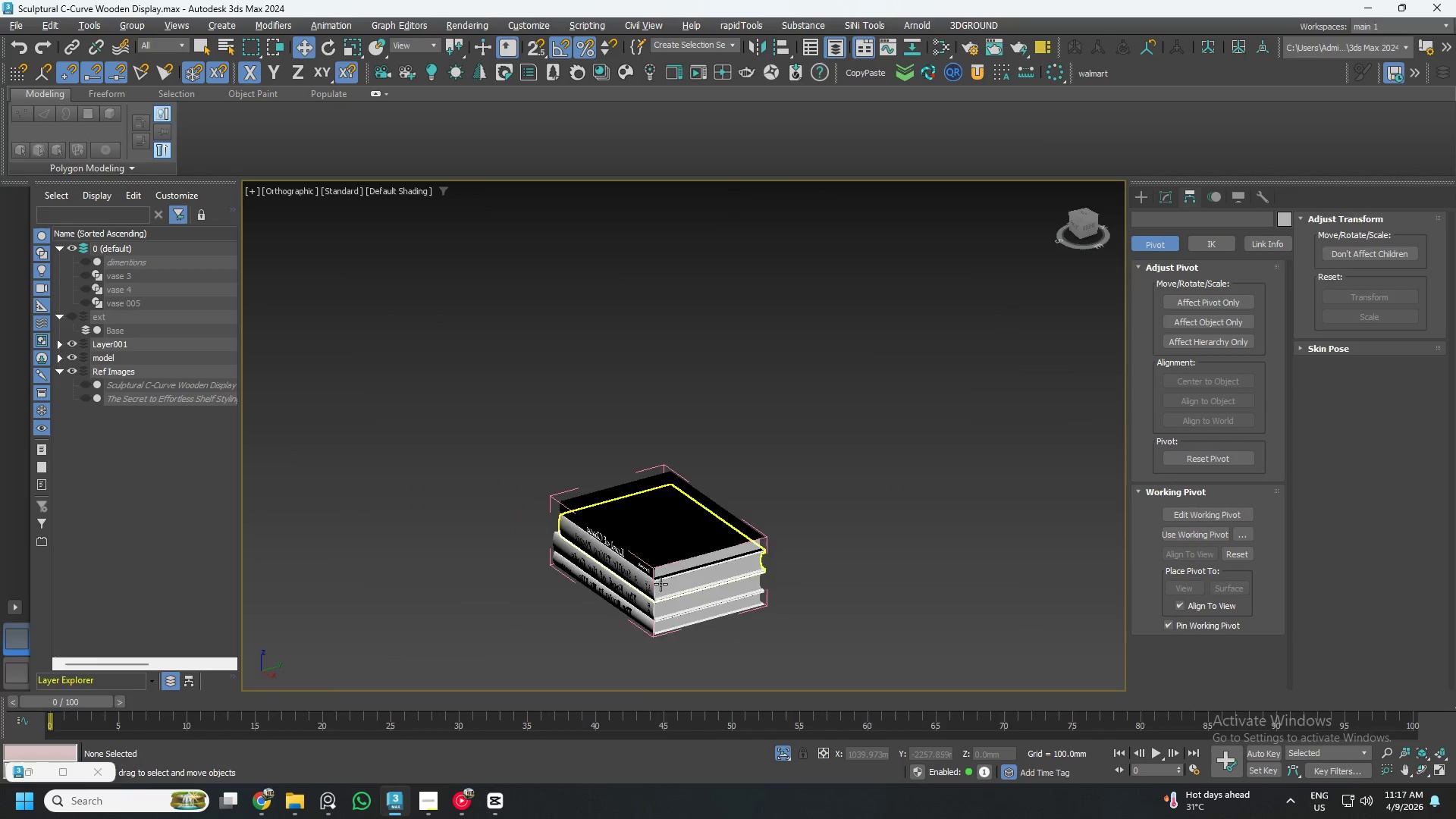 
scroll: coordinate [730, 581], scroll_direction: up, amount: 5.0
 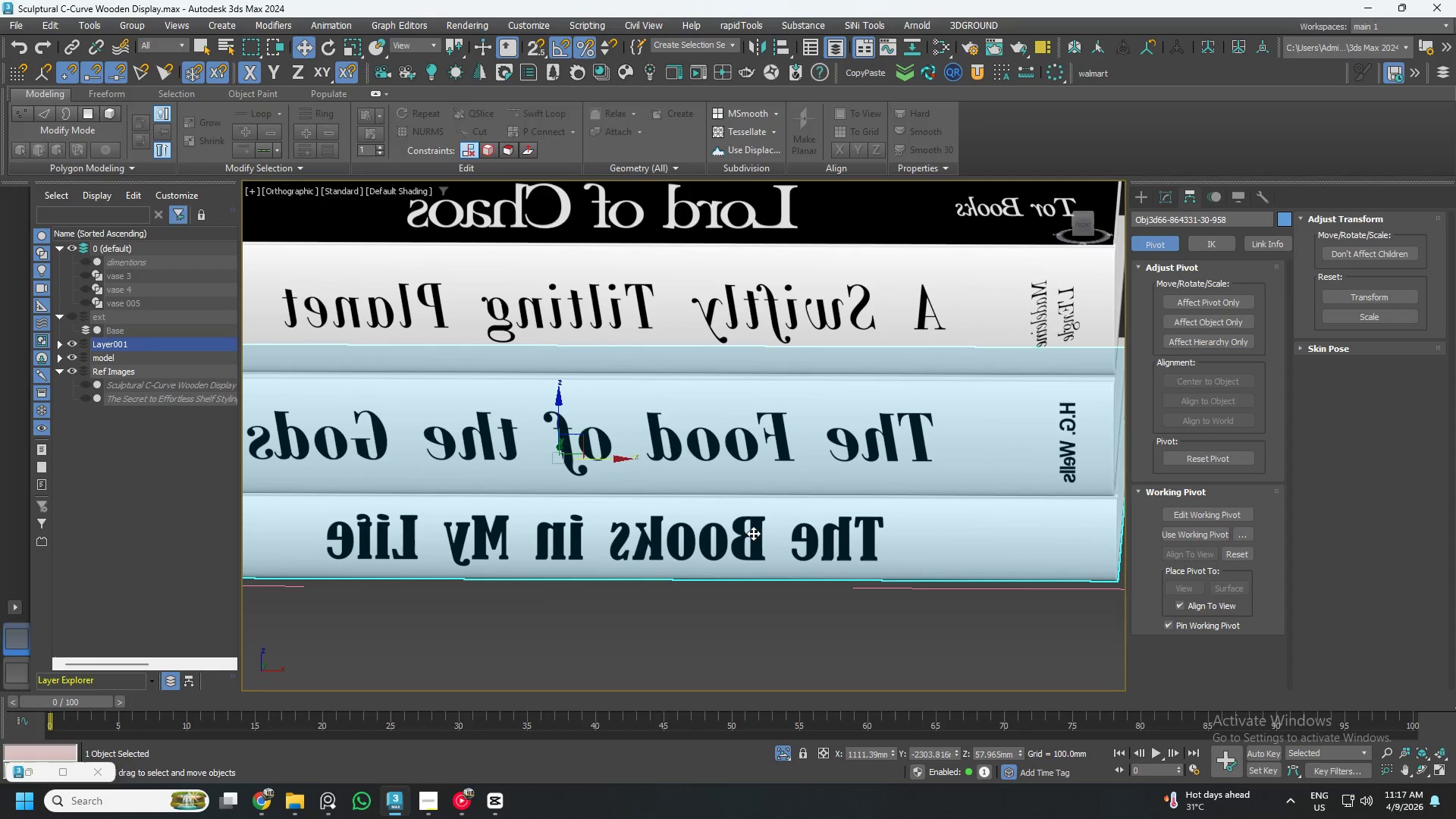 
hold_key(key=AltLeft, duration=1.5)
 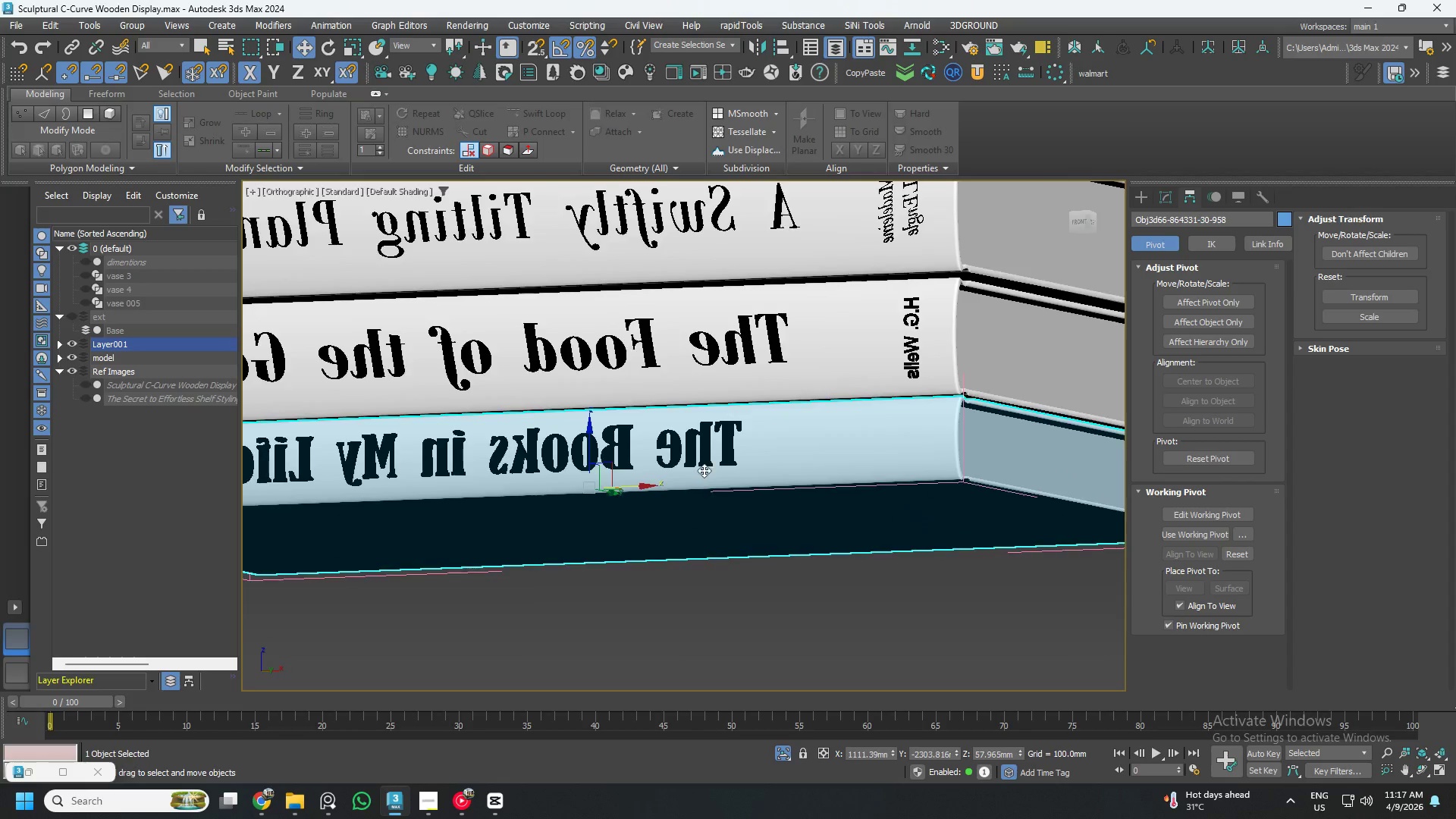 
scroll: coordinate [752, 533], scroll_direction: down, amount: 1.0
 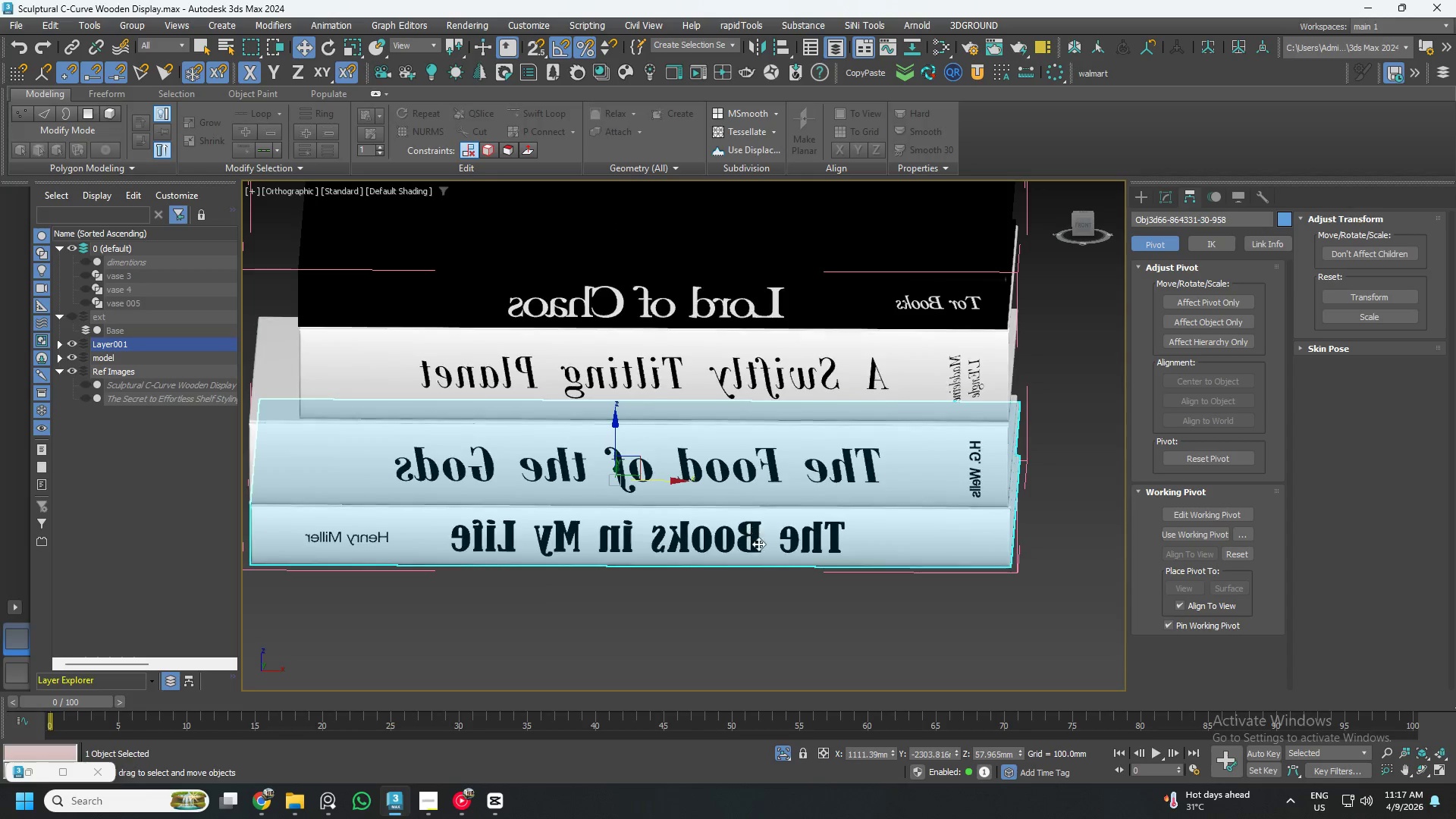 
key(Alt+AltLeft)
 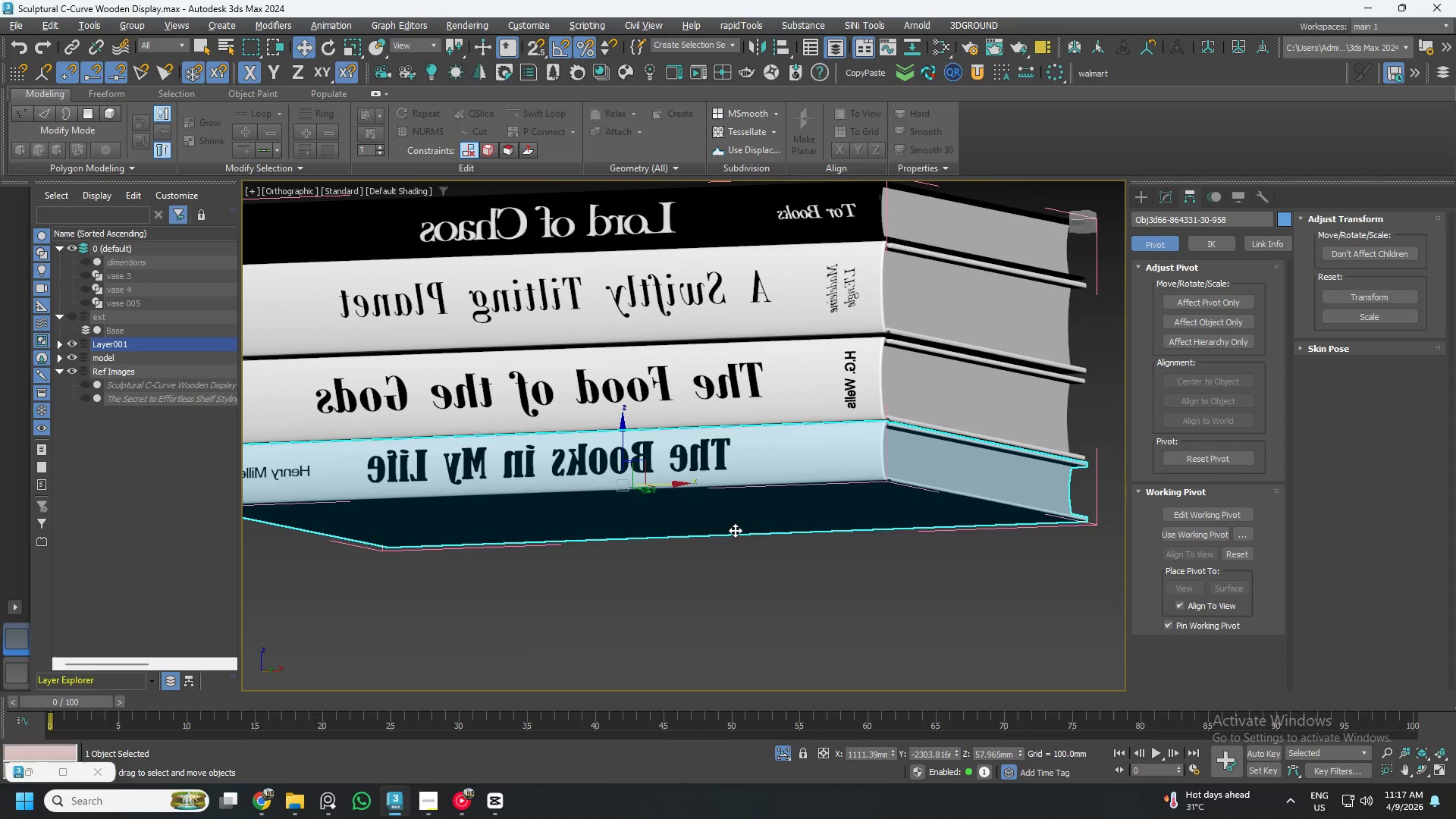 
key(Alt+AltLeft)
 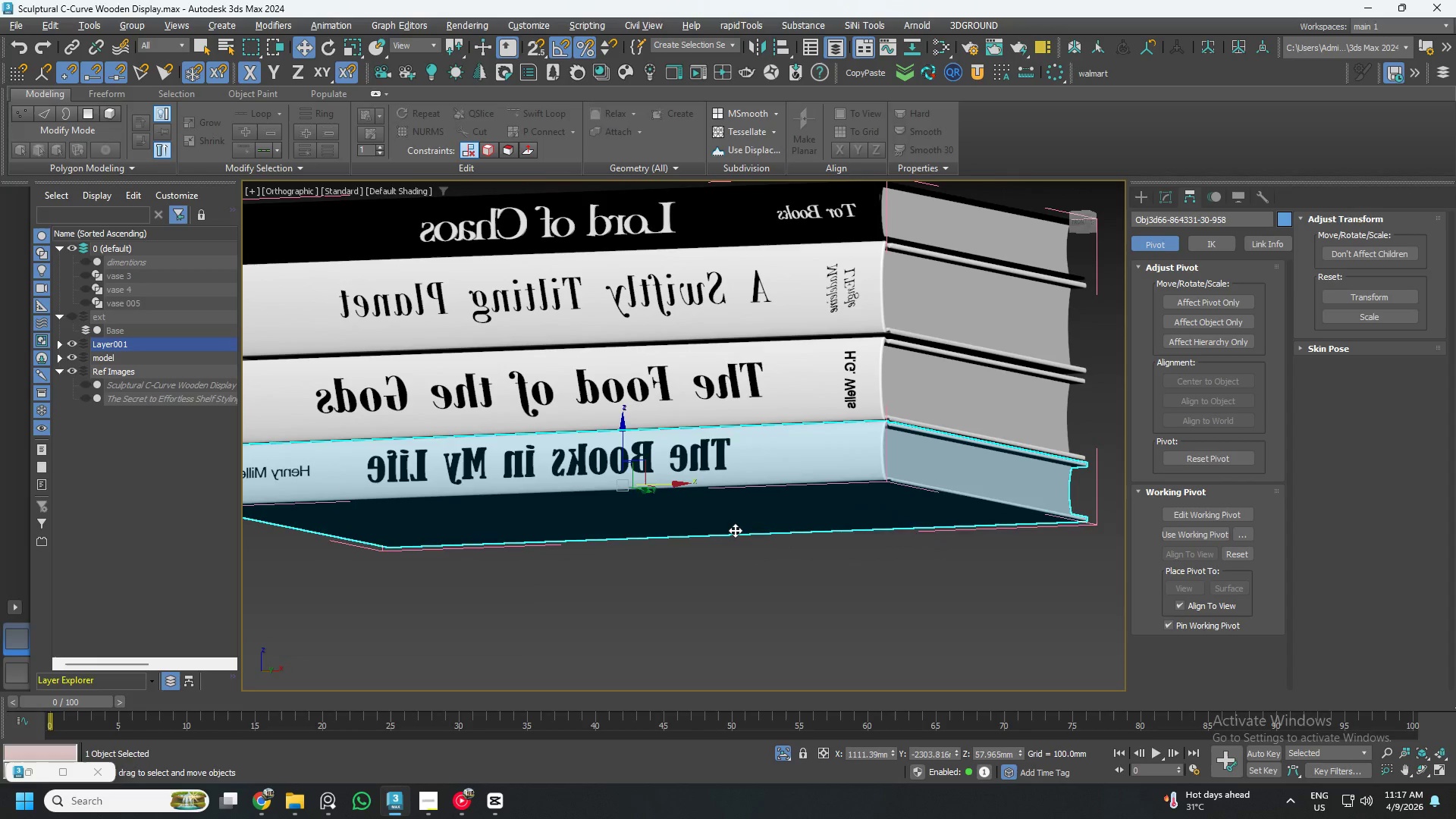 
key(Alt+AltLeft)
 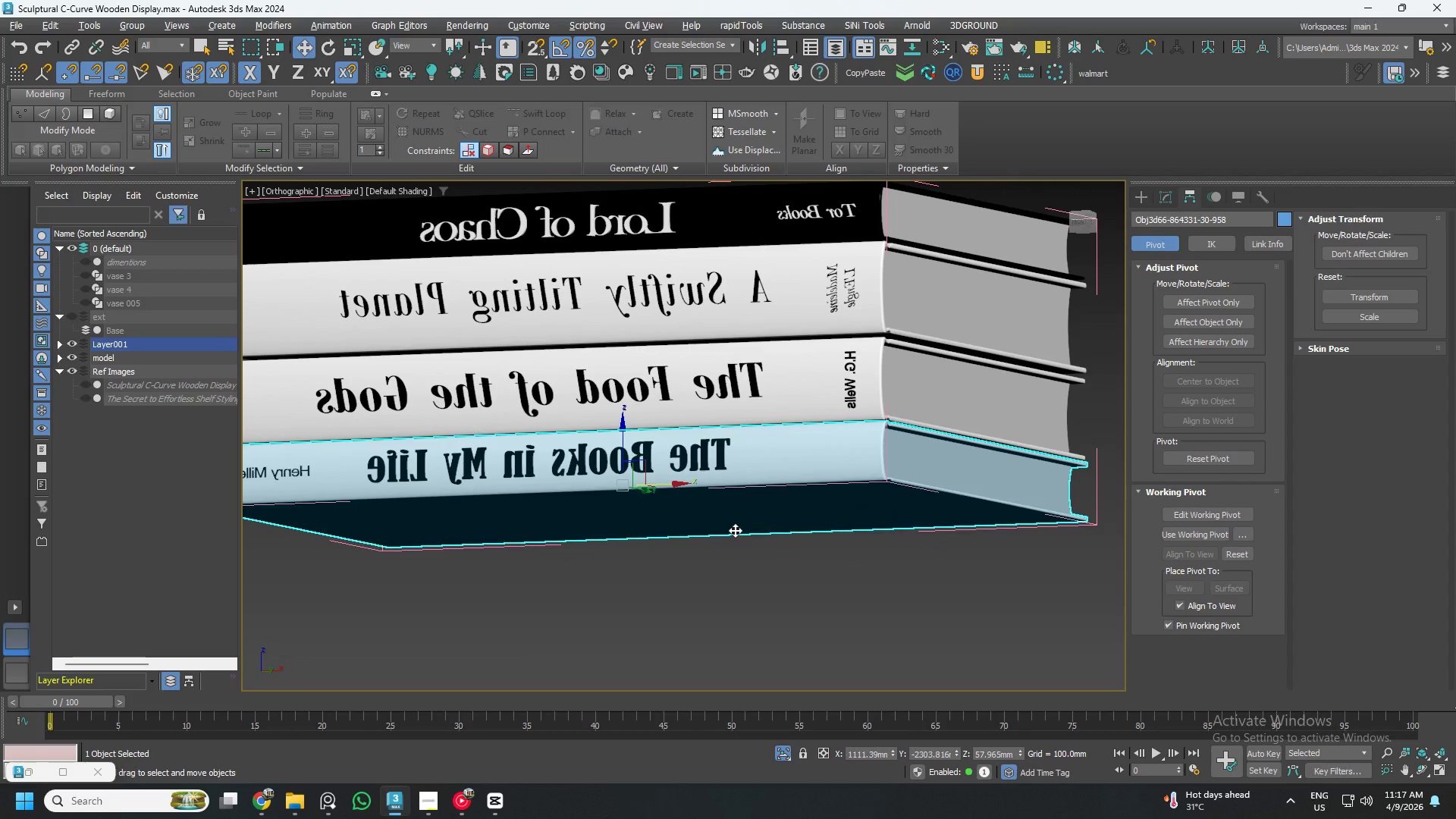 
key(Alt+AltLeft)
 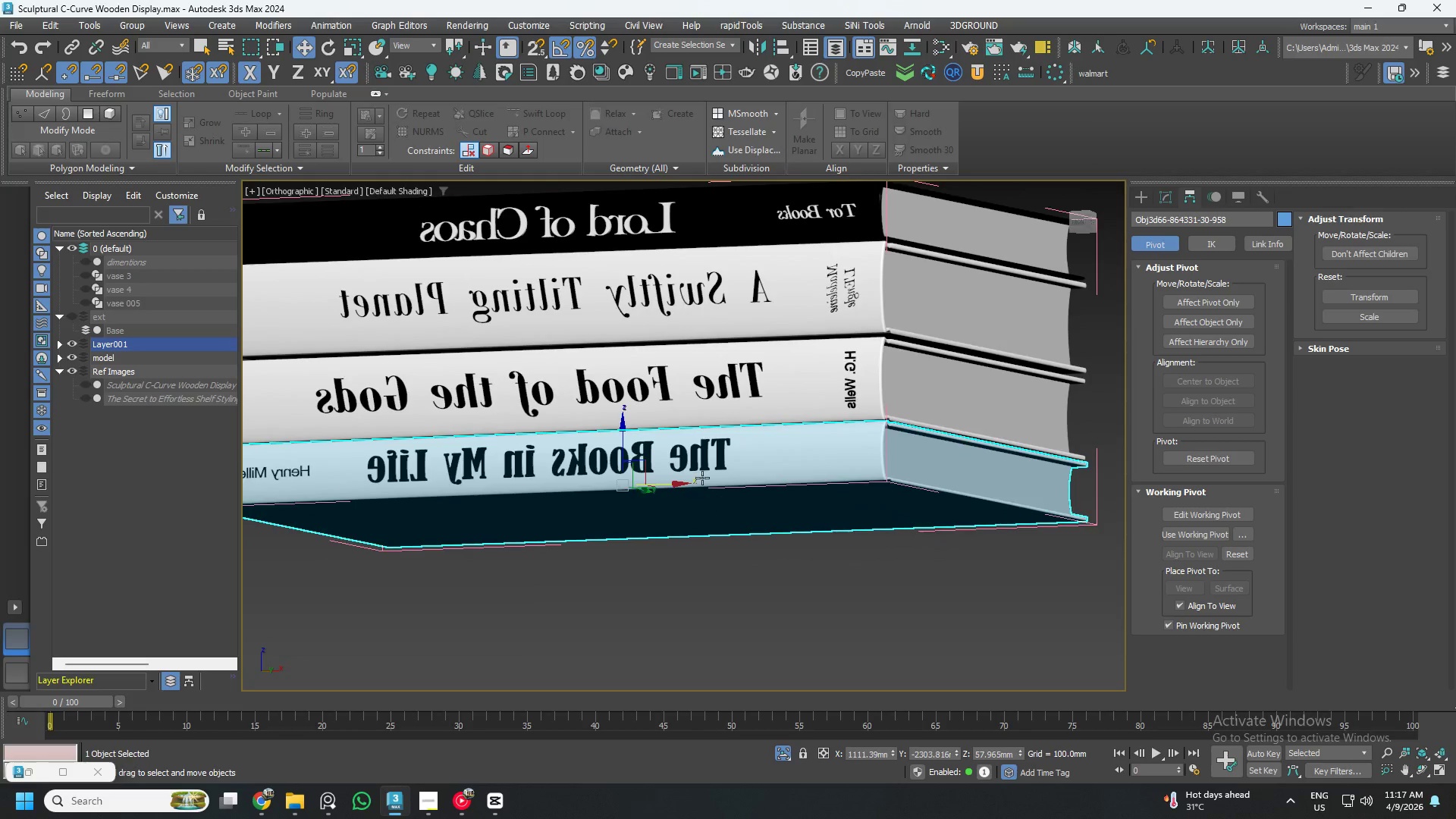 
scroll: coordinate [704, 470], scroll_direction: up, amount: 3.0
 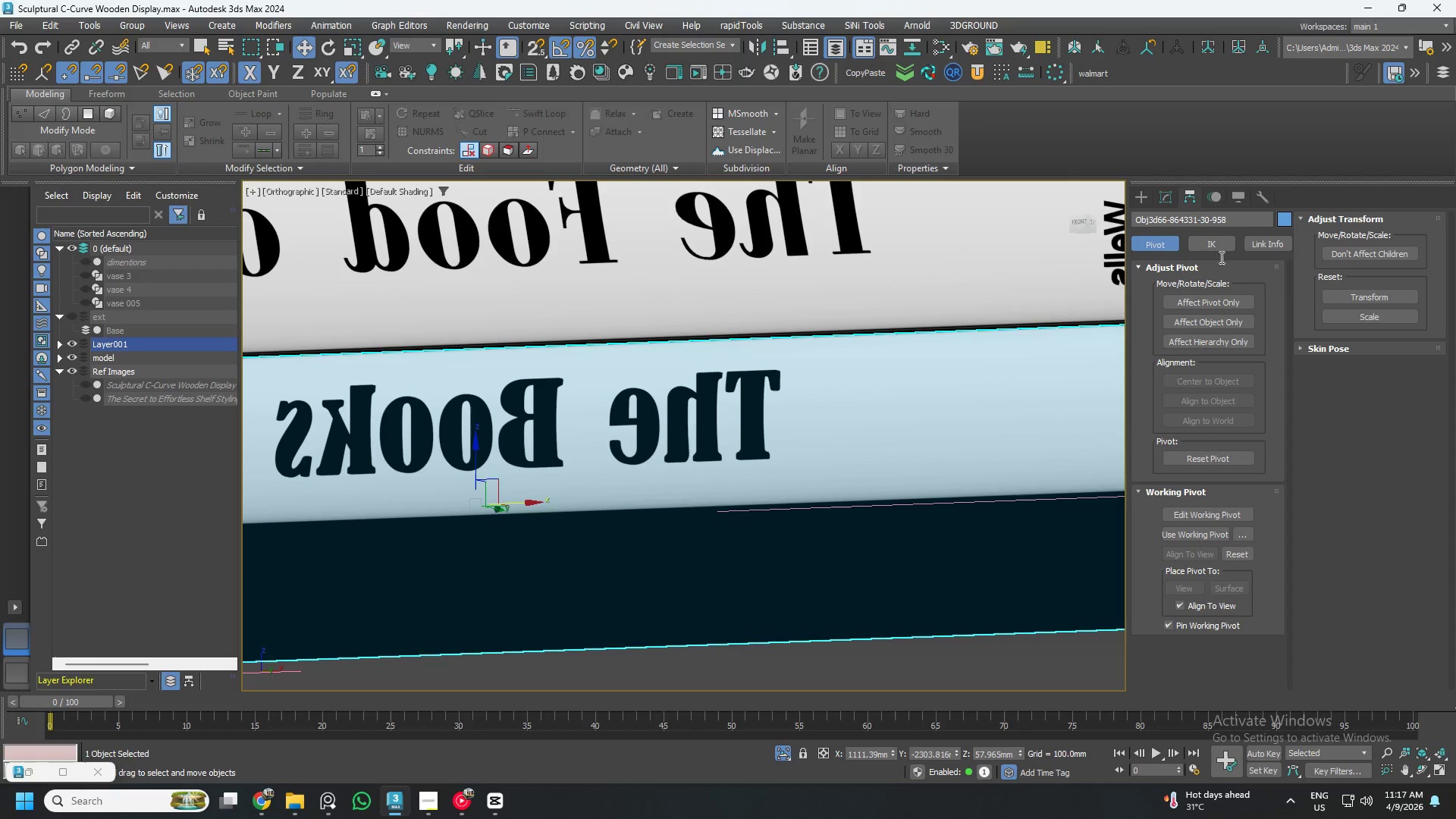 
left_click([1170, 196])
 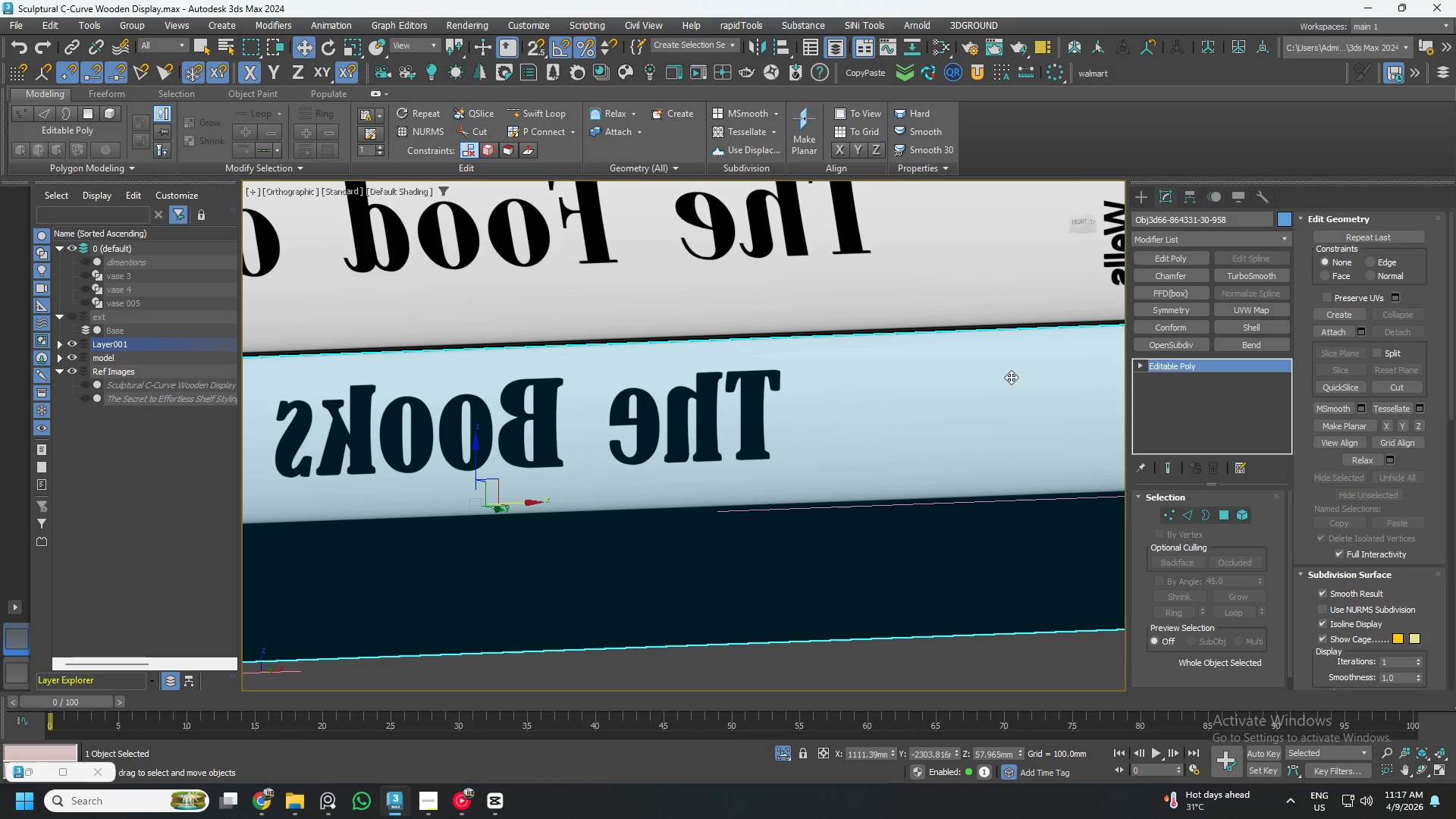 
key(5)
 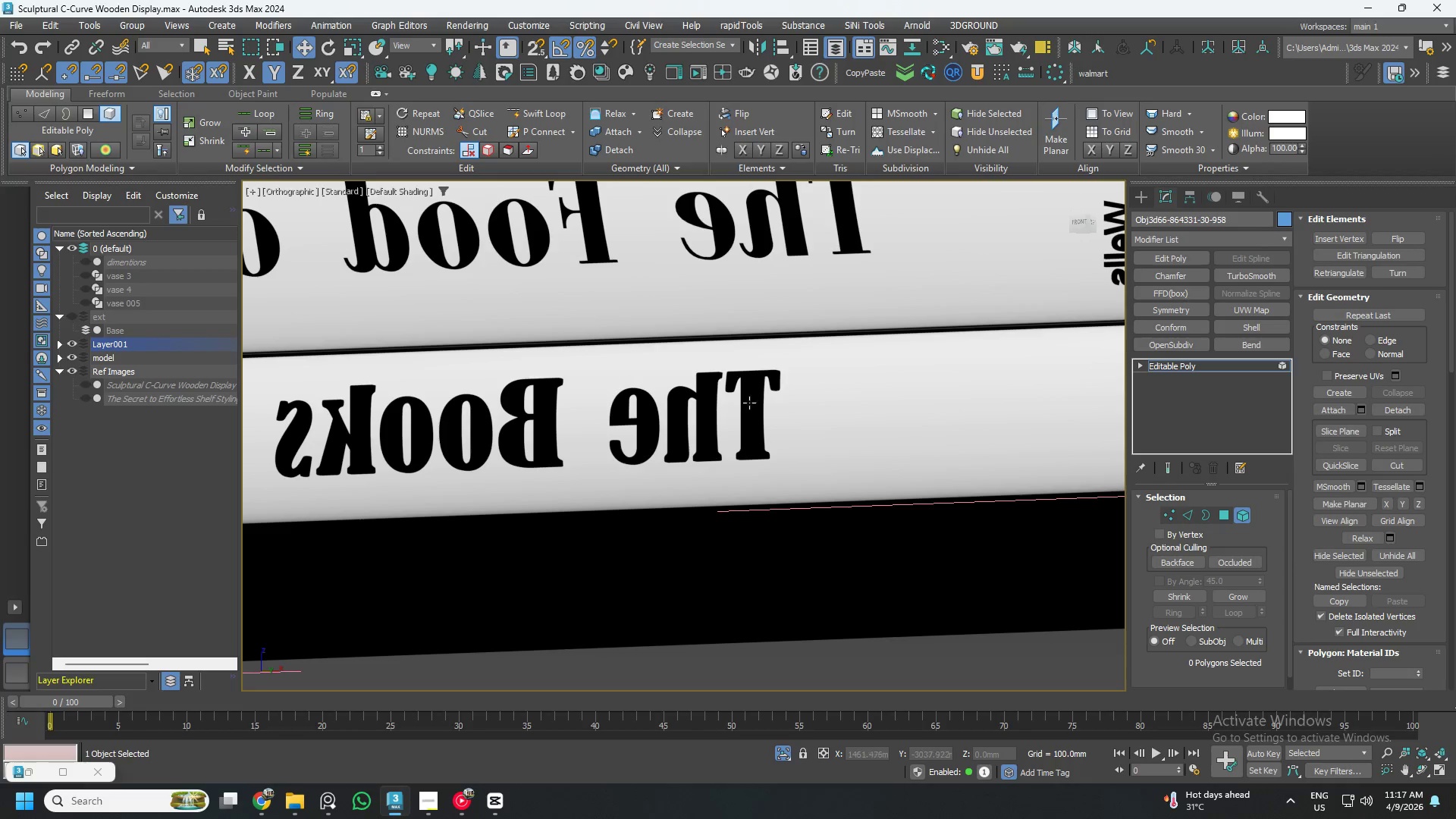 
left_click([753, 400])
 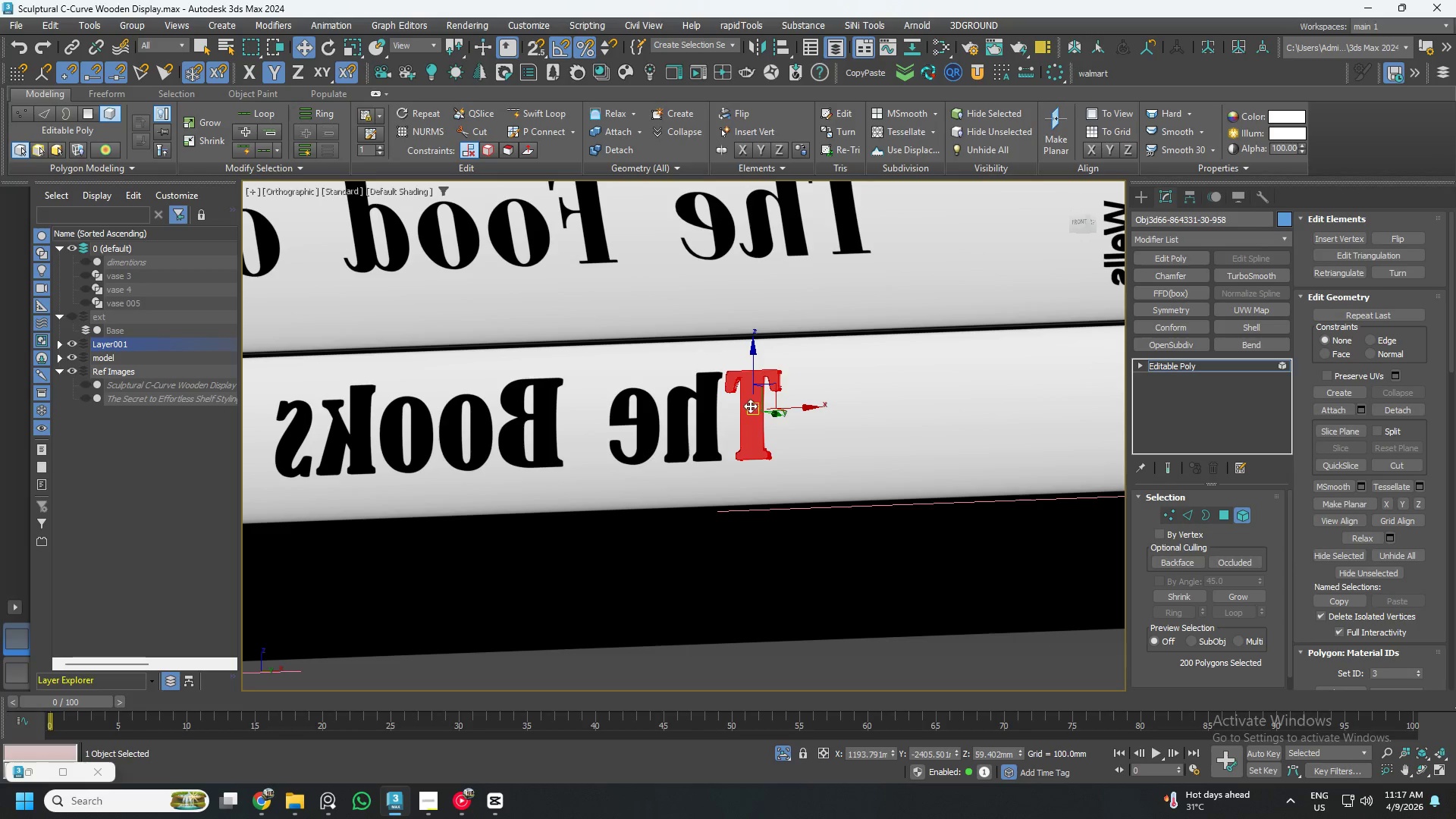 
scroll: coordinate [748, 420], scroll_direction: none, amount: 0.0
 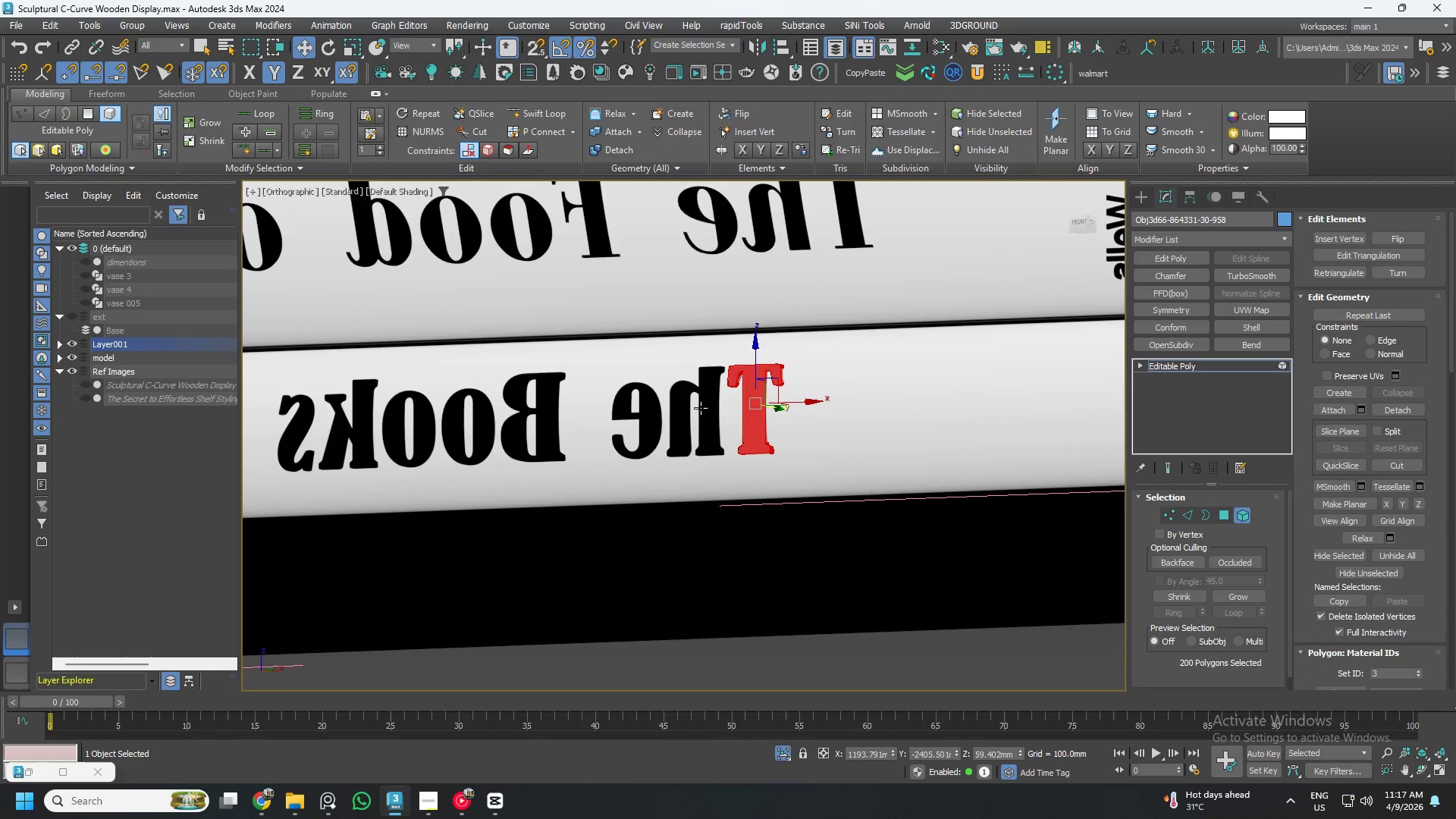 
scroll: coordinate [708, 410], scroll_direction: down, amount: 4.0
 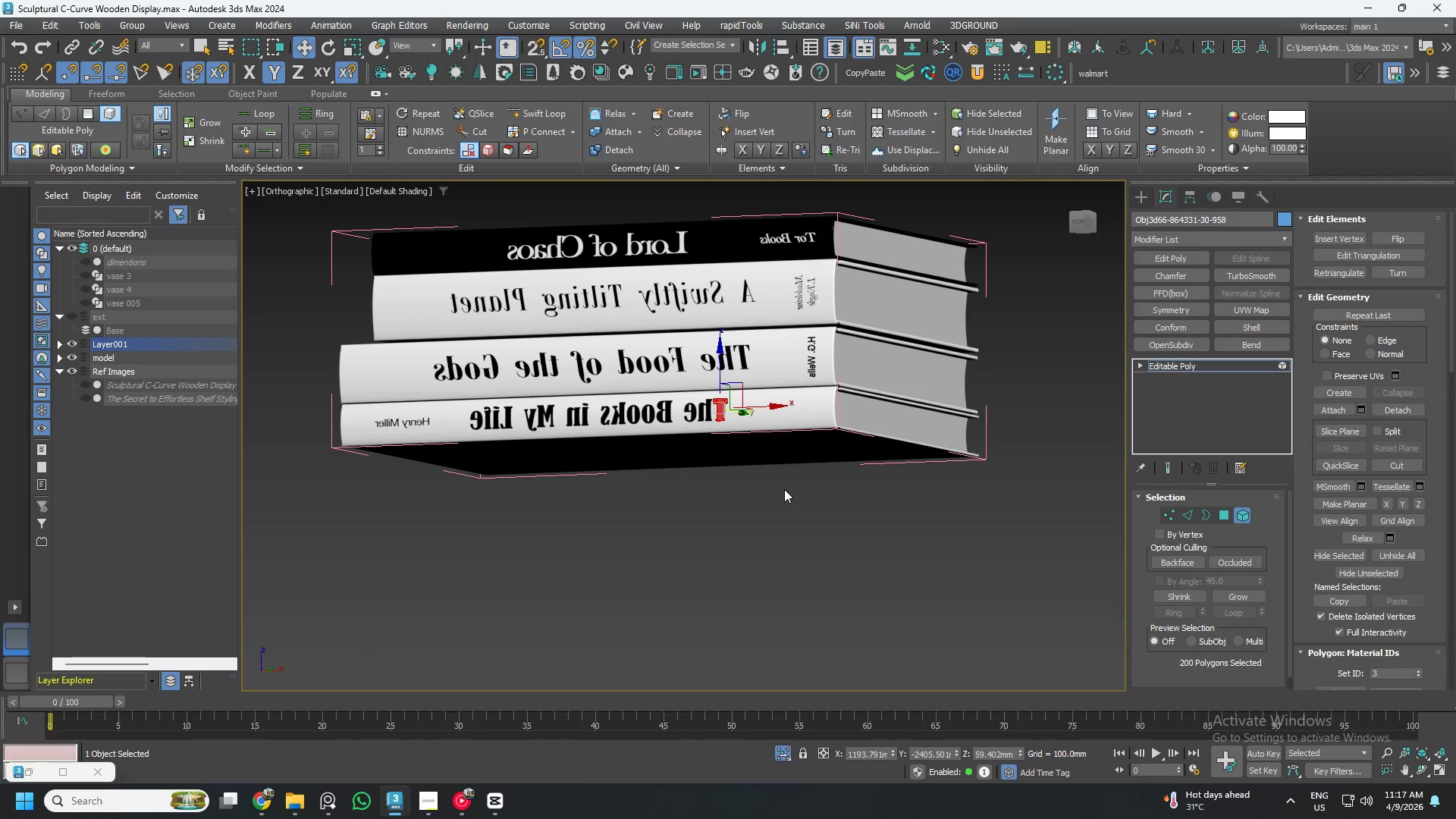 
left_click_drag(start_coordinate=[827, 554], to_coordinate=[213, 356])
 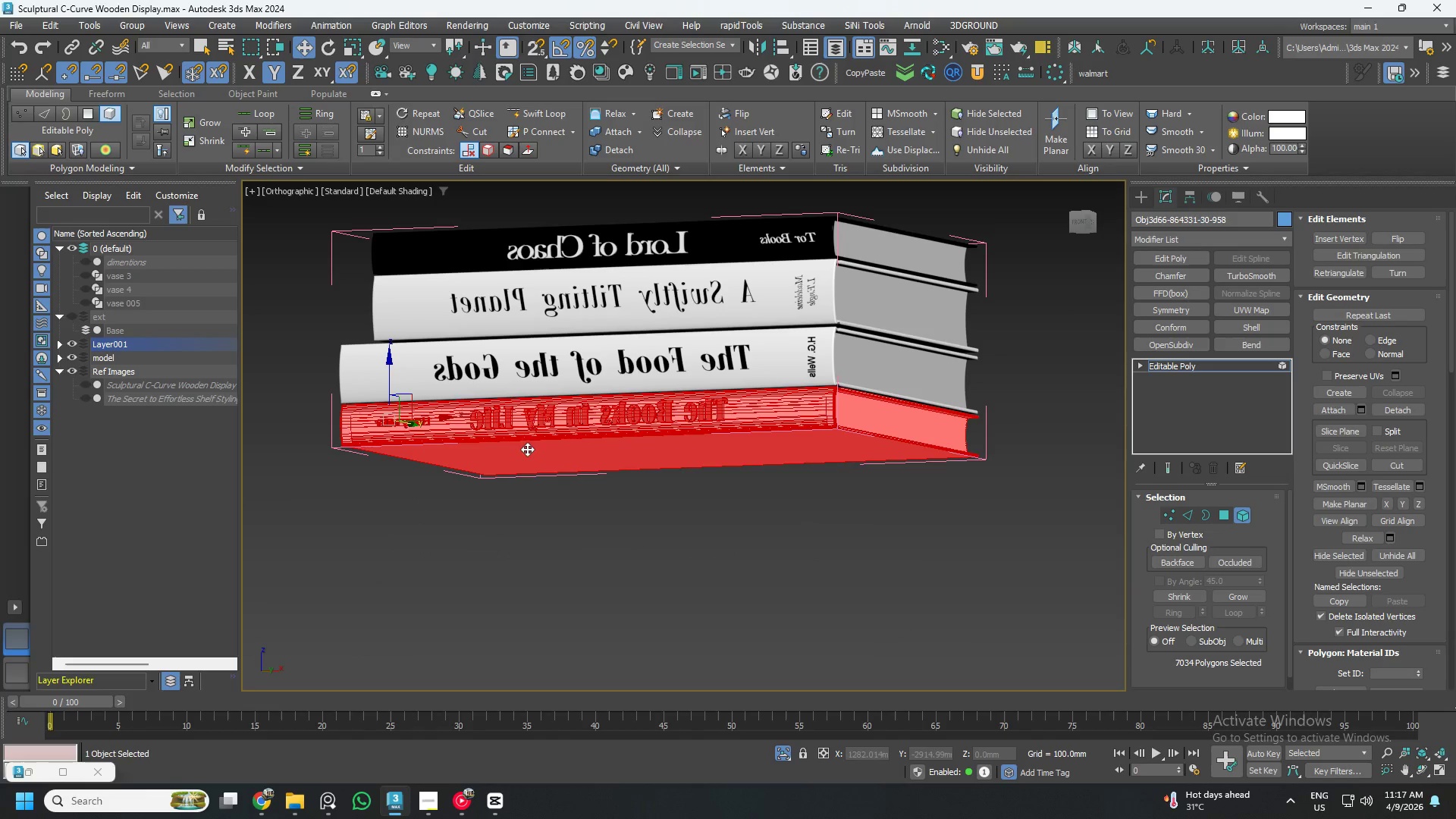 
hold_key(key=AltLeft, duration=1.14)
left_click_drag(start_coordinate=[907, 583], to_coordinate=[821, 381])
 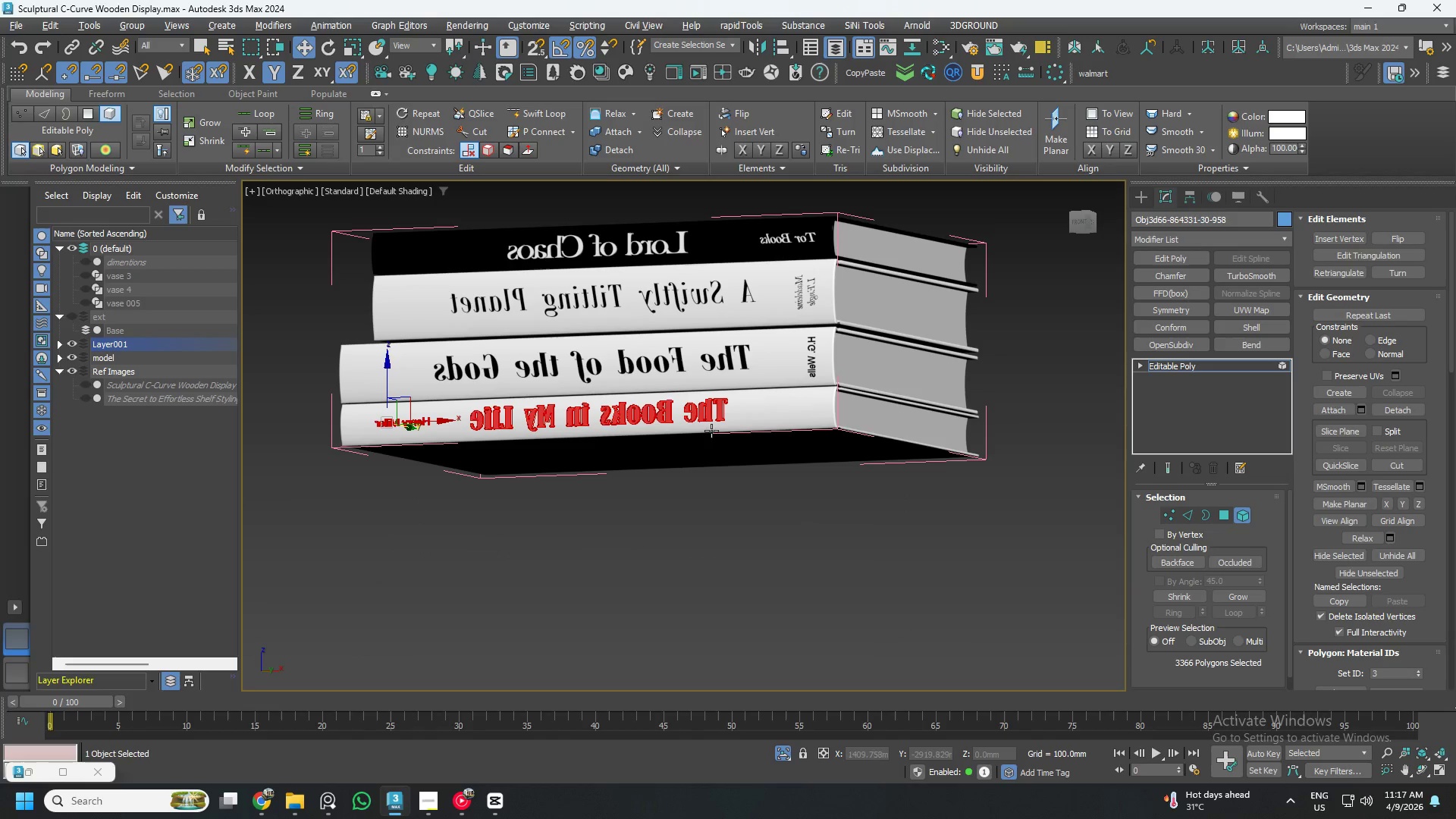 
hold_key(key=AltLeft, duration=29.27)
 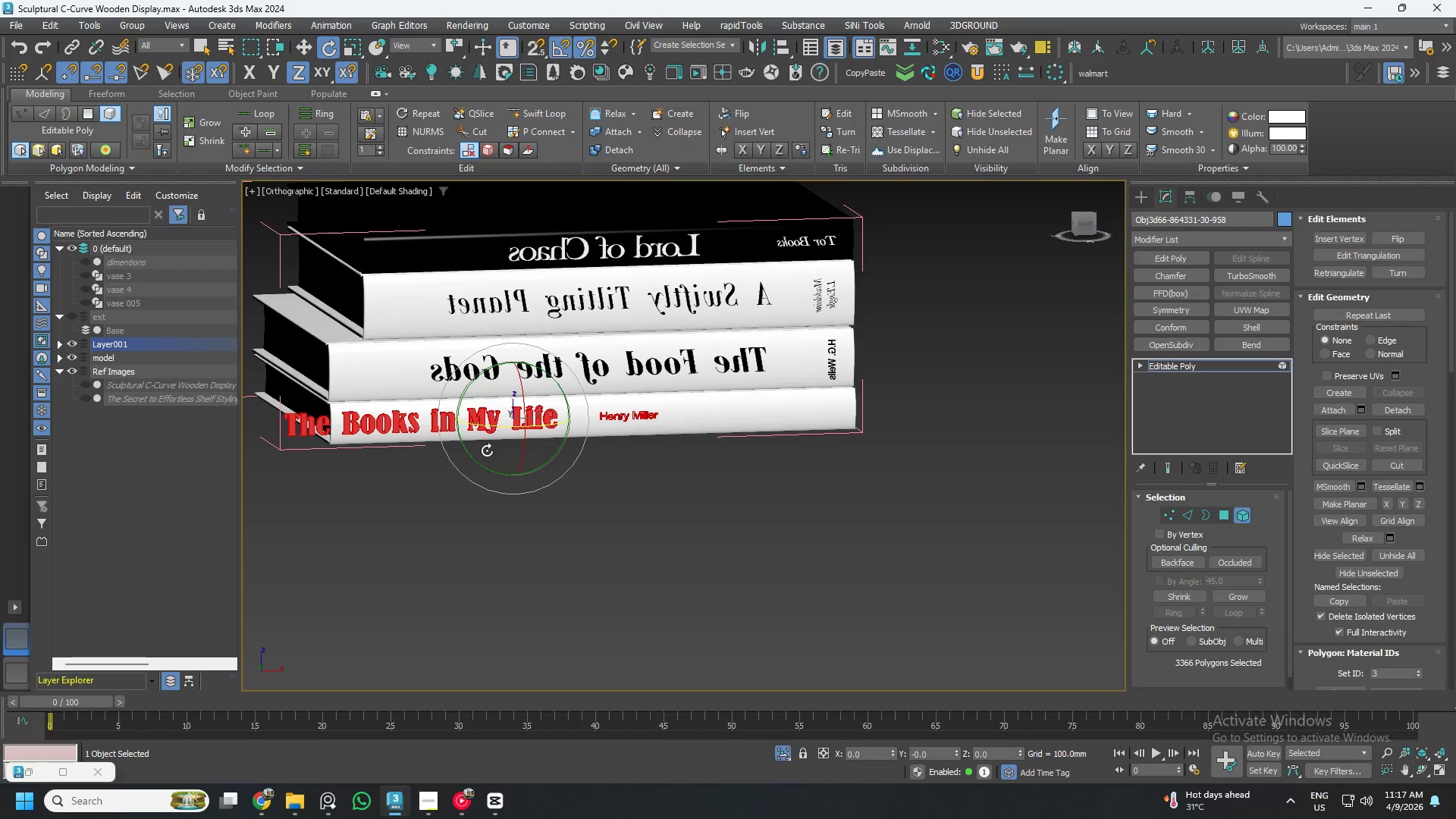 
key(E)
 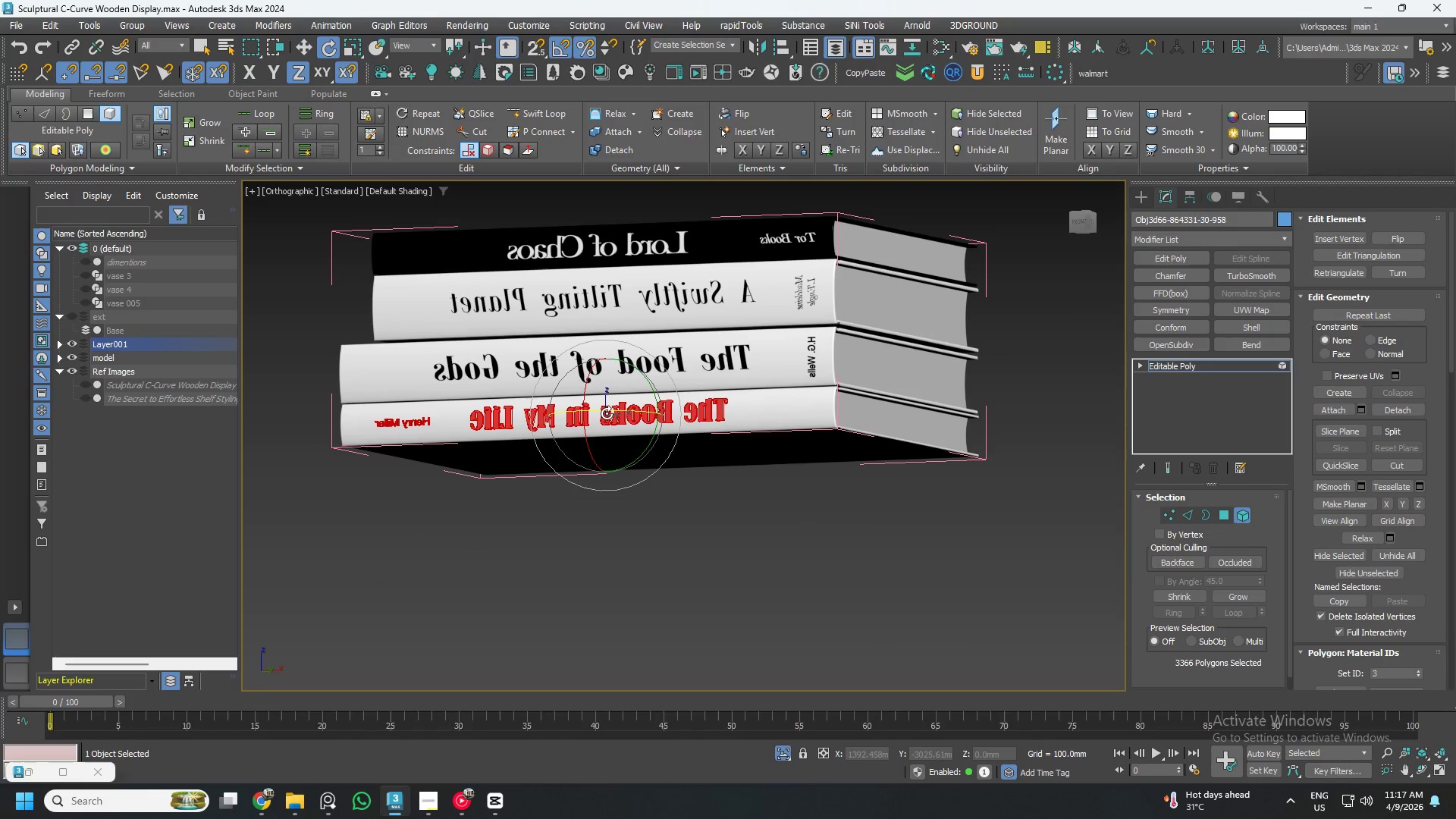 
left_click_drag(start_coordinate=[610, 413], to_coordinate=[472, 408])
 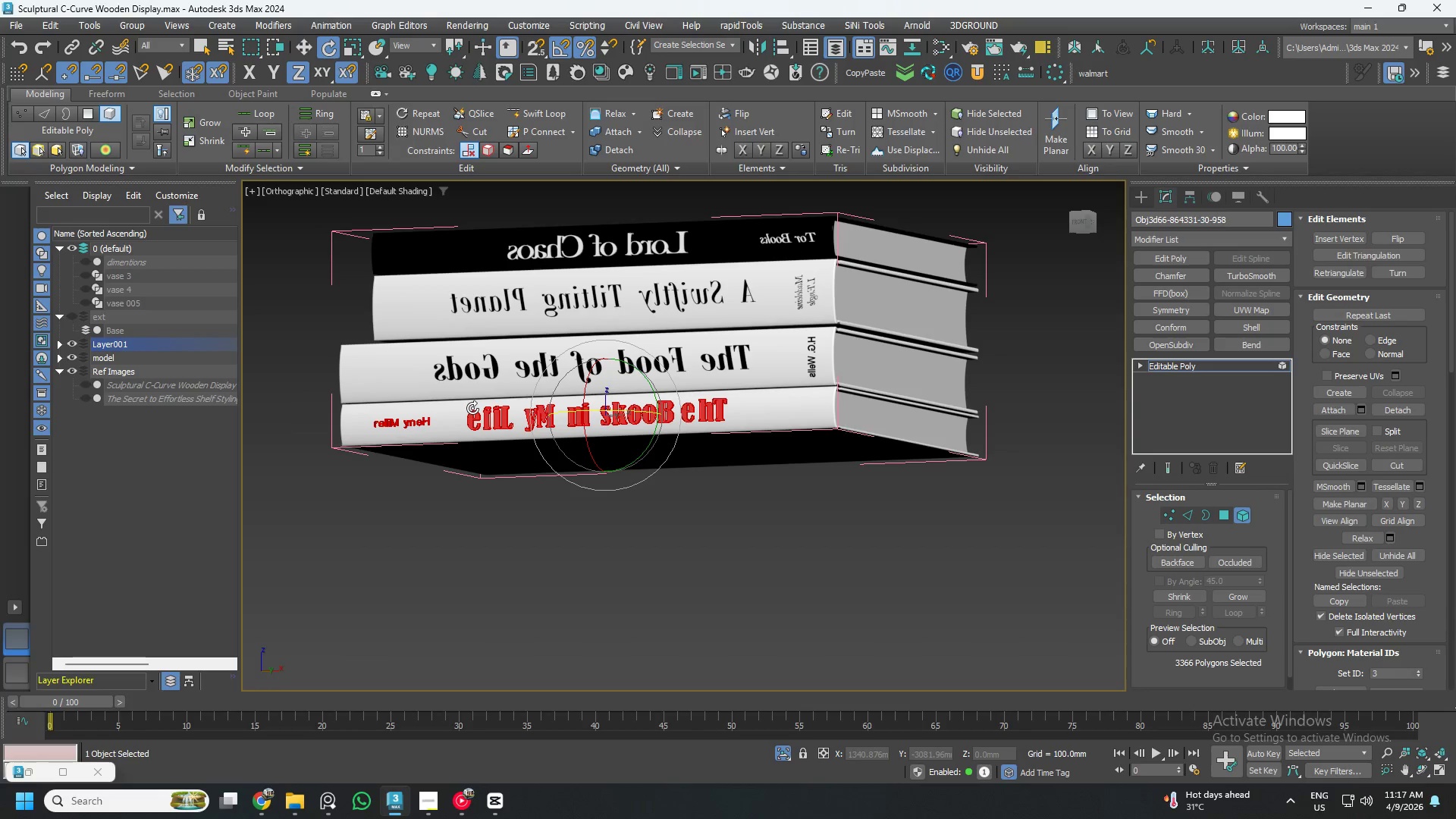 
key(Control+Z)
 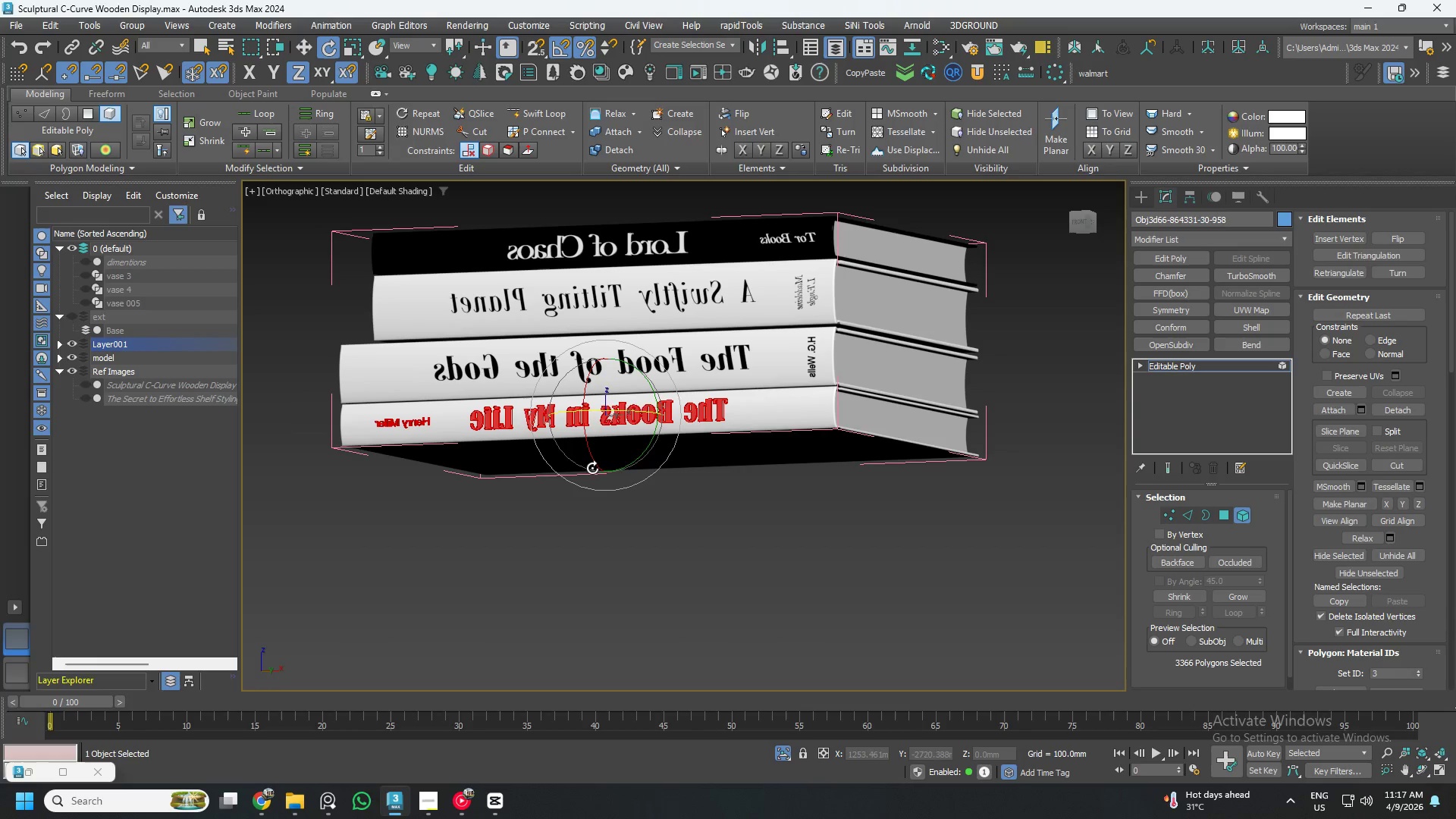 
left_click_drag(start_coordinate=[692, 381], to_coordinate=[646, 333])
 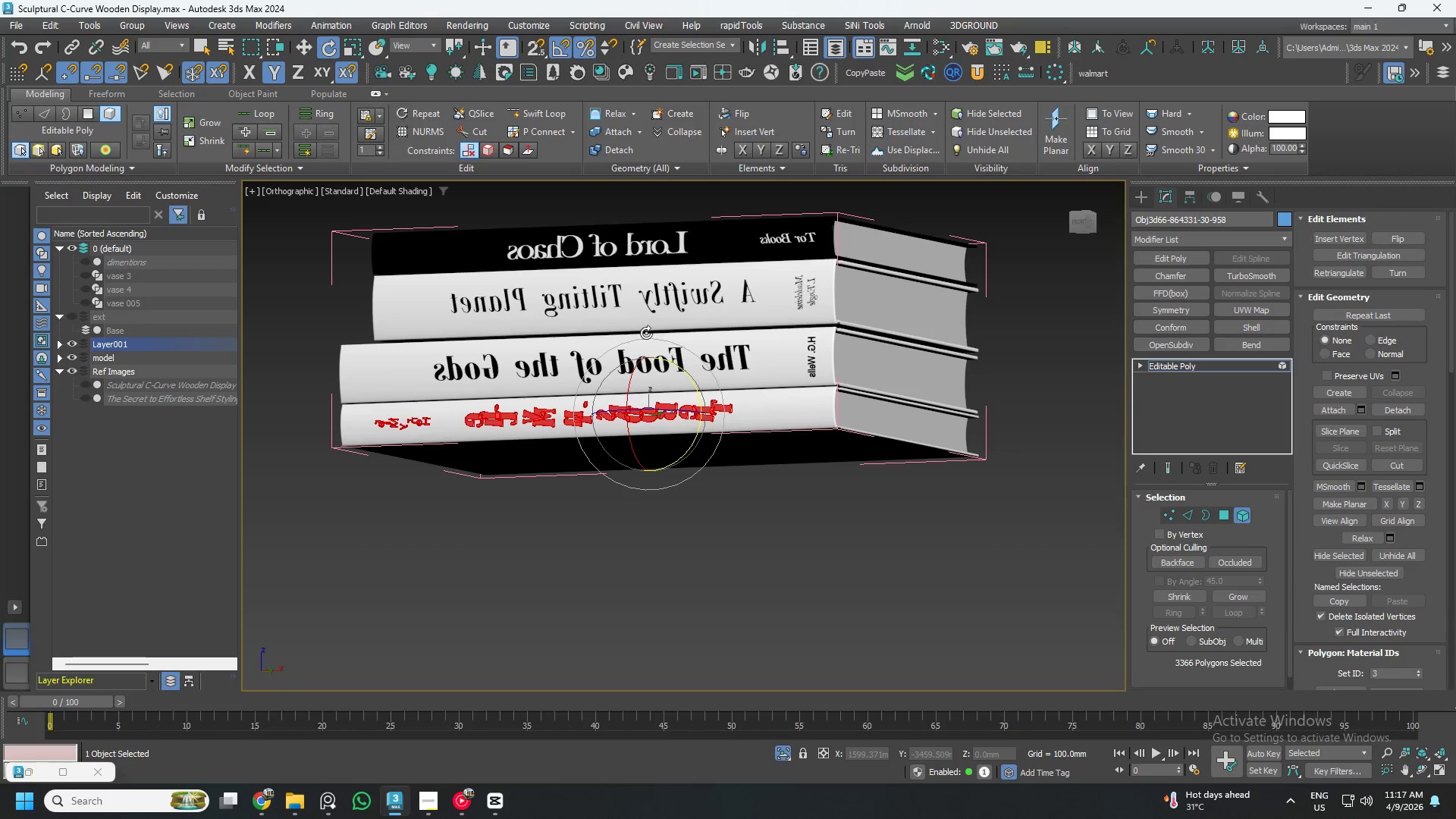 
key(Control+ControlLeft)
 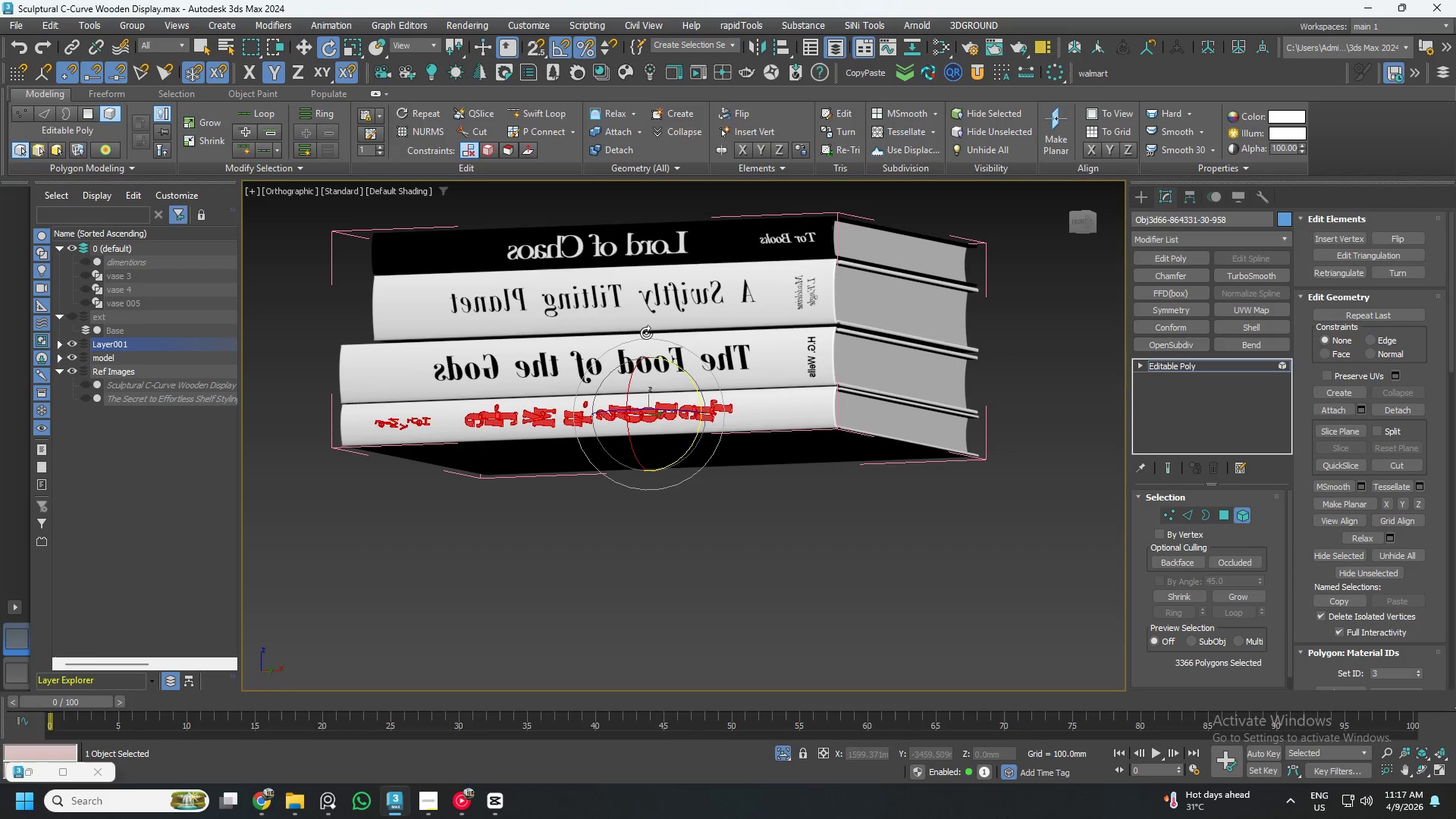 
key(Control+Z)
 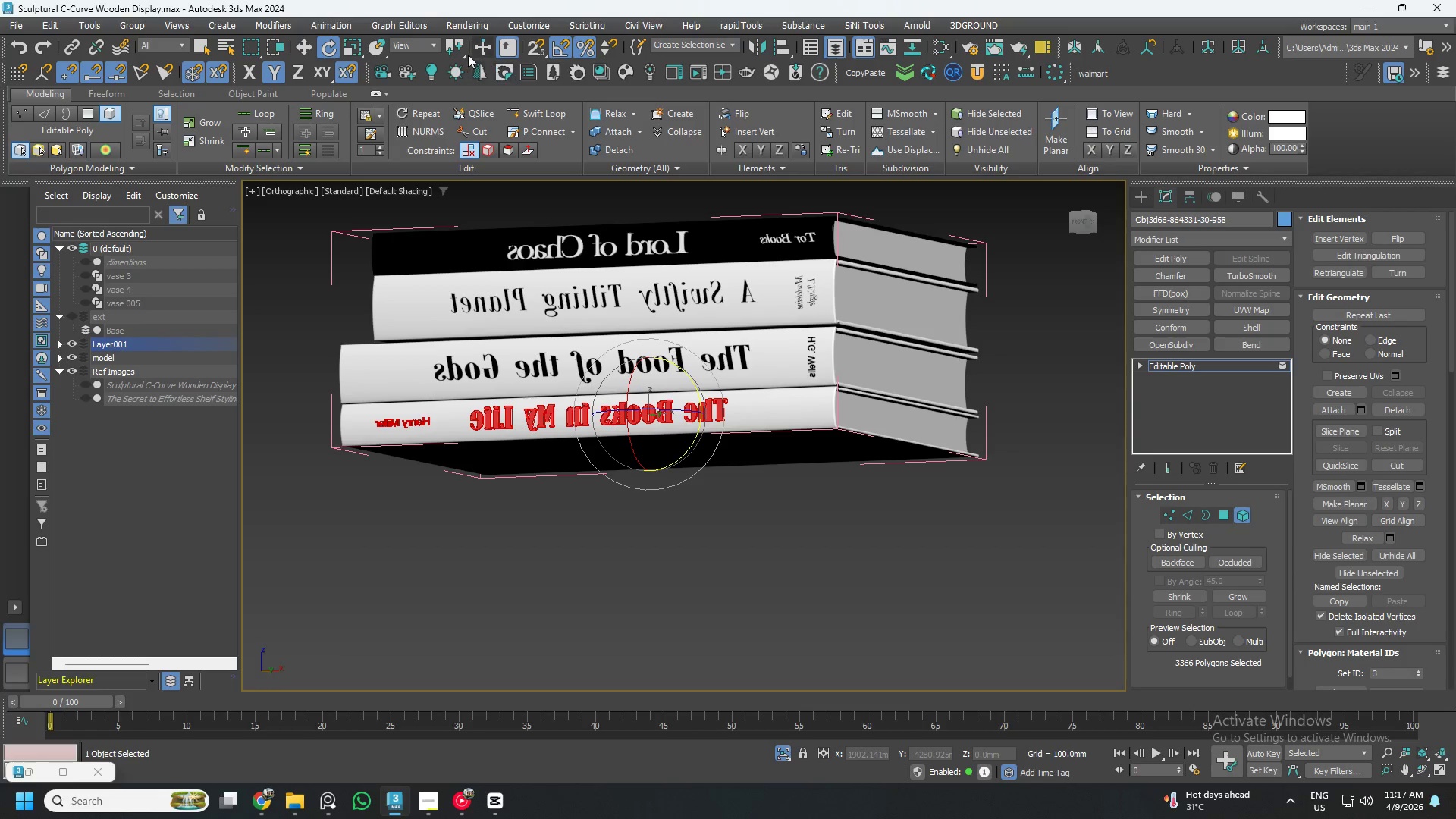 
left_click_drag(start_coordinate=[456, 46], to_coordinate=[461, 89])
 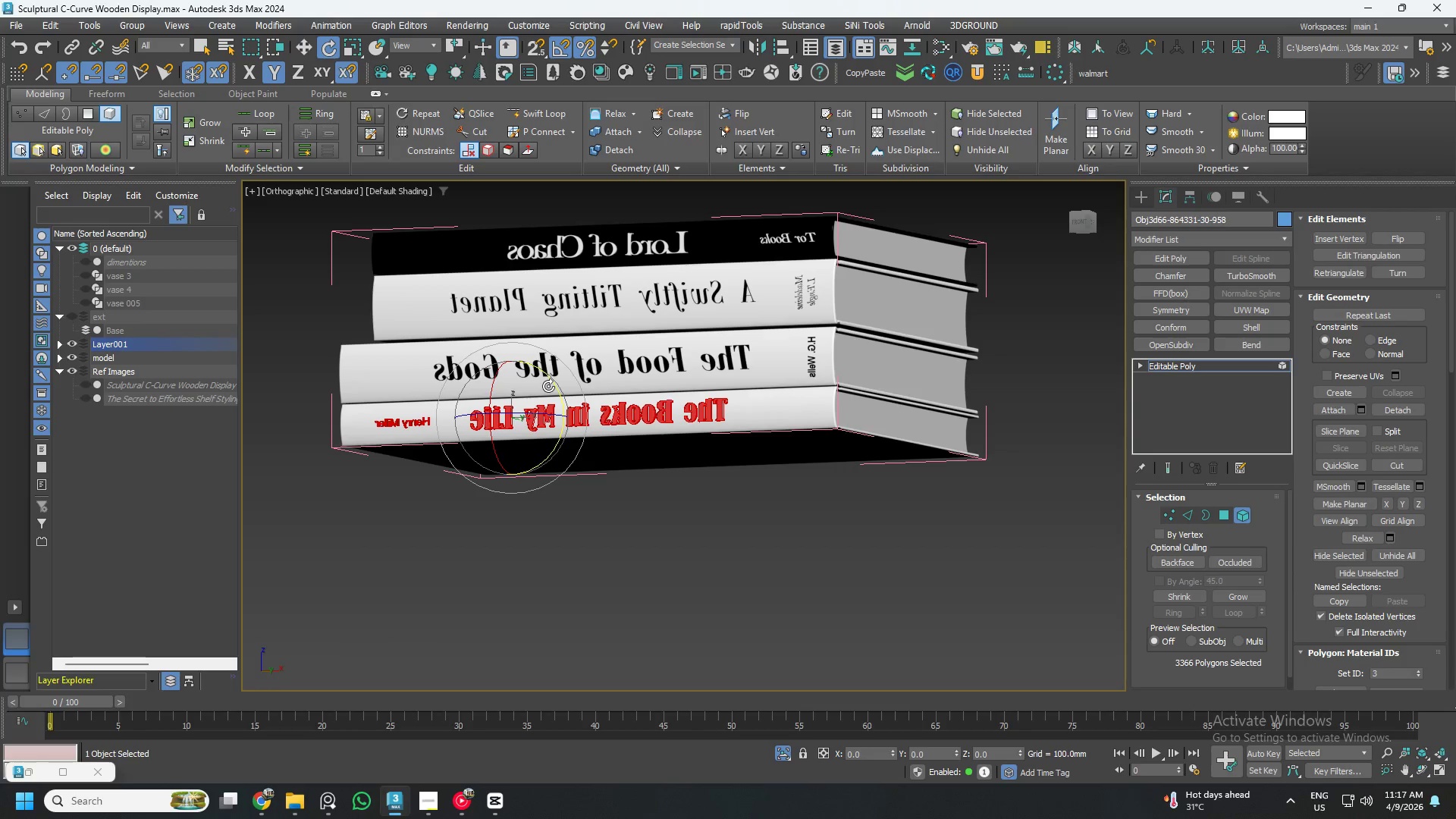 
left_click_drag(start_coordinate=[552, 387], to_coordinate=[462, 278])
 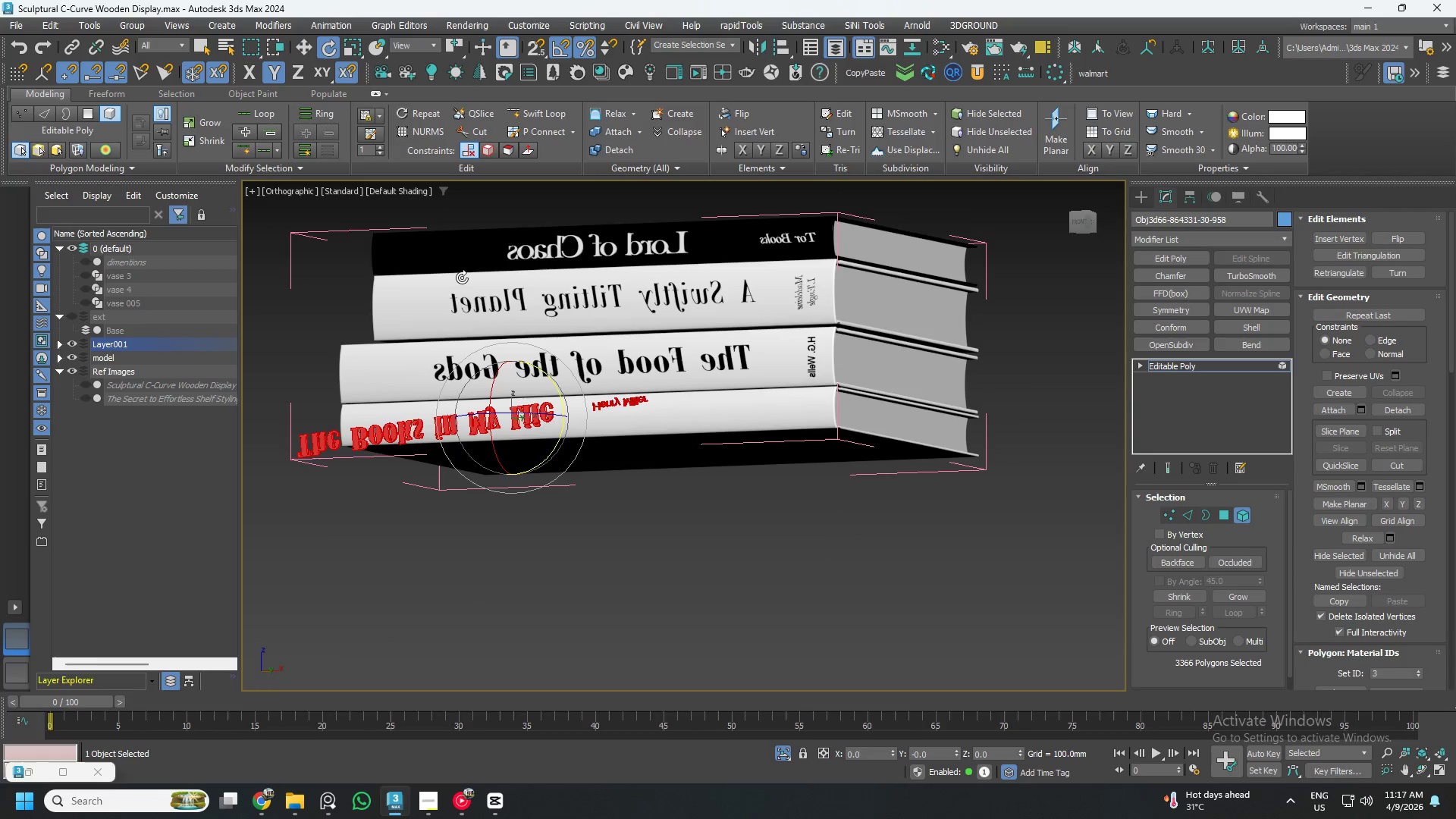 
key(Control+ControlLeft)
 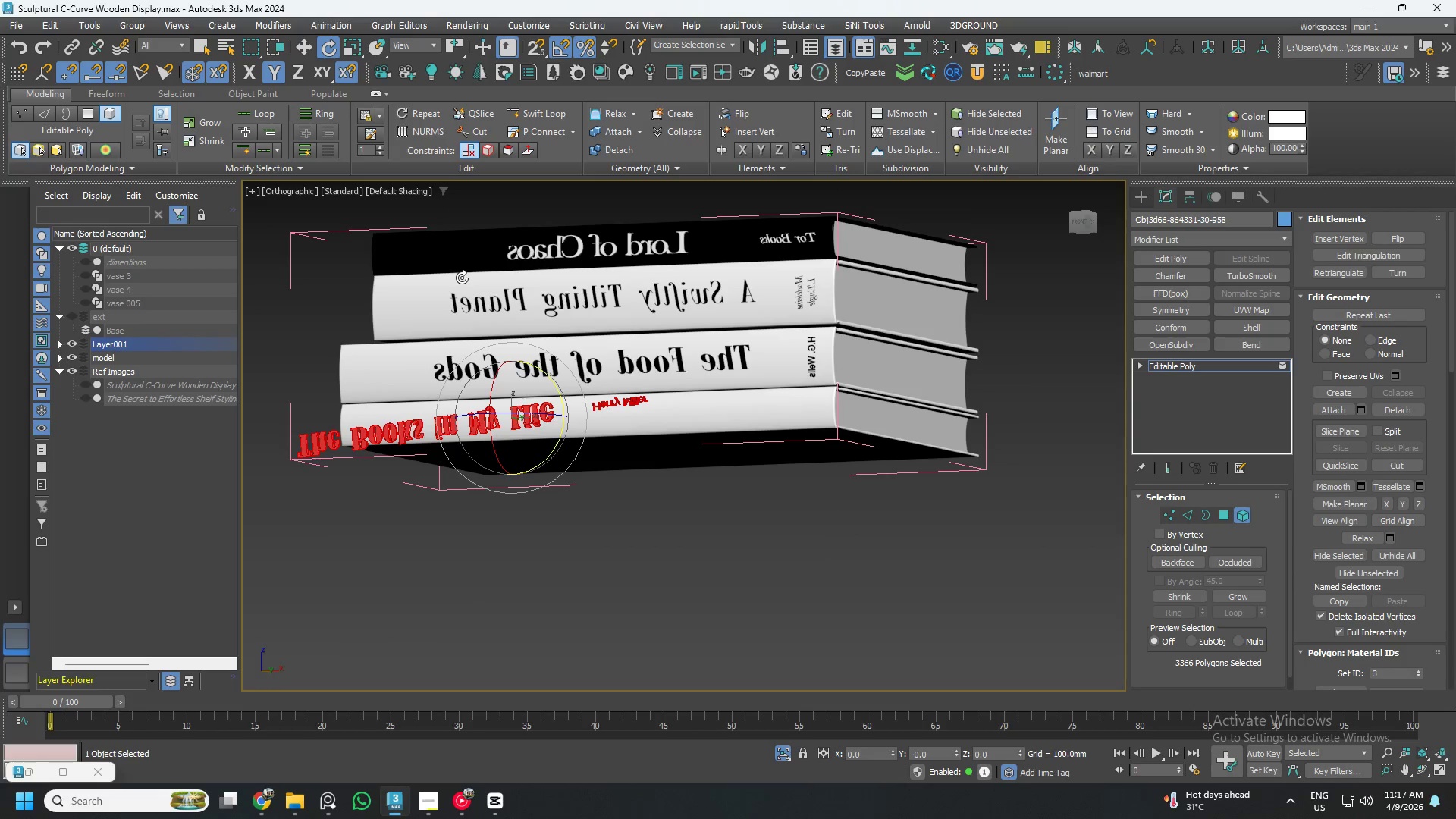 
key(Control+Z)
 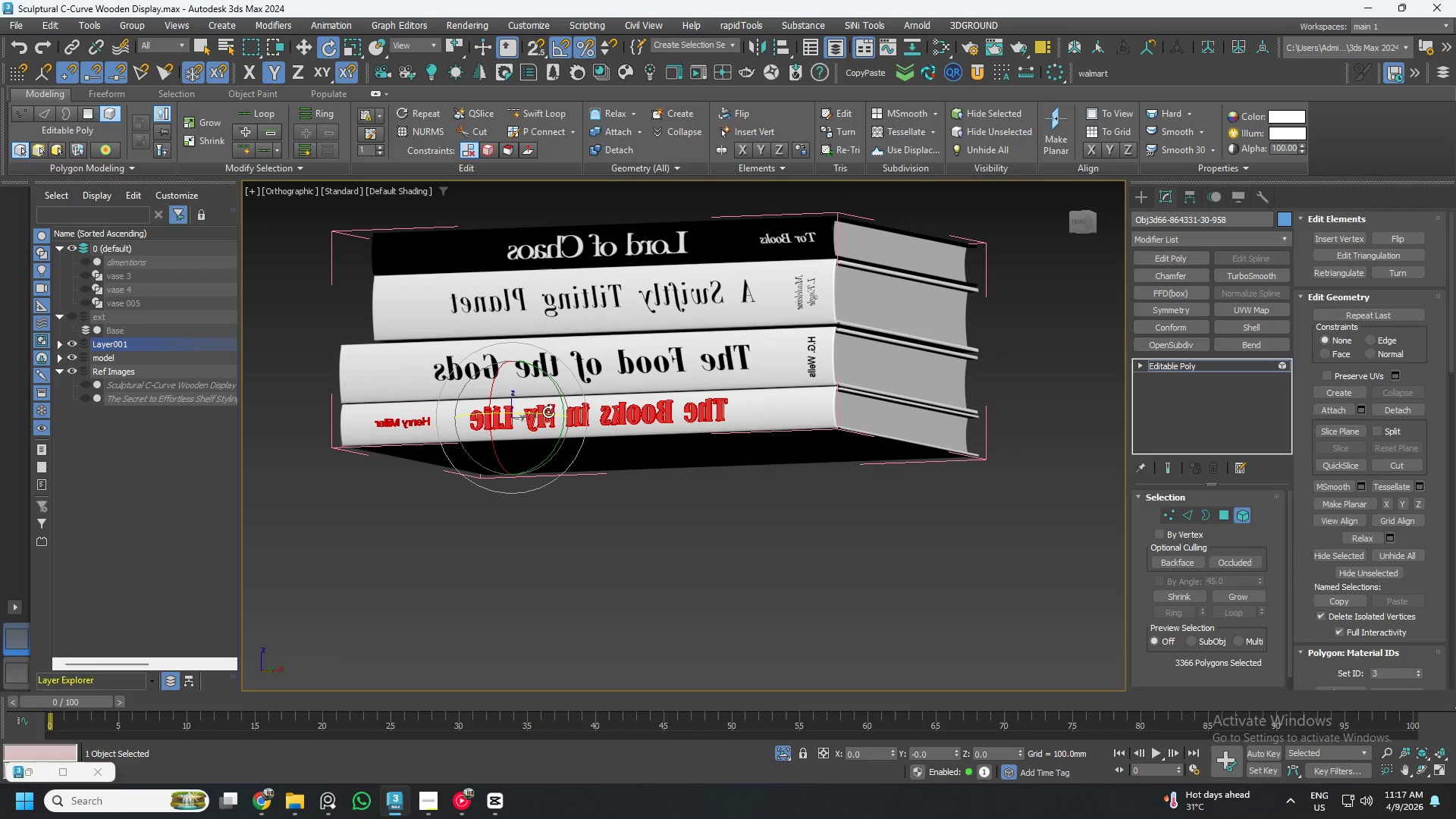 
left_click_drag(start_coordinate=[548, 414], to_coordinate=[411, 406])
 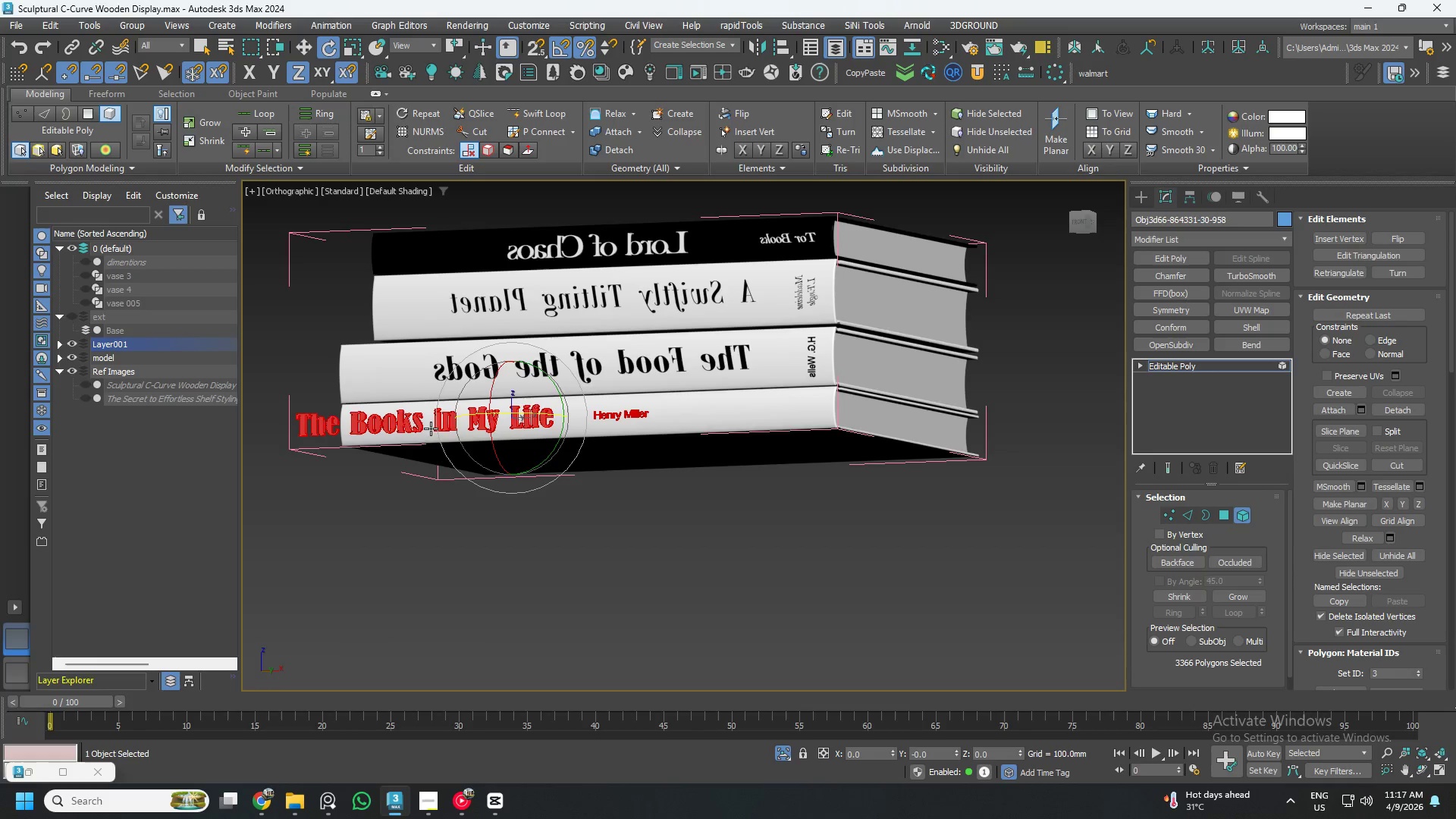 
hold_key(key=AltLeft, duration=0.47)
 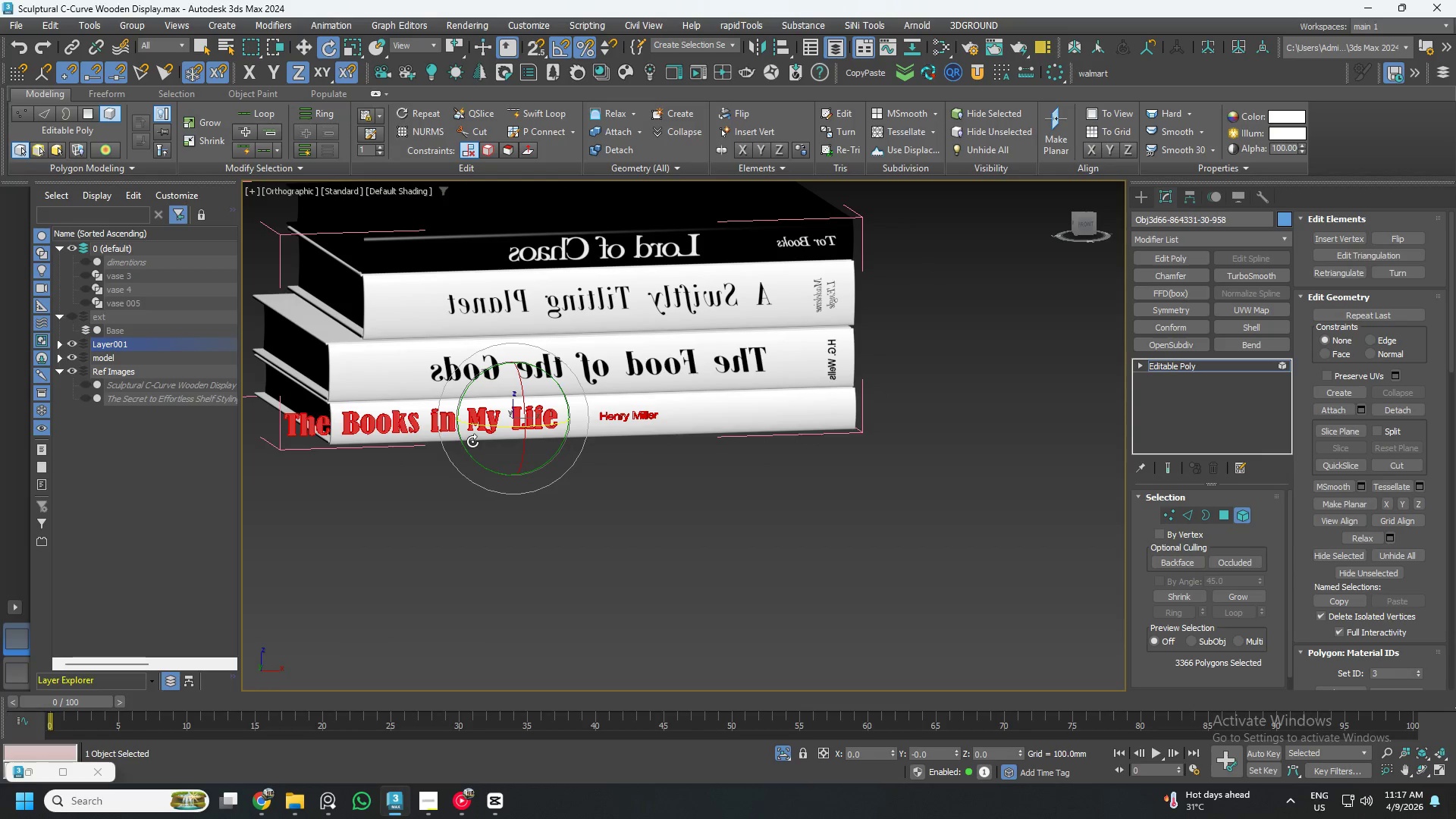 
hold_key(key=AltLeft, duration=1.5)
 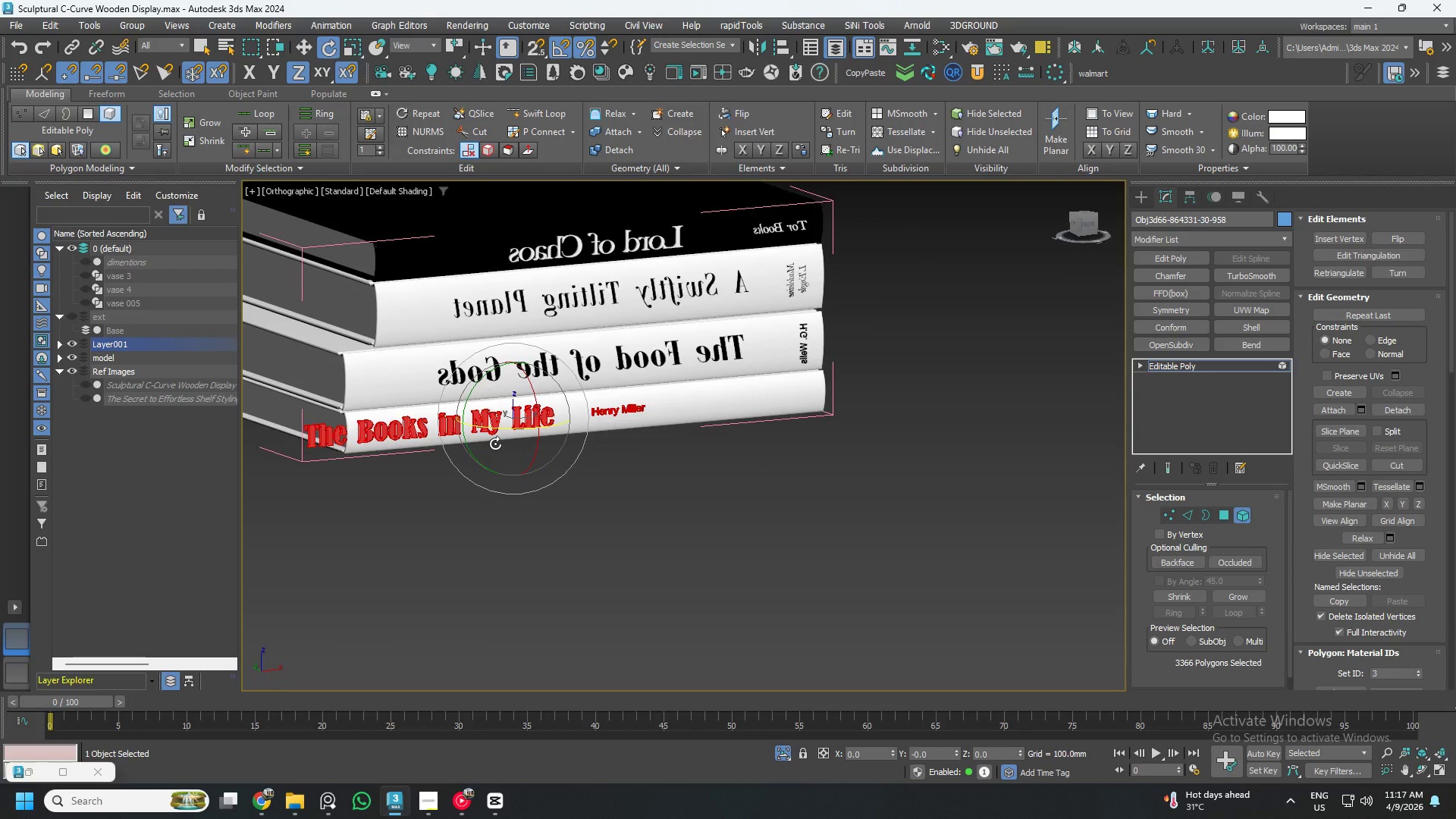 
hold_key(key=AltLeft, duration=0.41)
 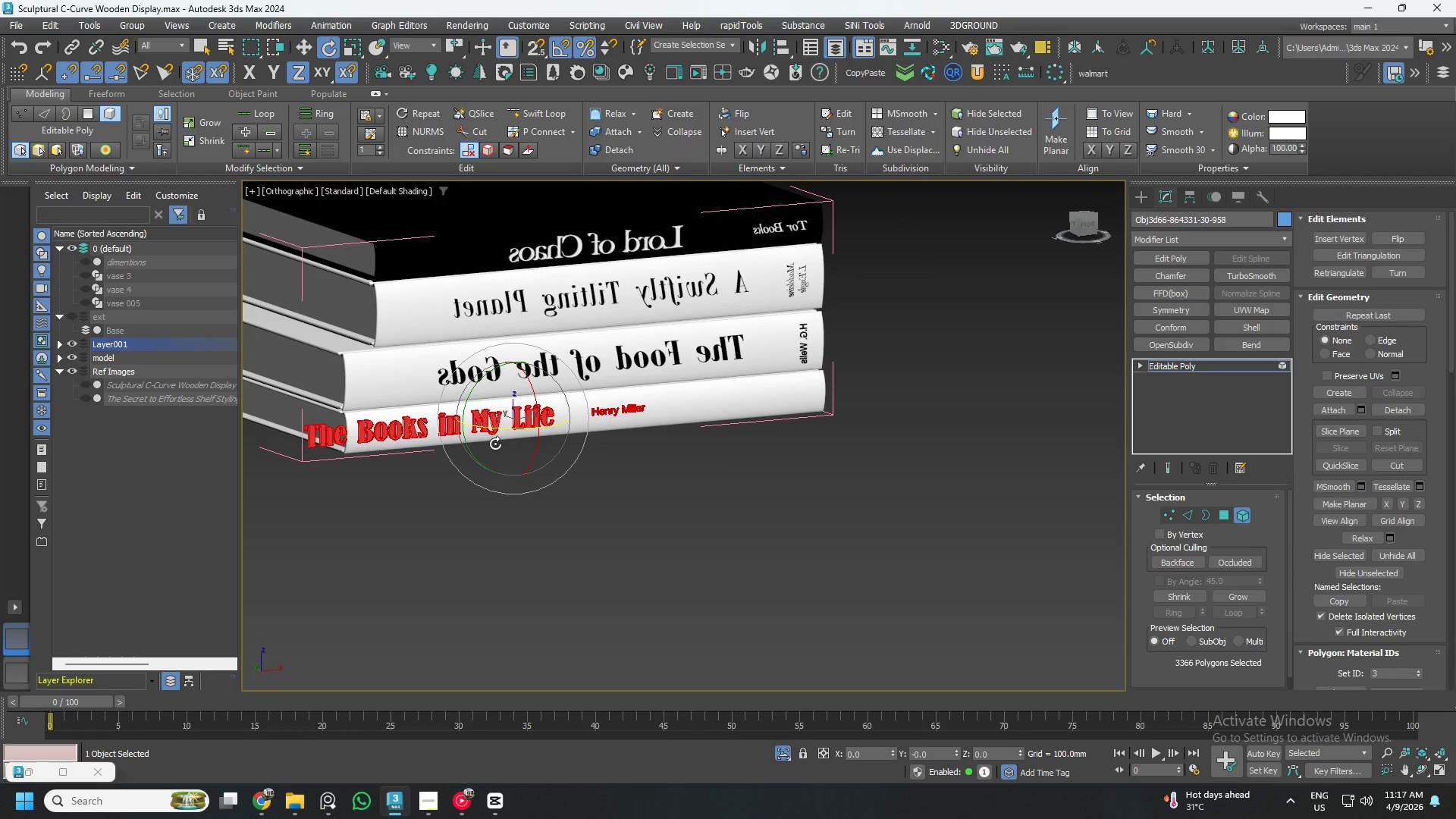 
key(W)
 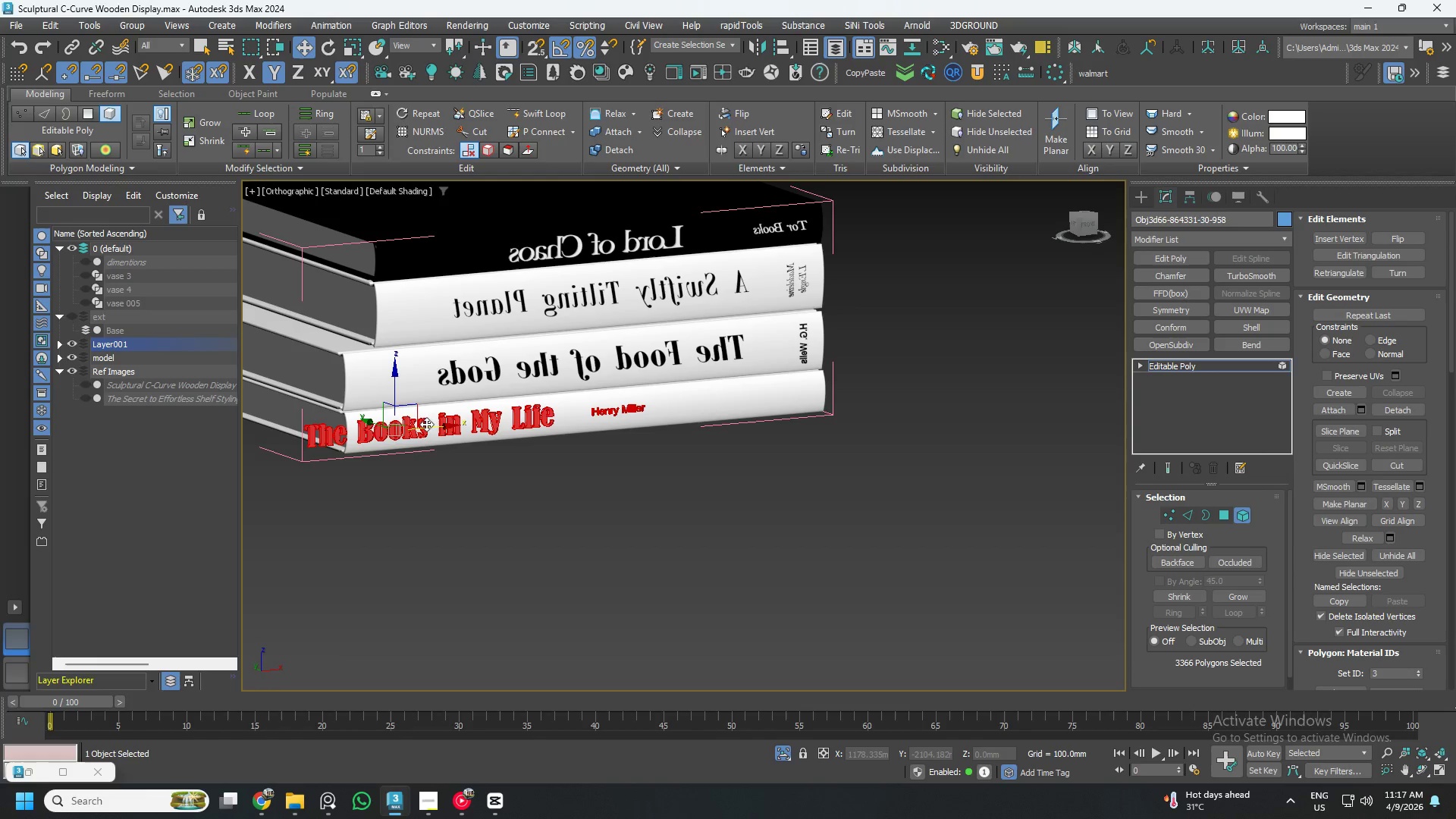 
left_click_drag(start_coordinate=[426, 424], to_coordinate=[593, 433])
 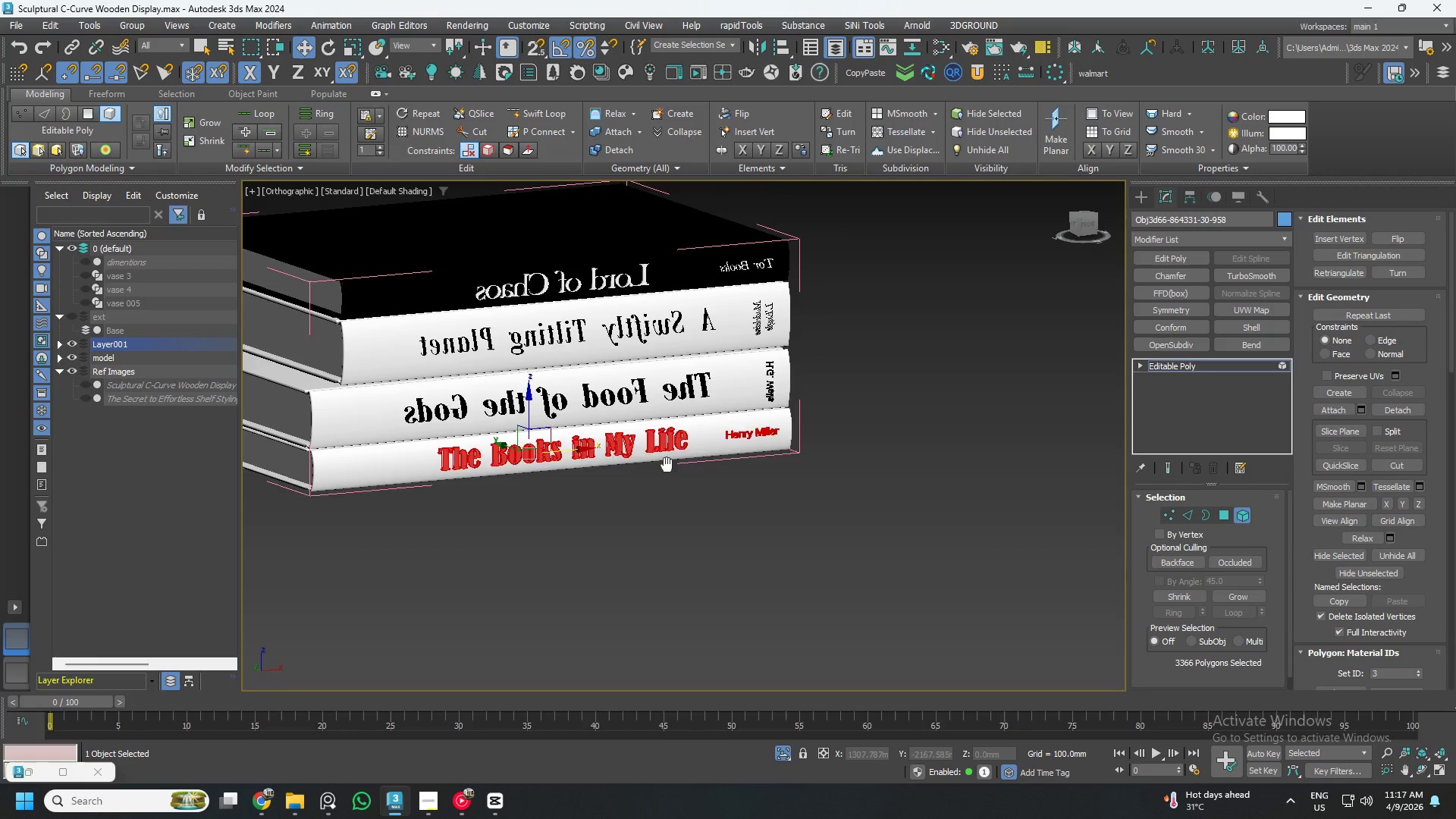 
hold_key(key=AltLeft, duration=0.7)
 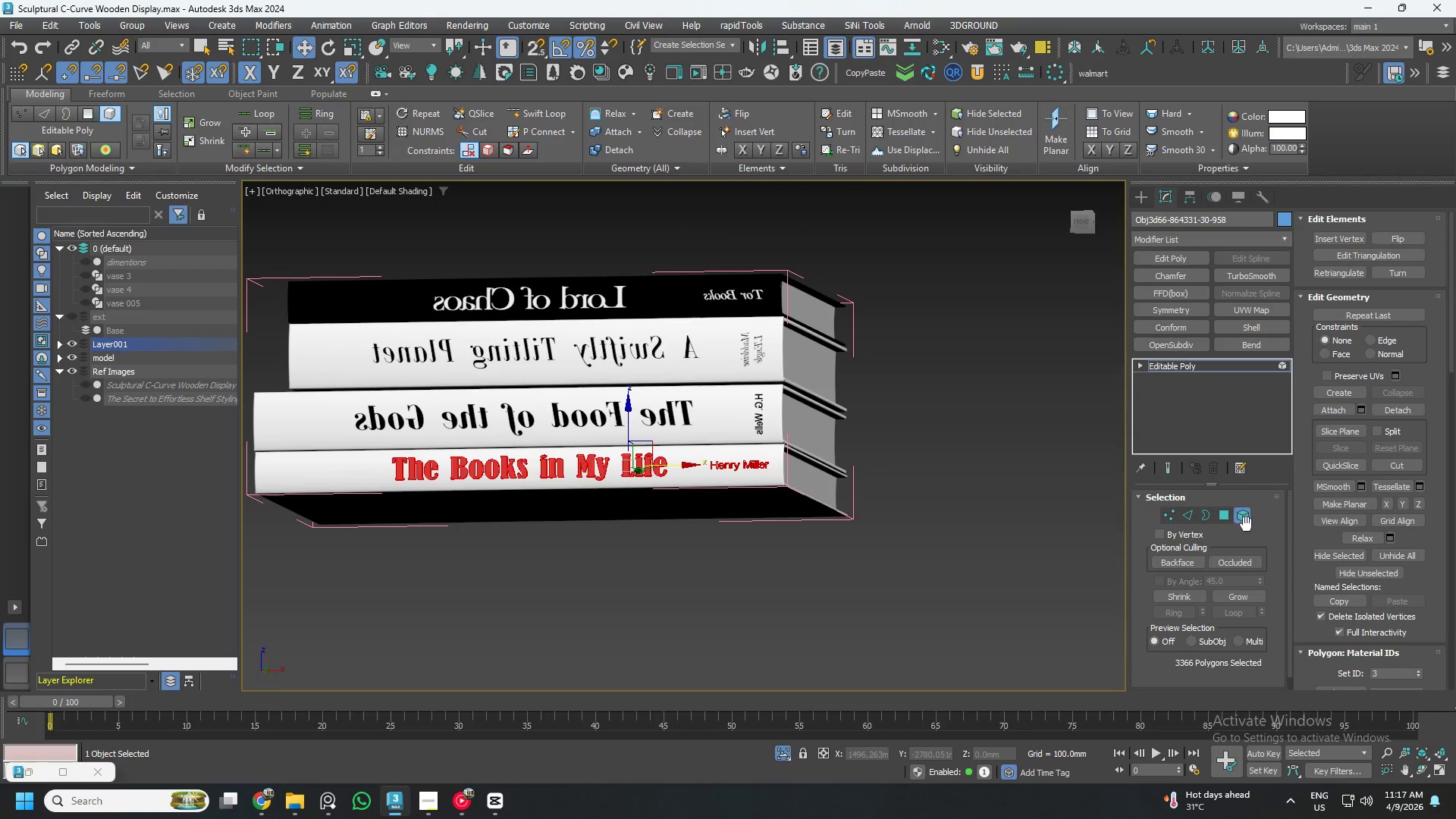 
left_click([1246, 522])
 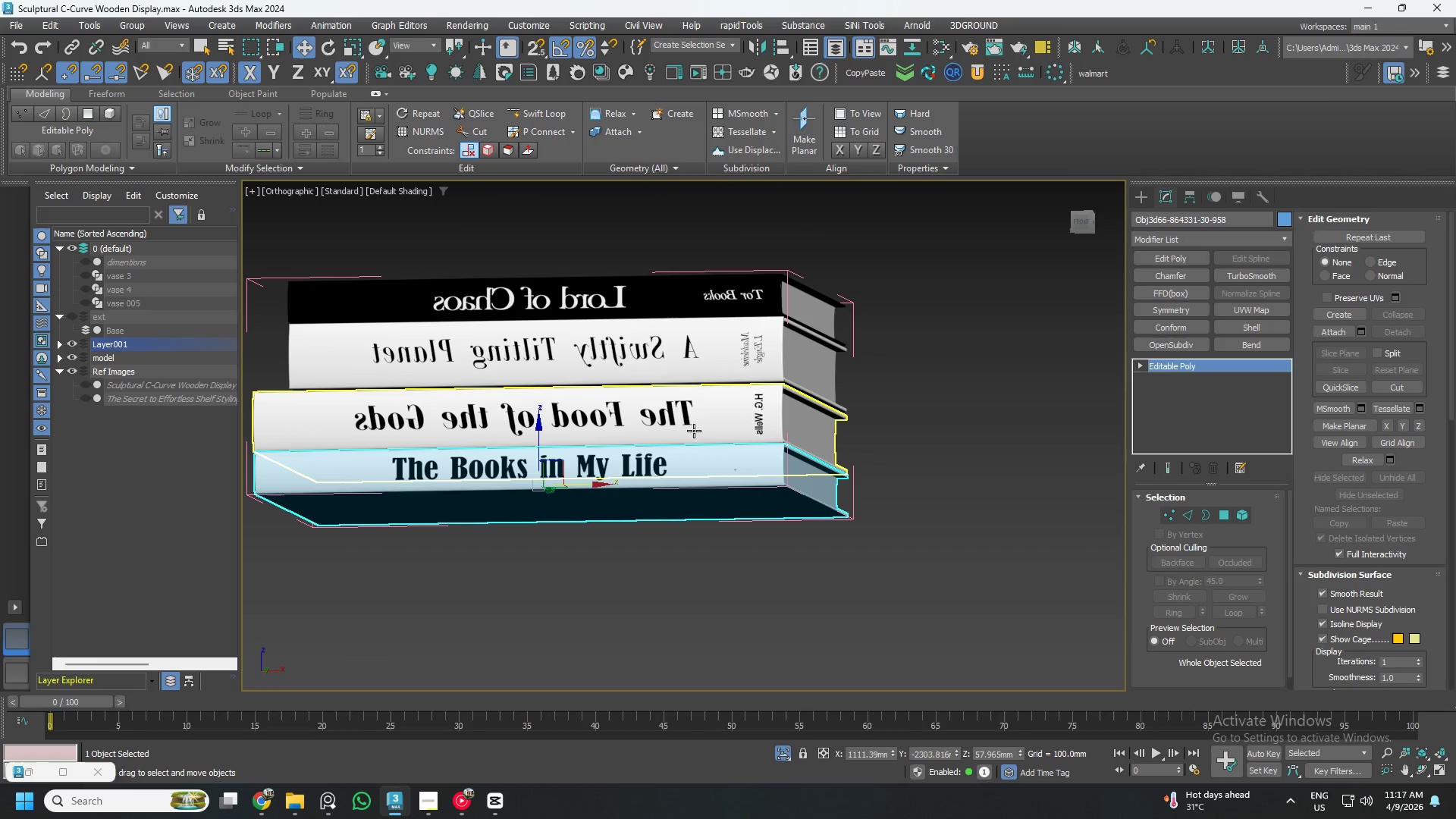 
left_click([686, 426])
 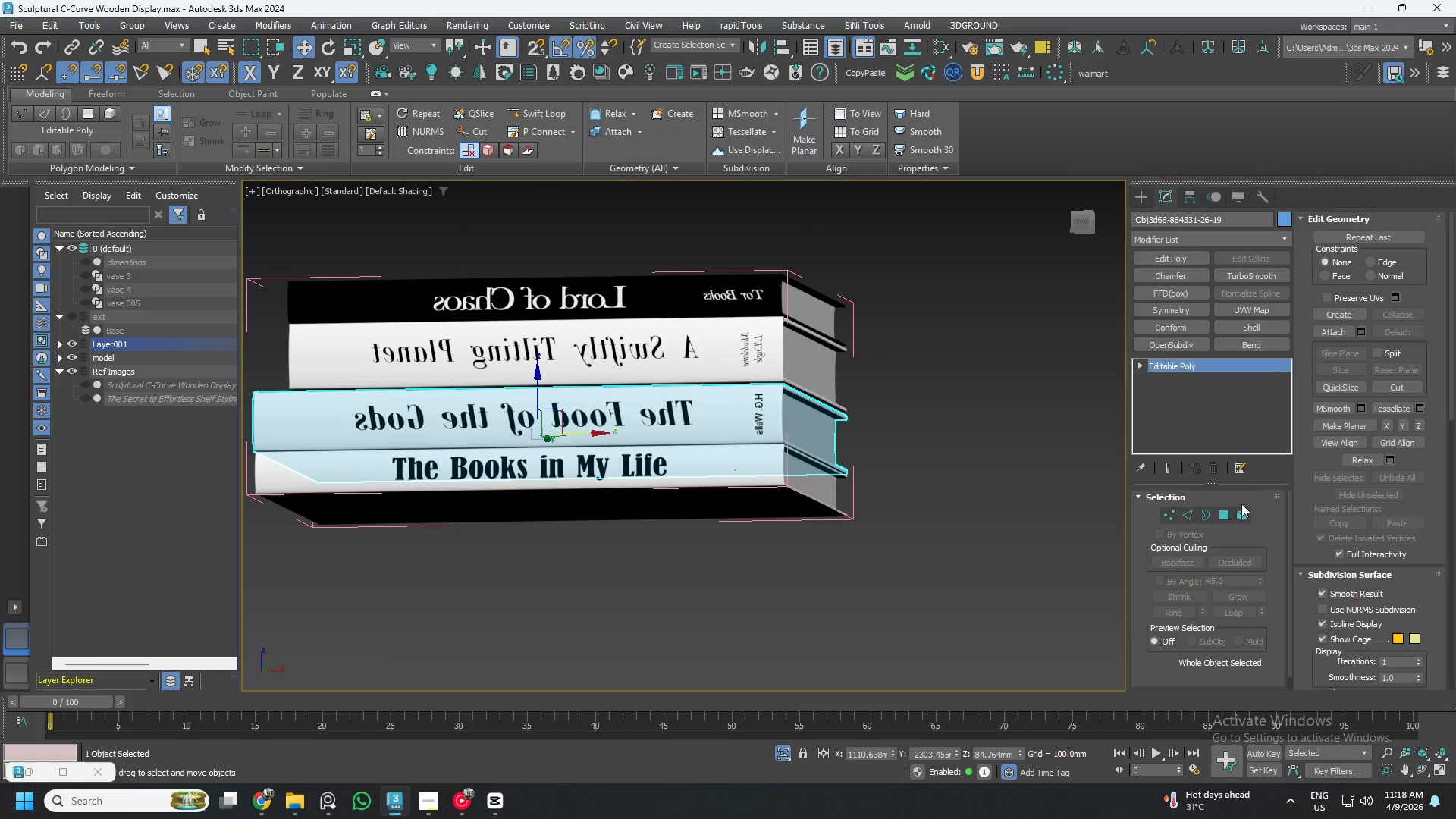 
left_click([1239, 513])
 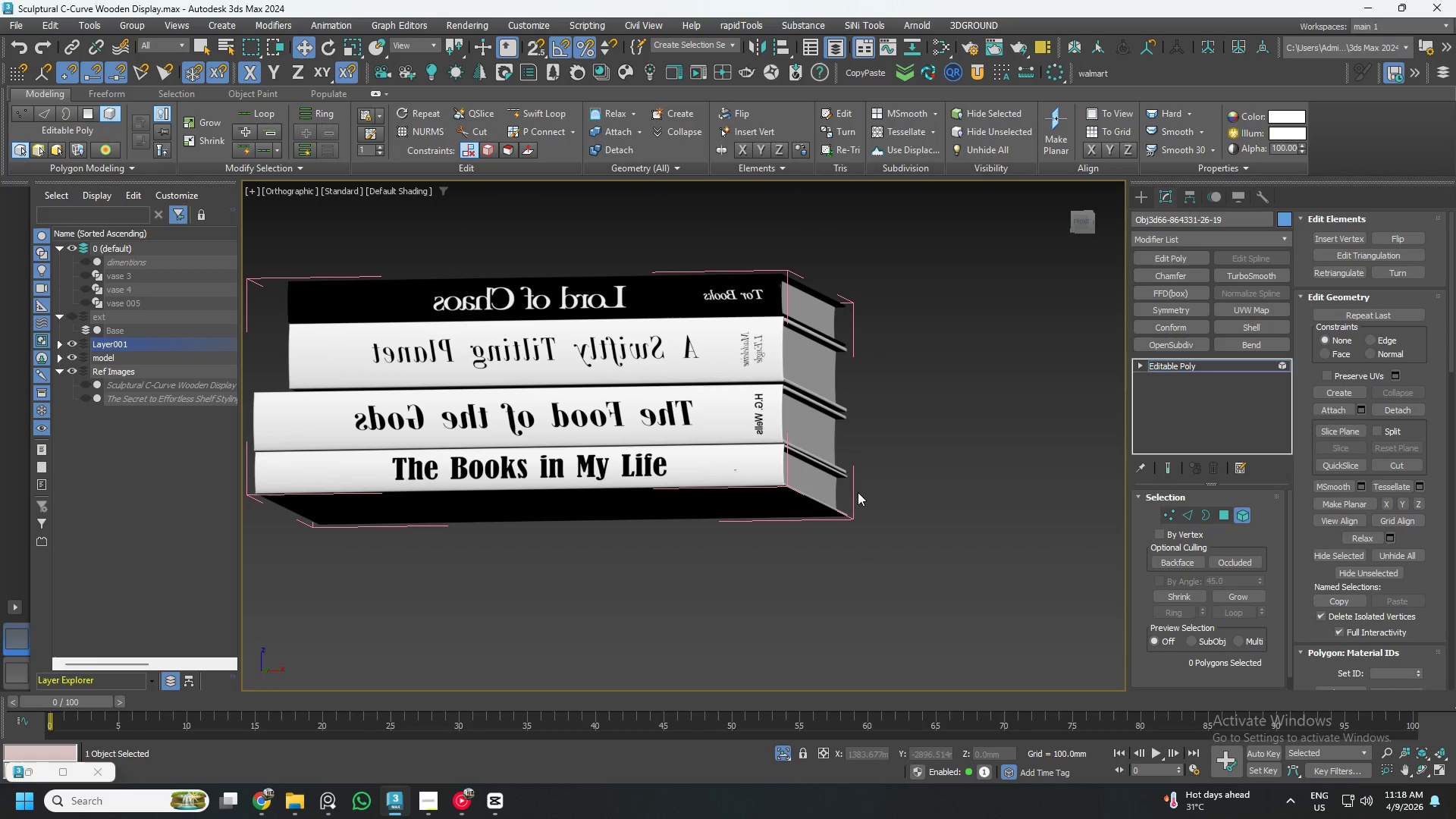 
left_click_drag(start_coordinate=[894, 582], to_coordinate=[241, 314])
 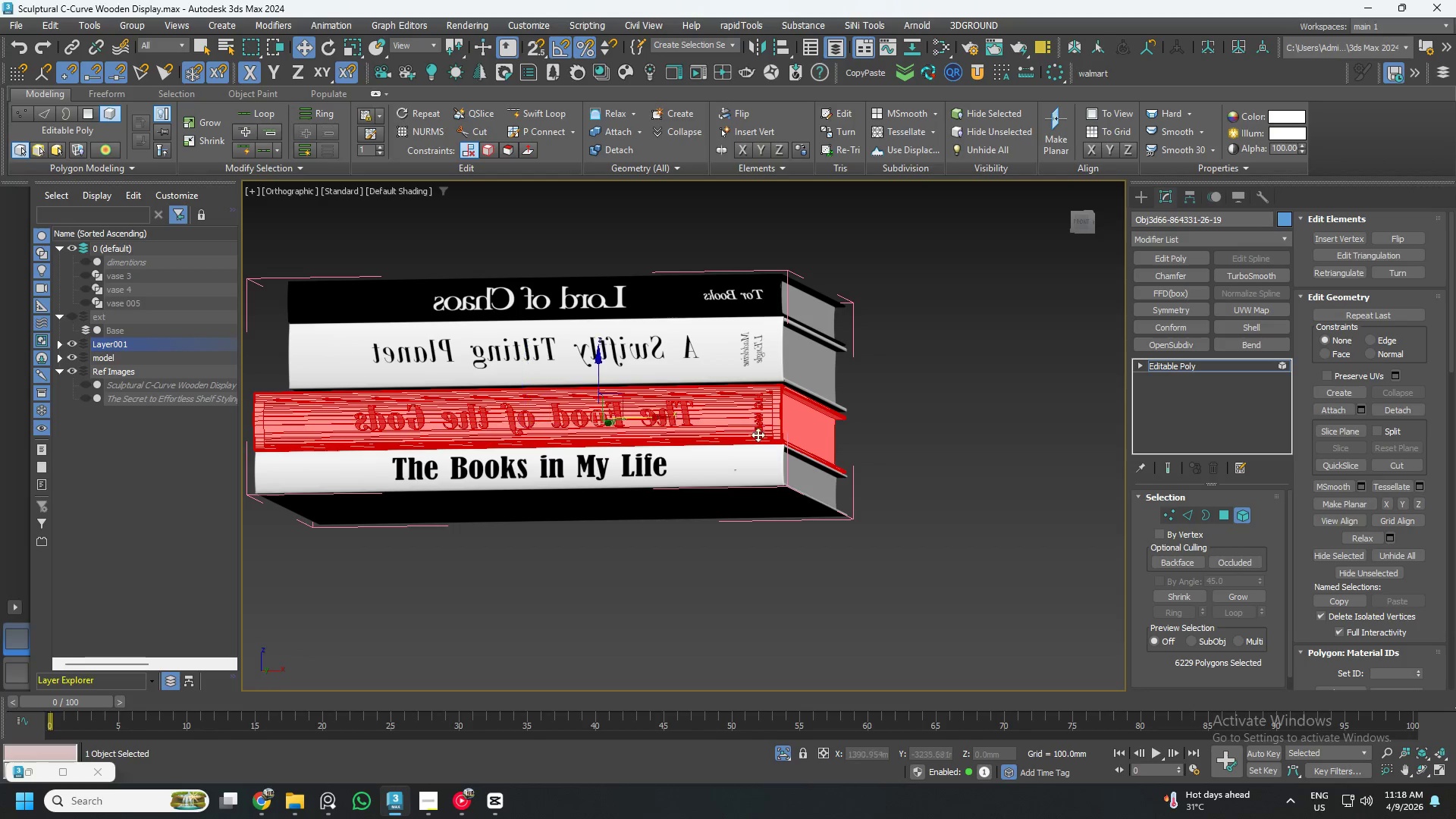 
hold_key(key=AltLeft, duration=0.86)
left_click([819, 422])
 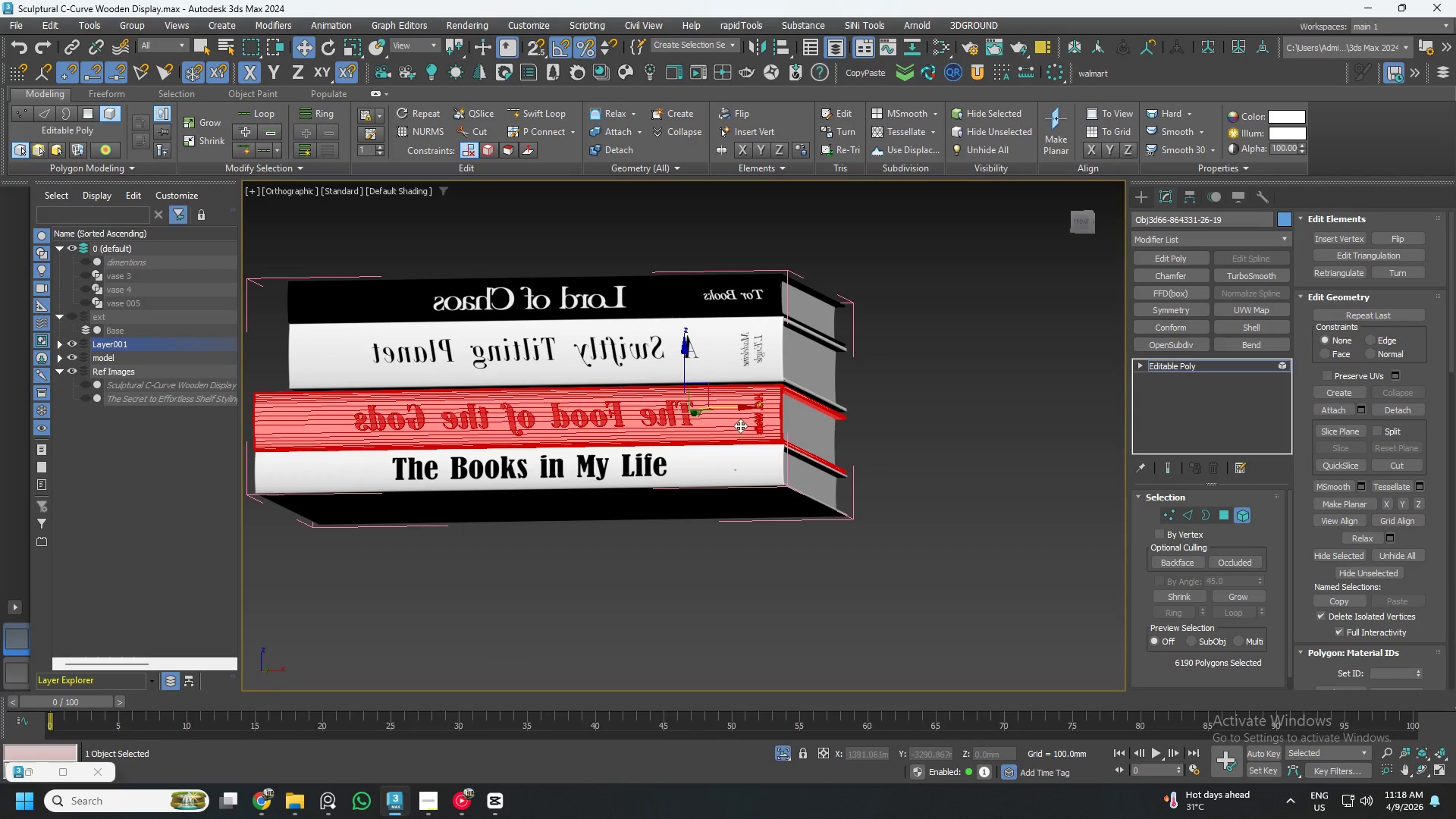 
hold_key(key=AltLeft, duration=0.64)
left_click([734, 420])
 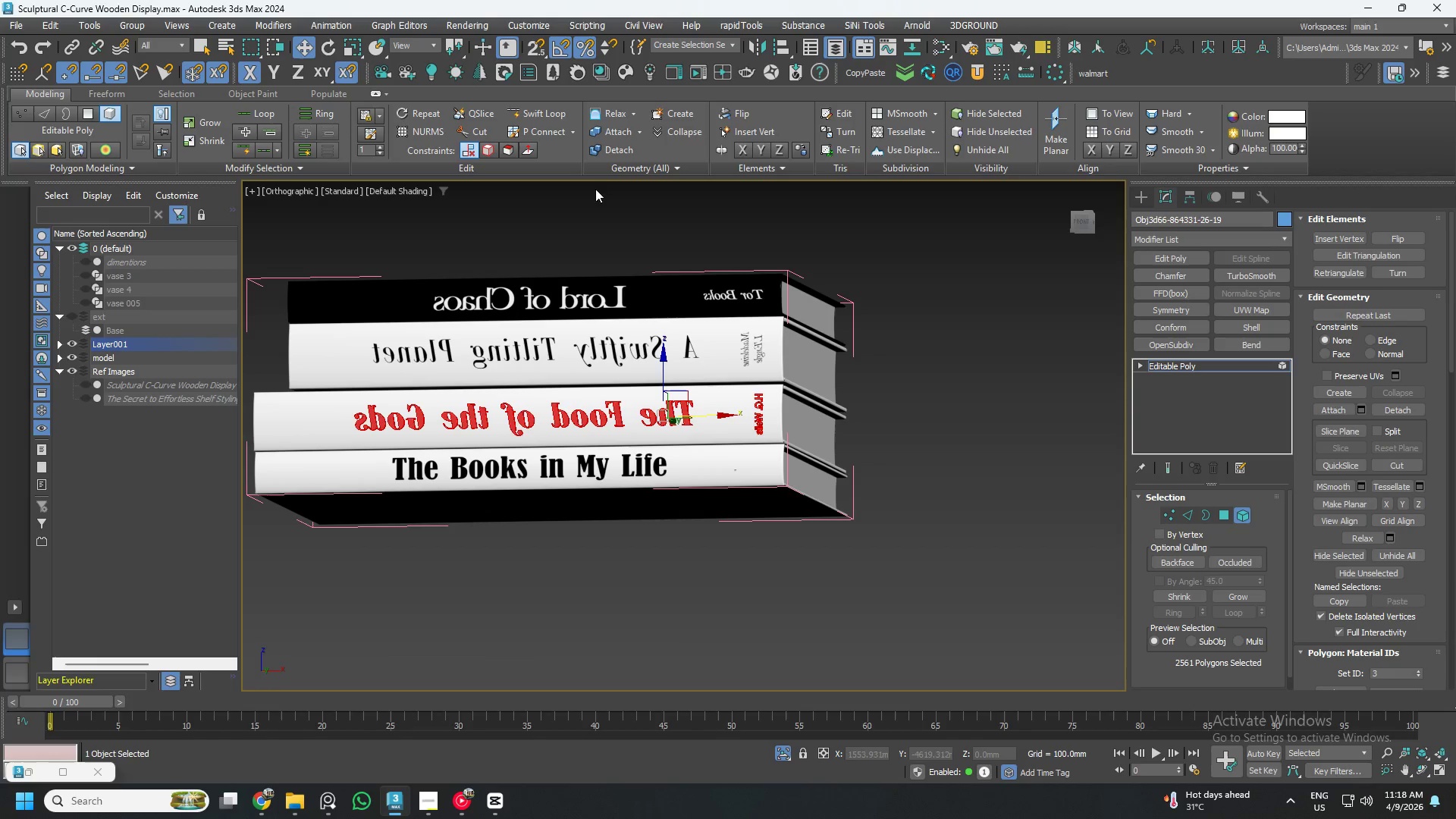 
left_click_drag(start_coordinate=[454, 44], to_coordinate=[456, 95])
 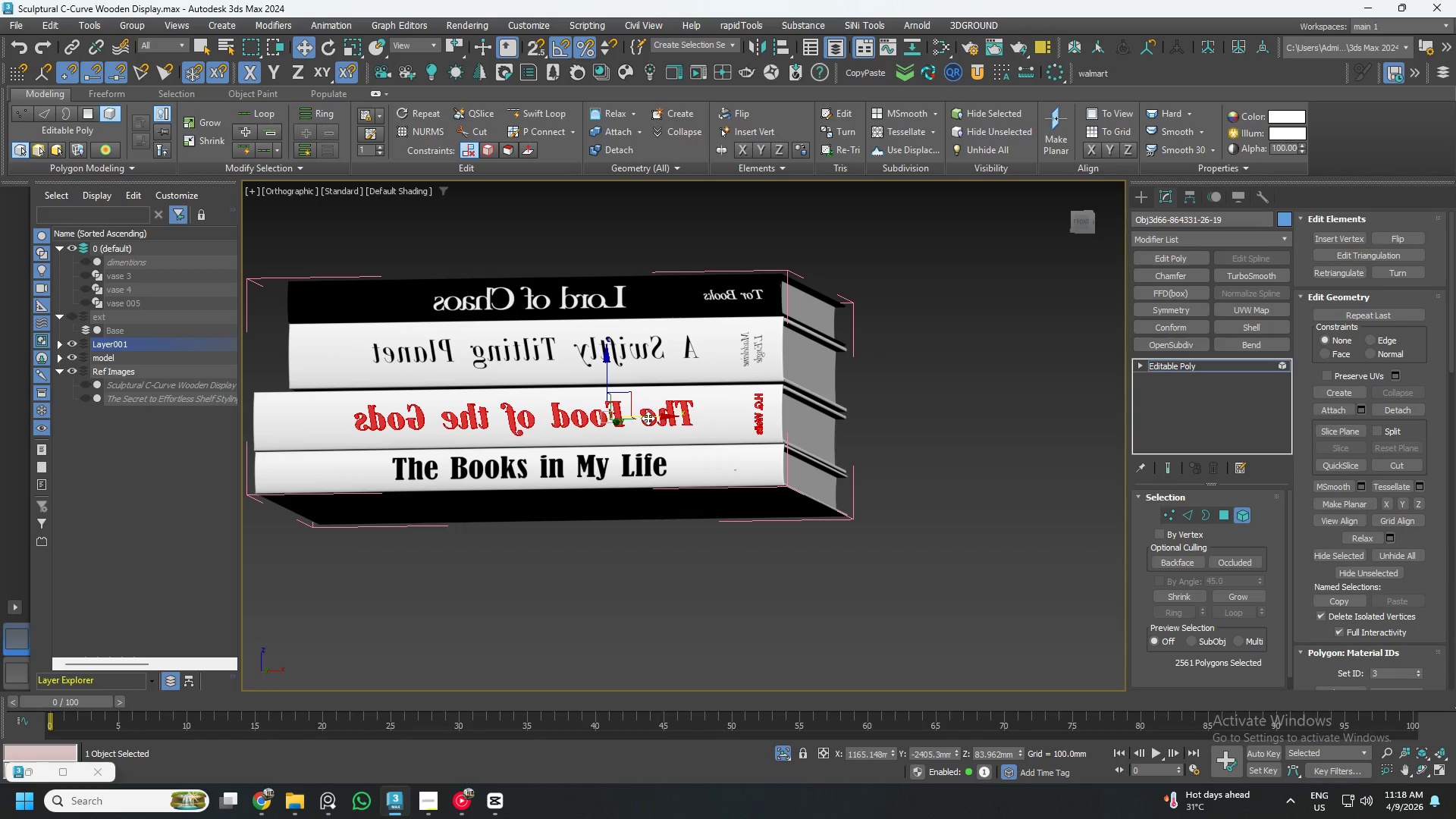 
type(we)
 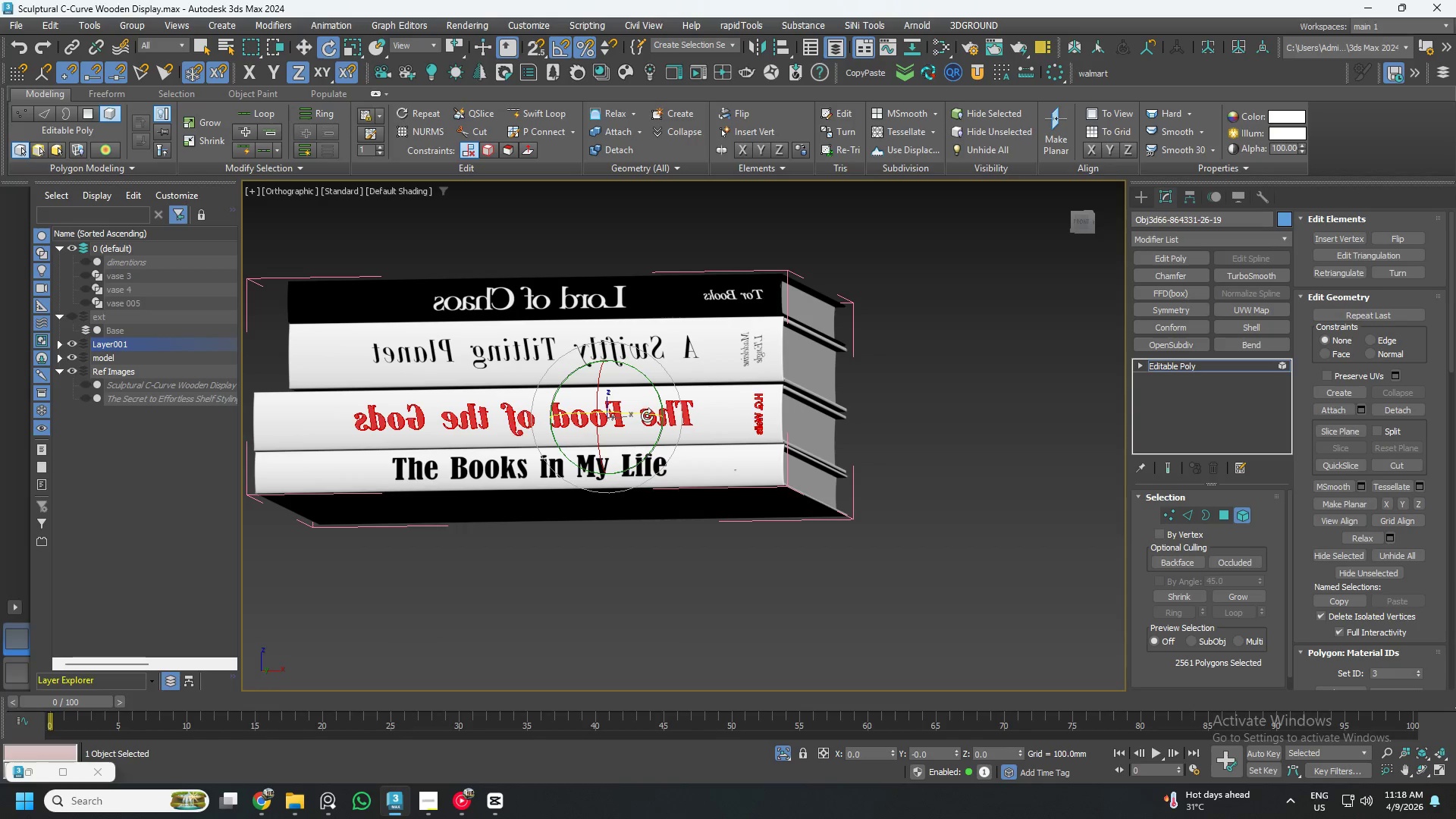 
left_click_drag(start_coordinate=[647, 416], to_coordinate=[509, 418])
 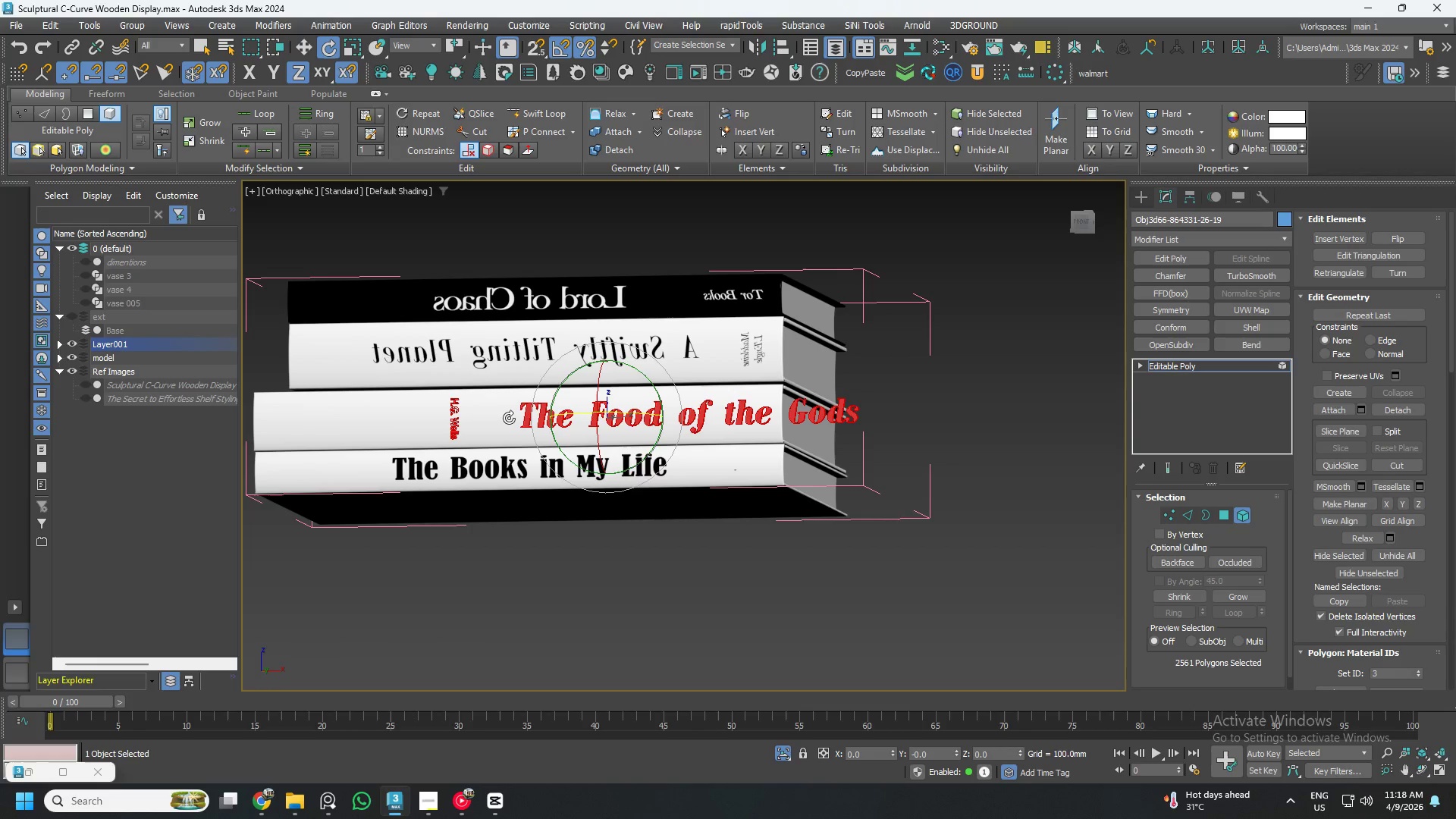 
key(W)
 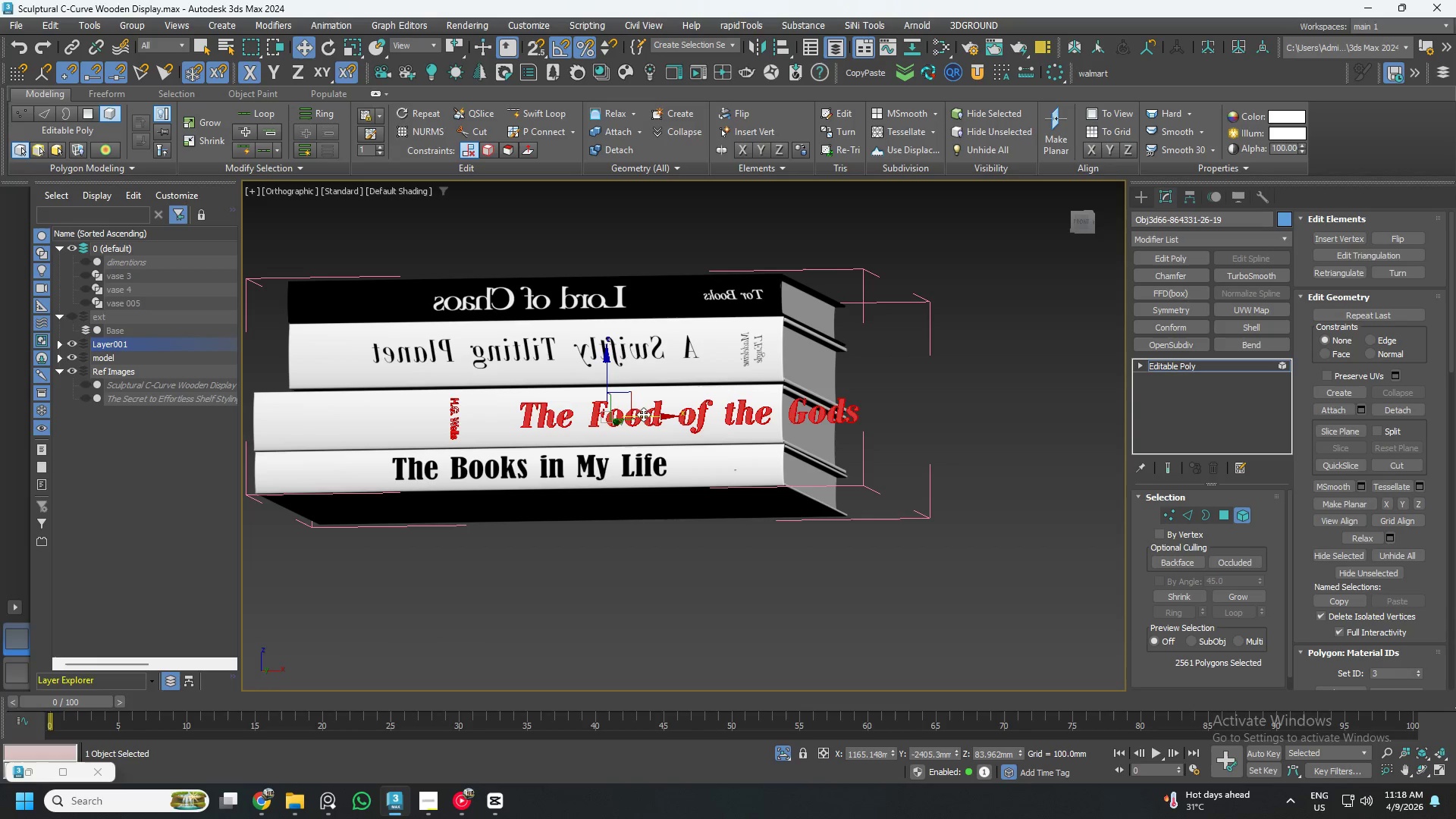 
left_click_drag(start_coordinate=[647, 414], to_coordinate=[476, 417])
 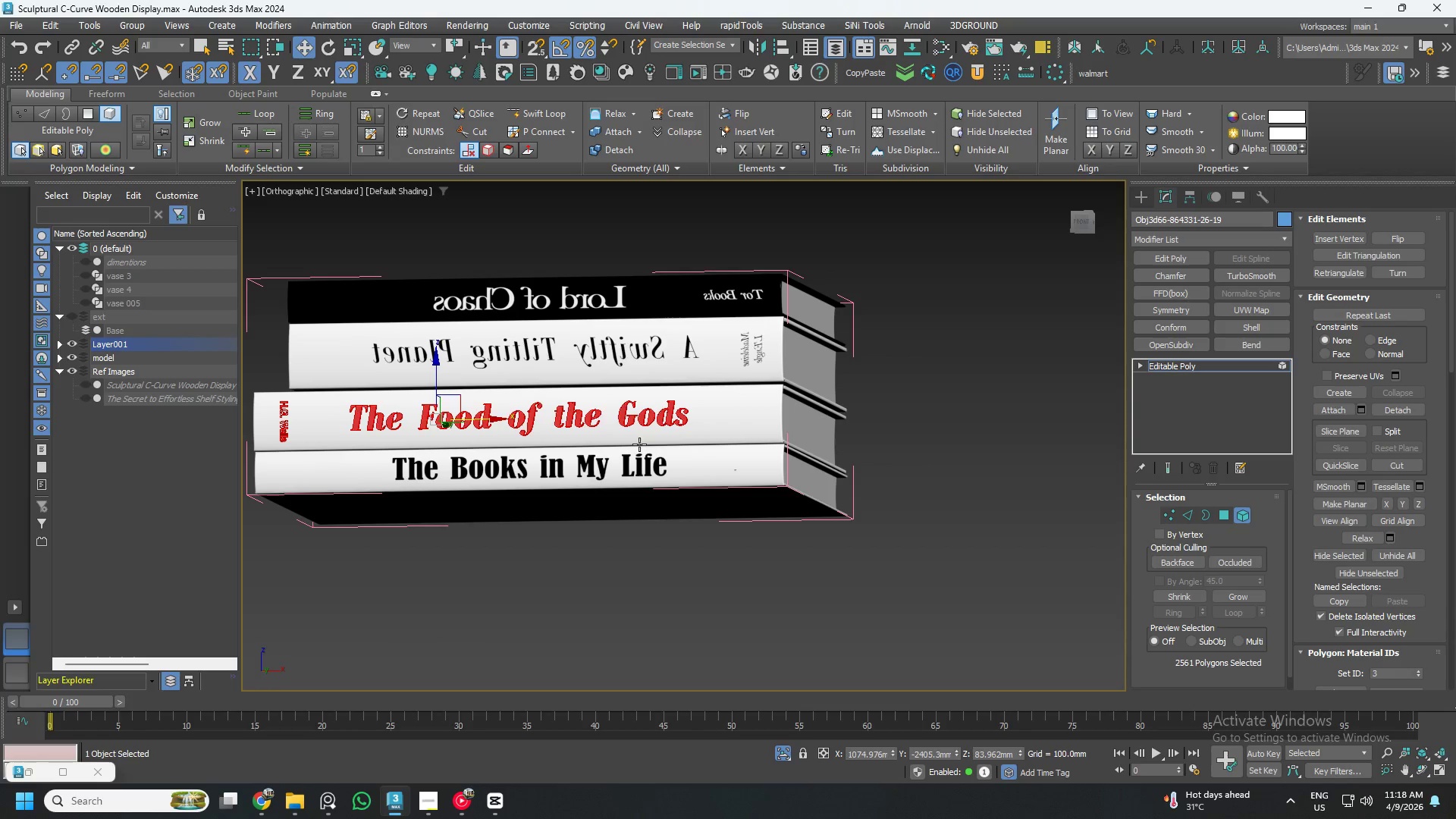 
key(Control+S)
 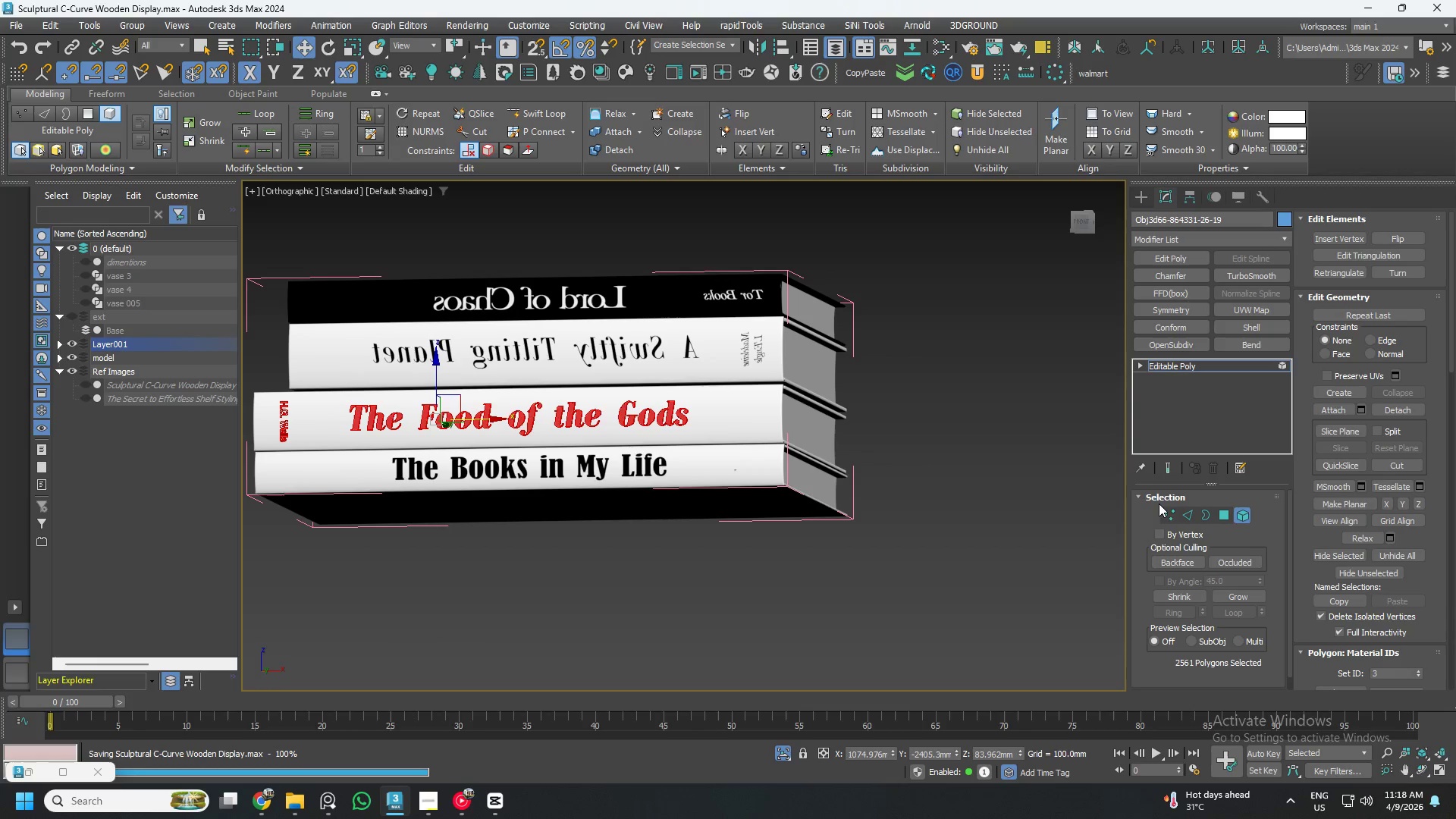 
left_click([1244, 516])
 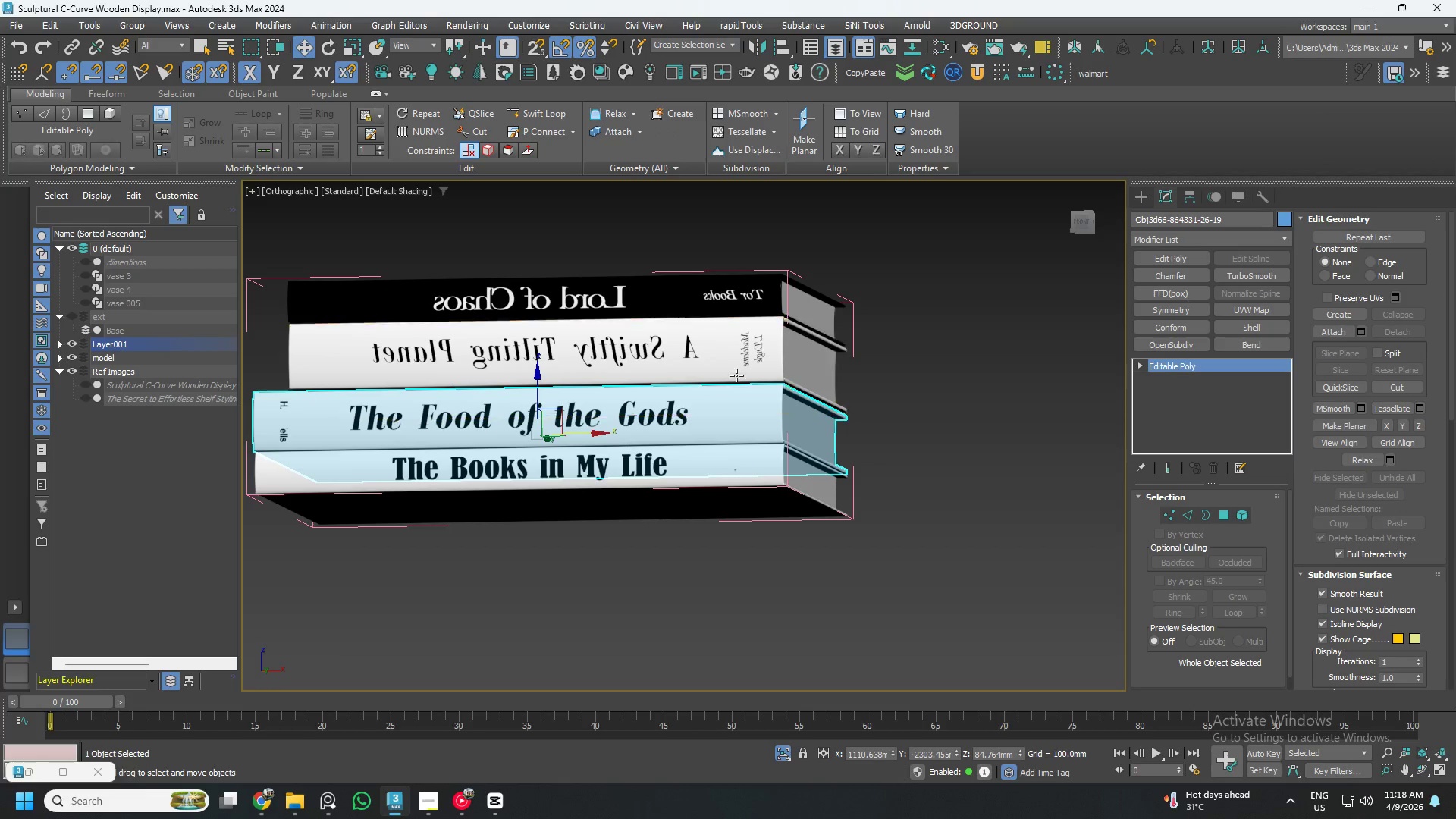 
left_click([711, 368])
 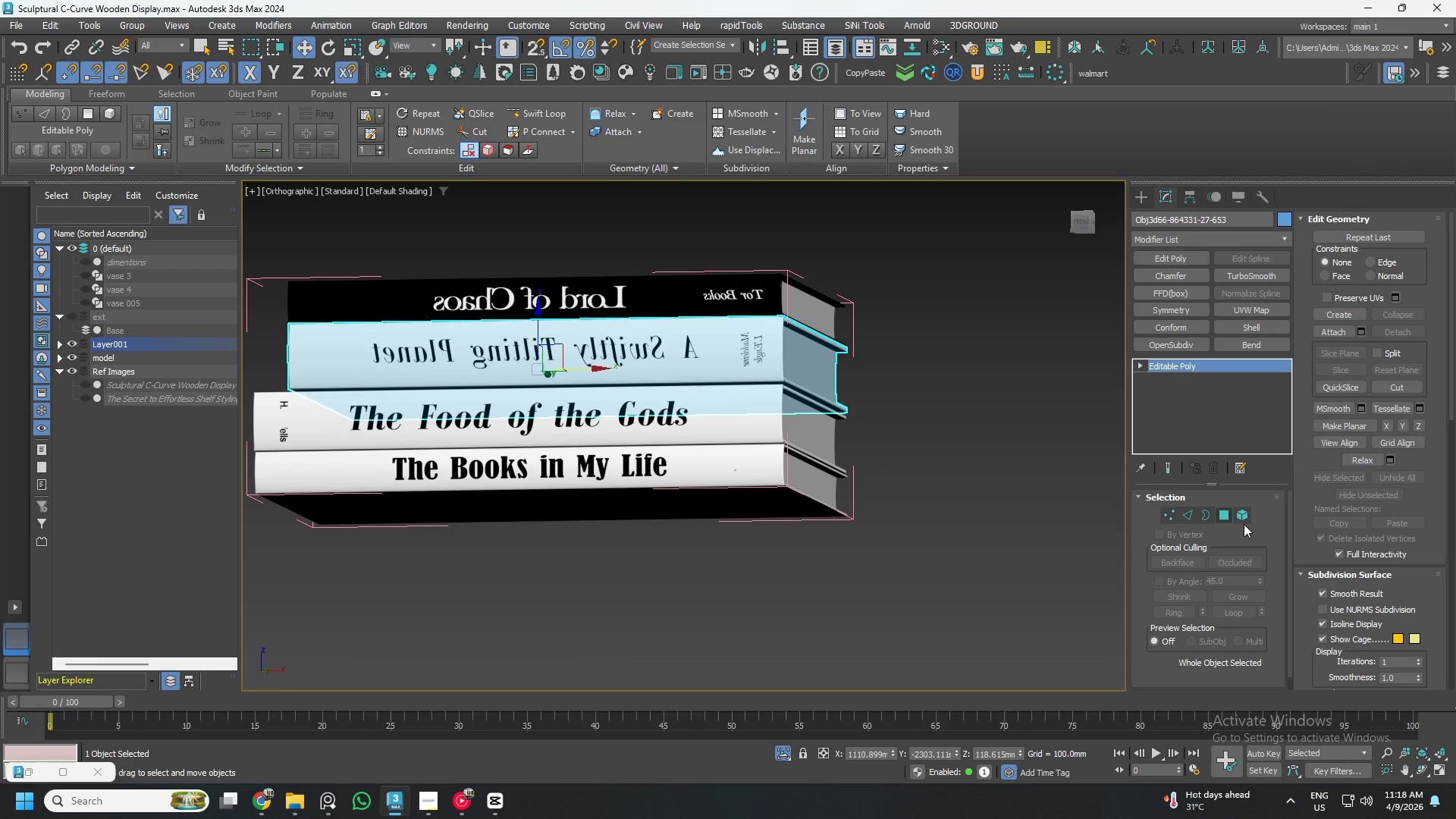 
left_click([1248, 518])
 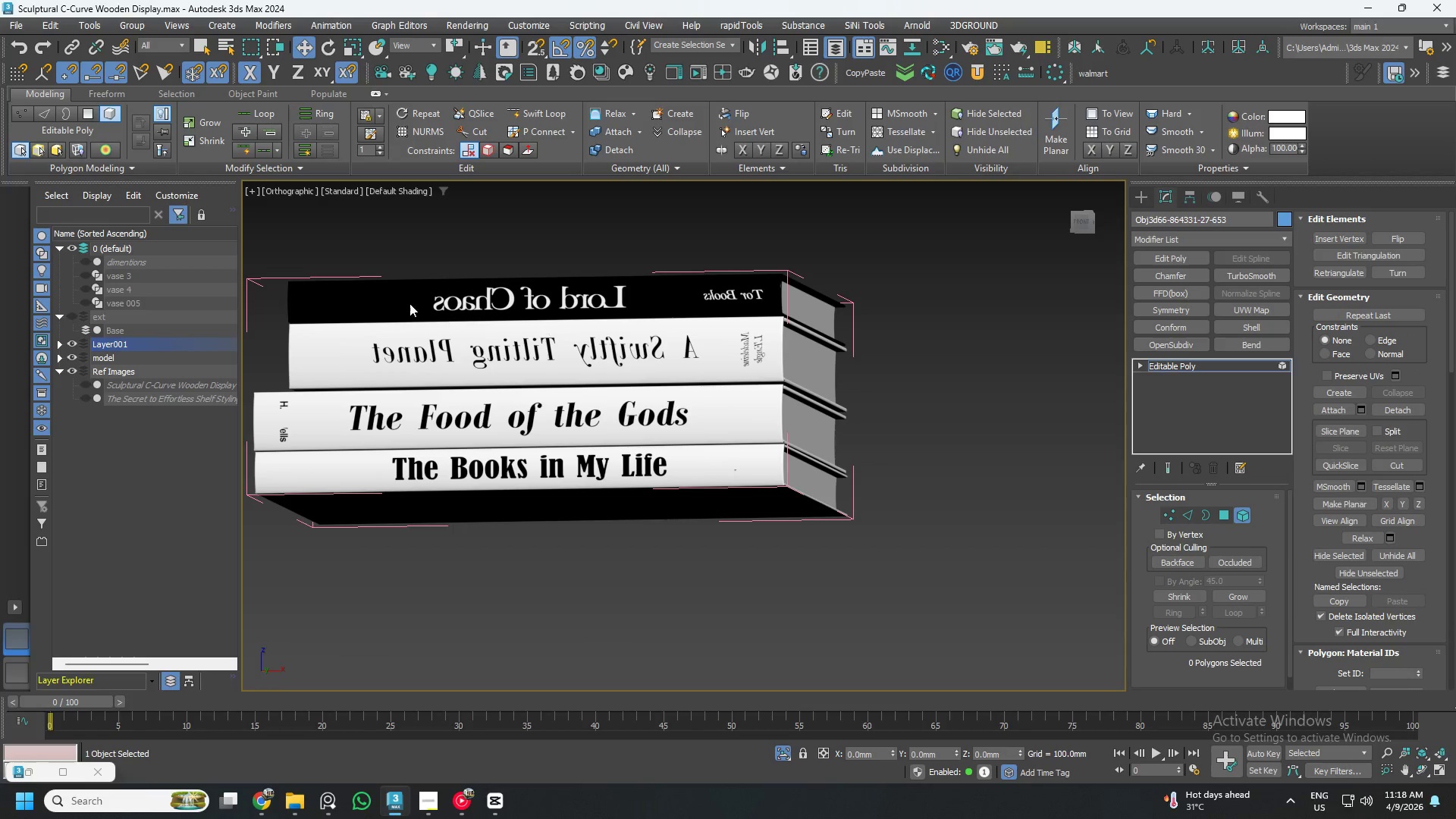 
left_click_drag(start_coordinate=[310, 271], to_coordinate=[767, 489])
 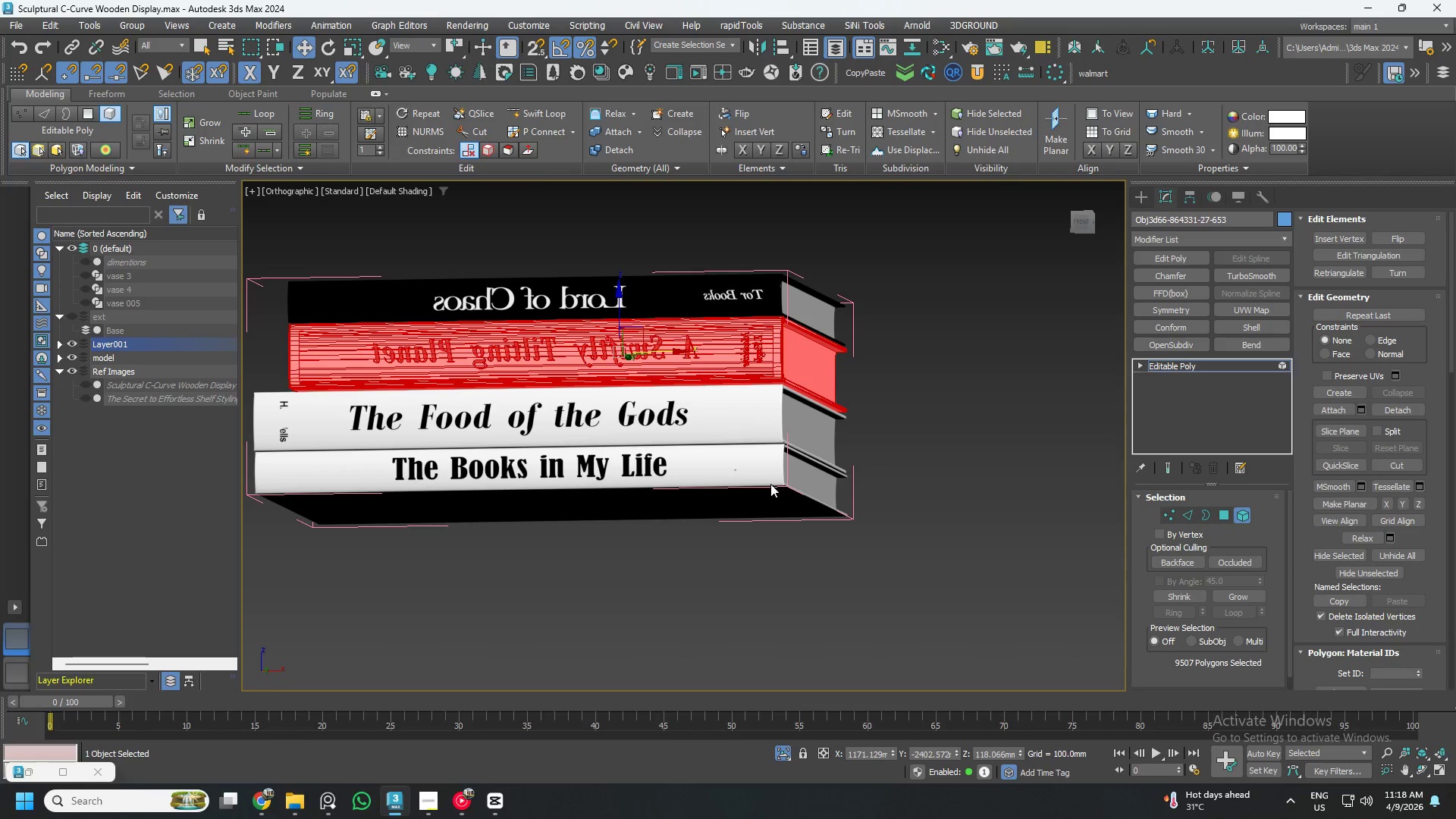 
hold_key(key=AltLeft, duration=1.53)
left_click_drag(start_coordinate=[952, 297], to_coordinate=[790, 464])
 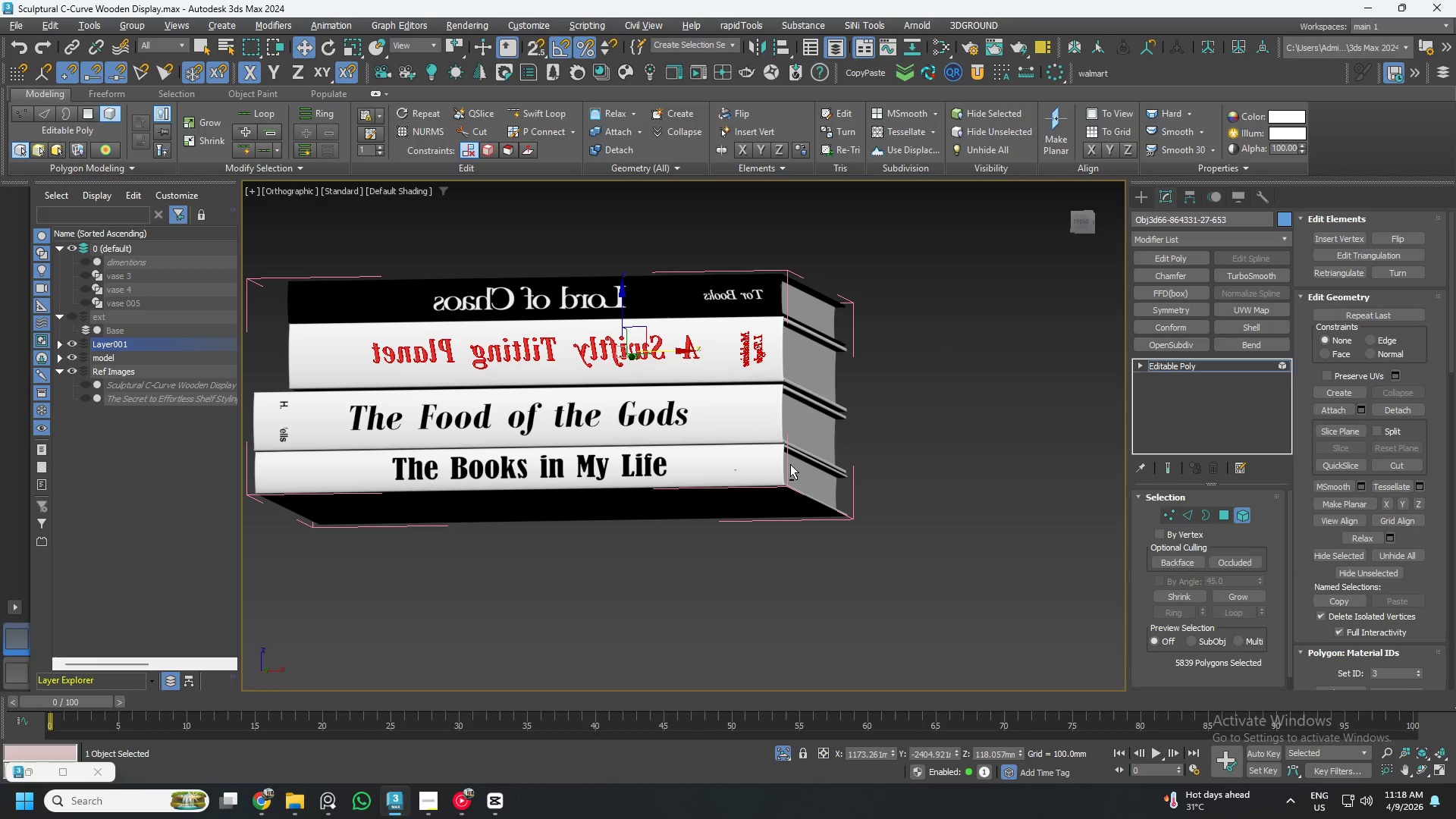 
hold_key(key=AltLeft, duration=0.44)
 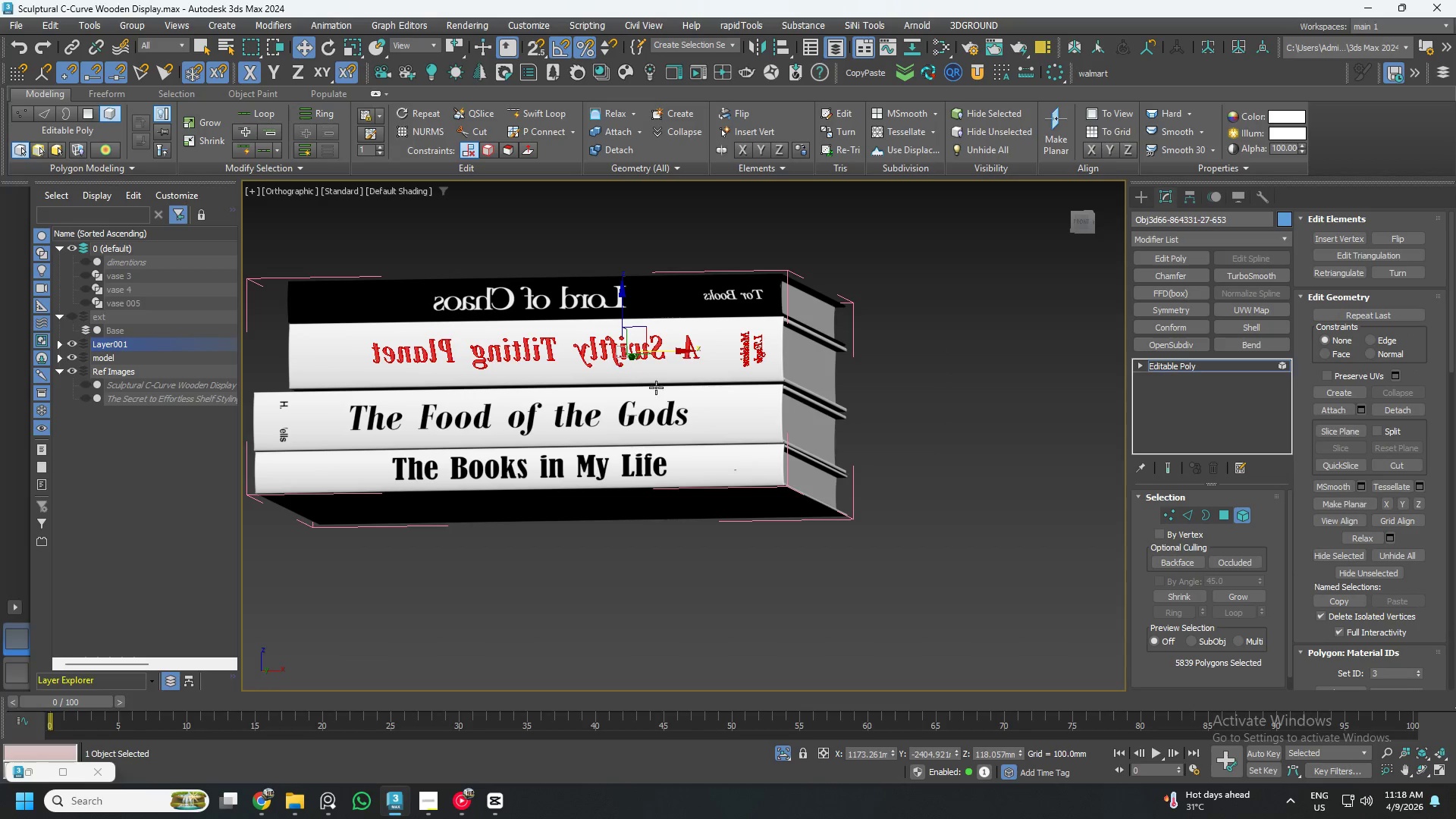 
hold_key(key=AltLeft, duration=1.5)
 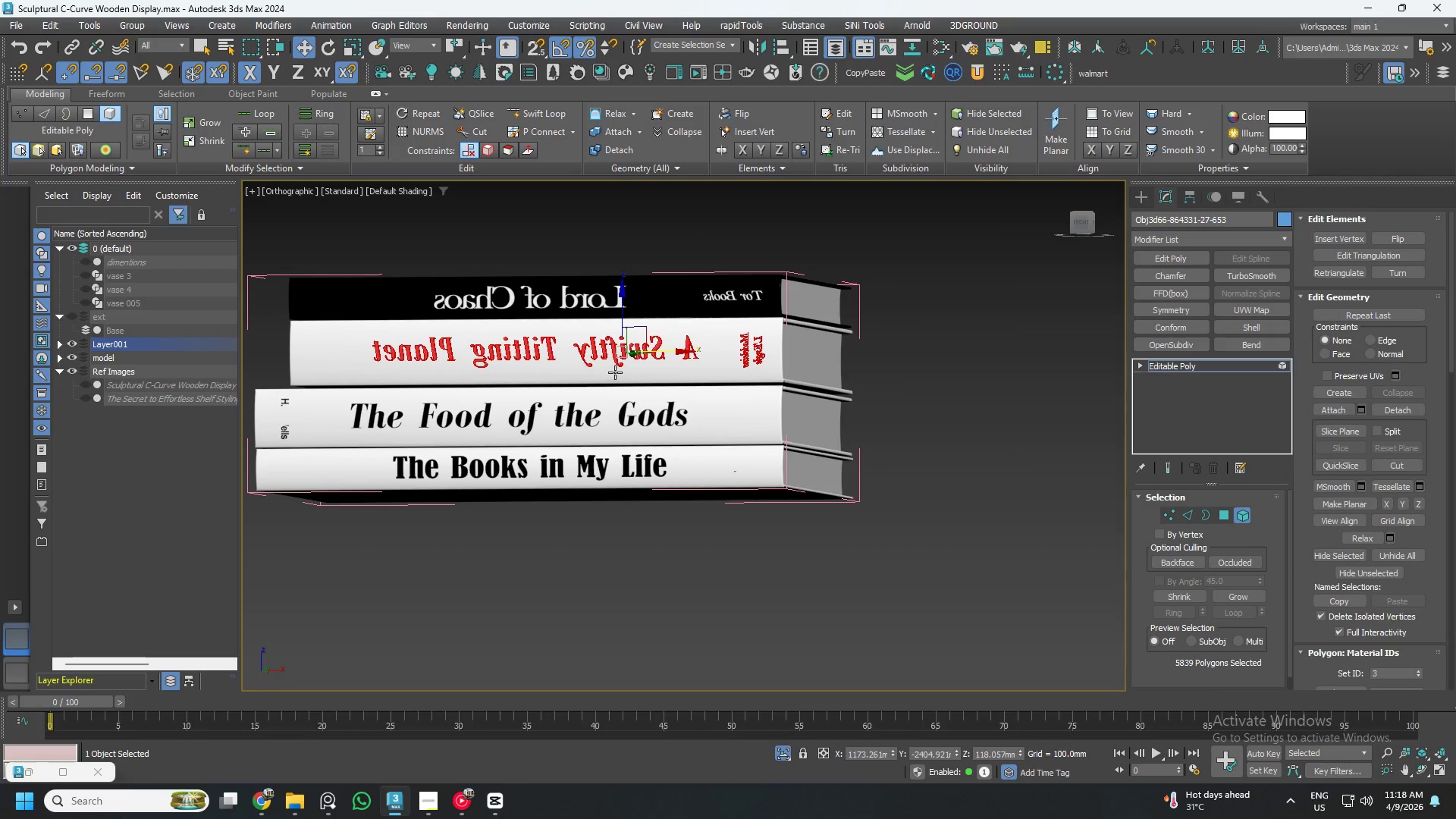 
key(Alt+AltLeft)
 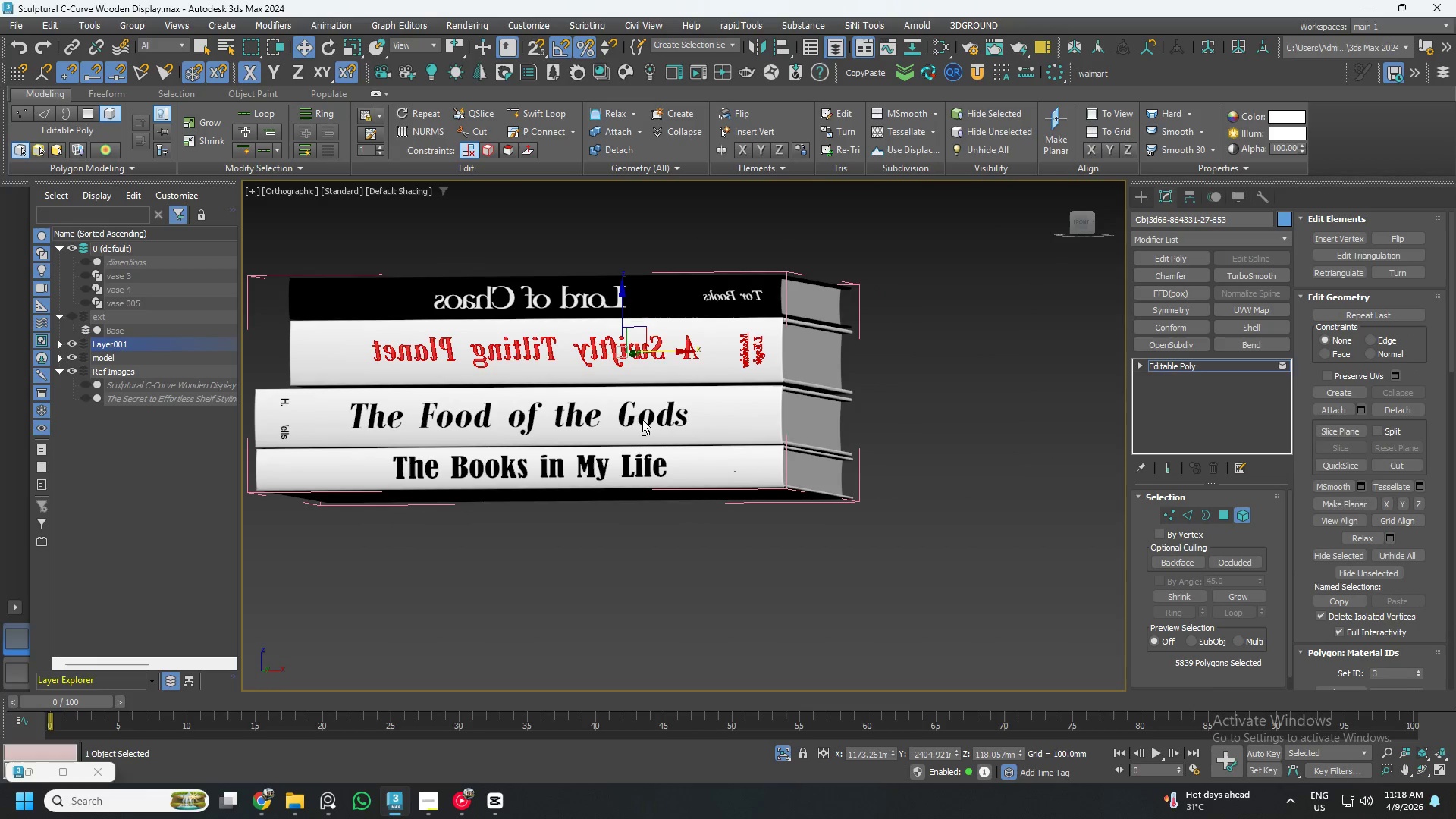 
key(Alt+AltLeft)
 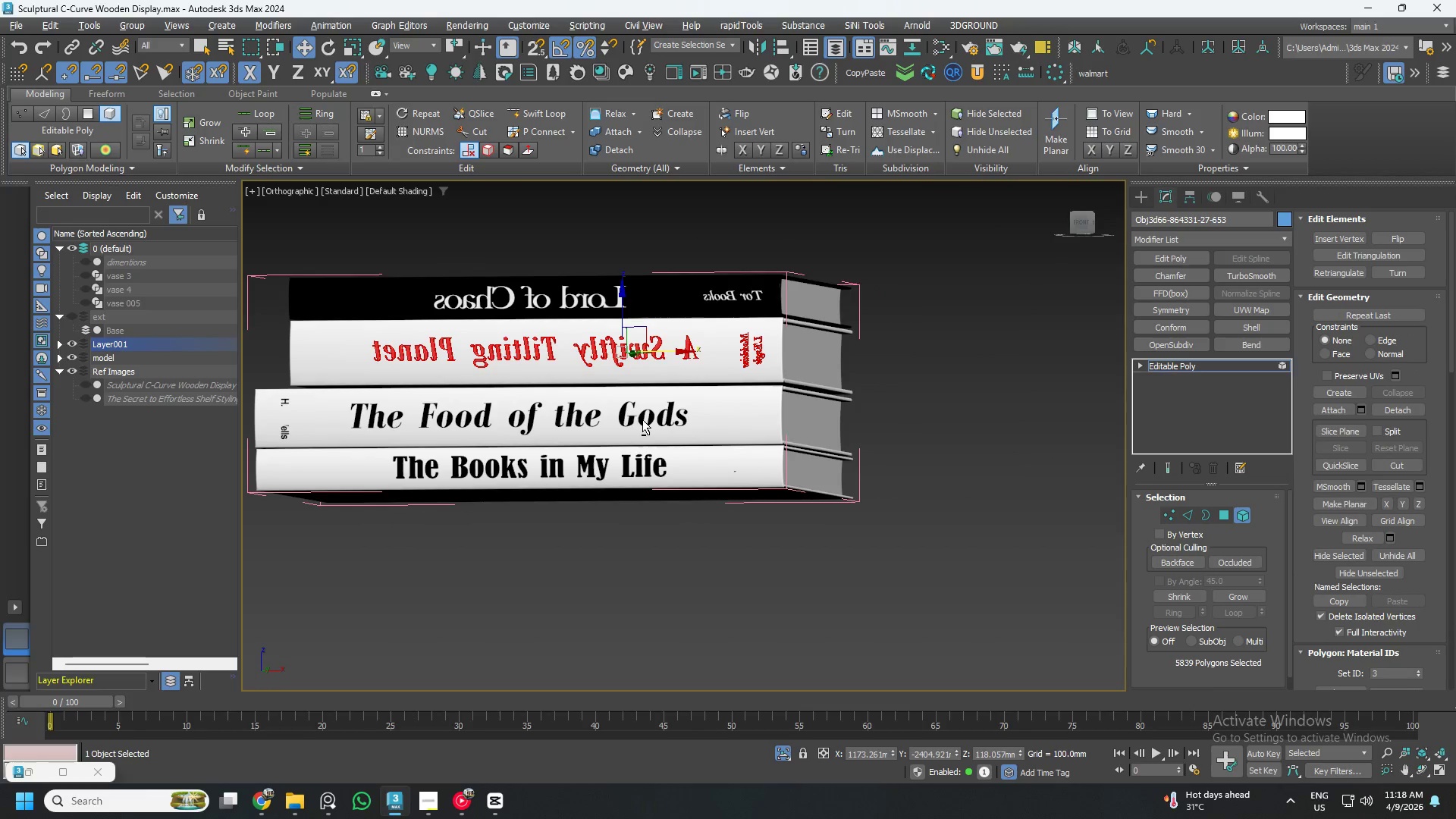 
key(Alt+AltLeft)
 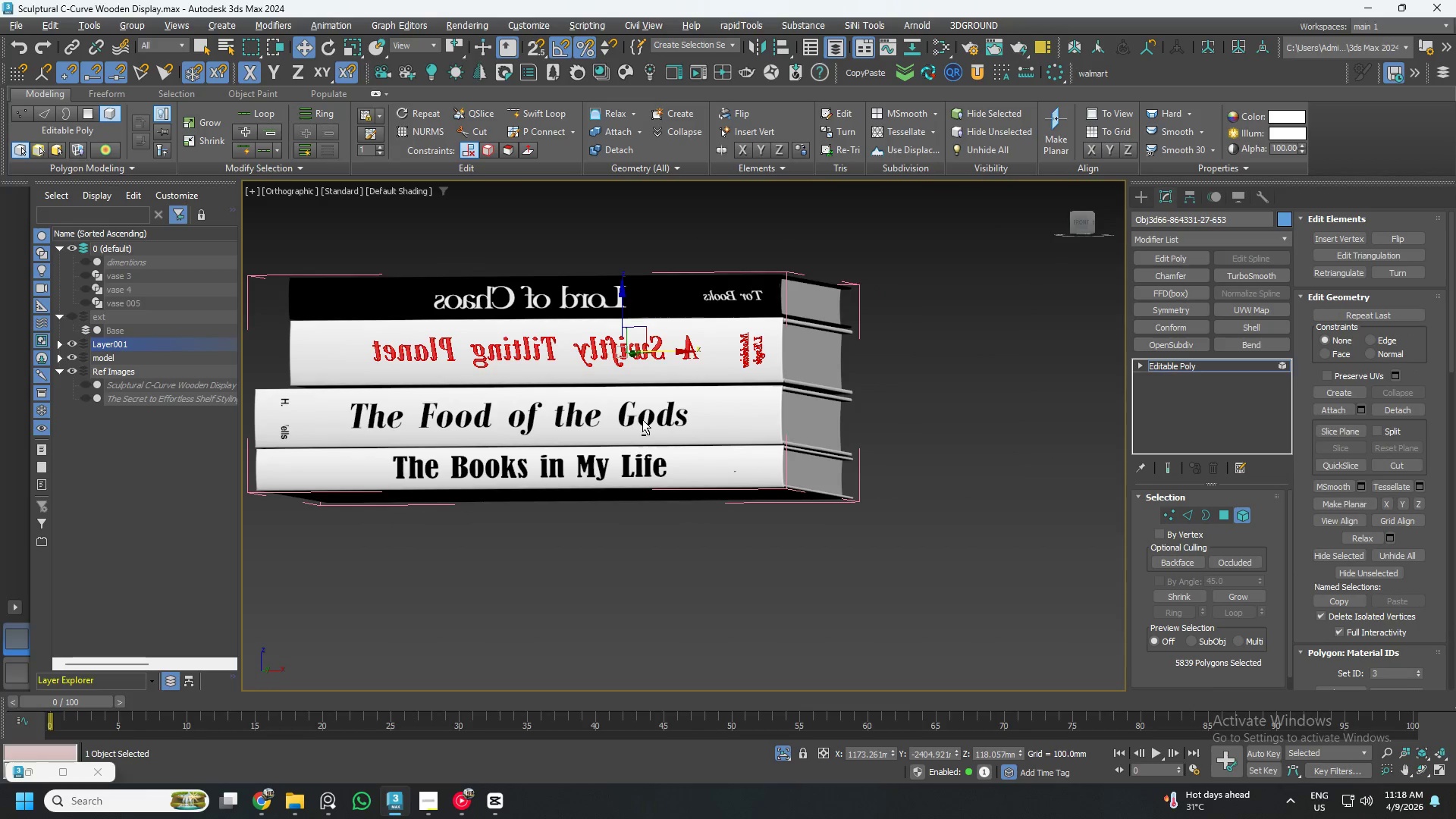 
key(Alt+AltLeft)
 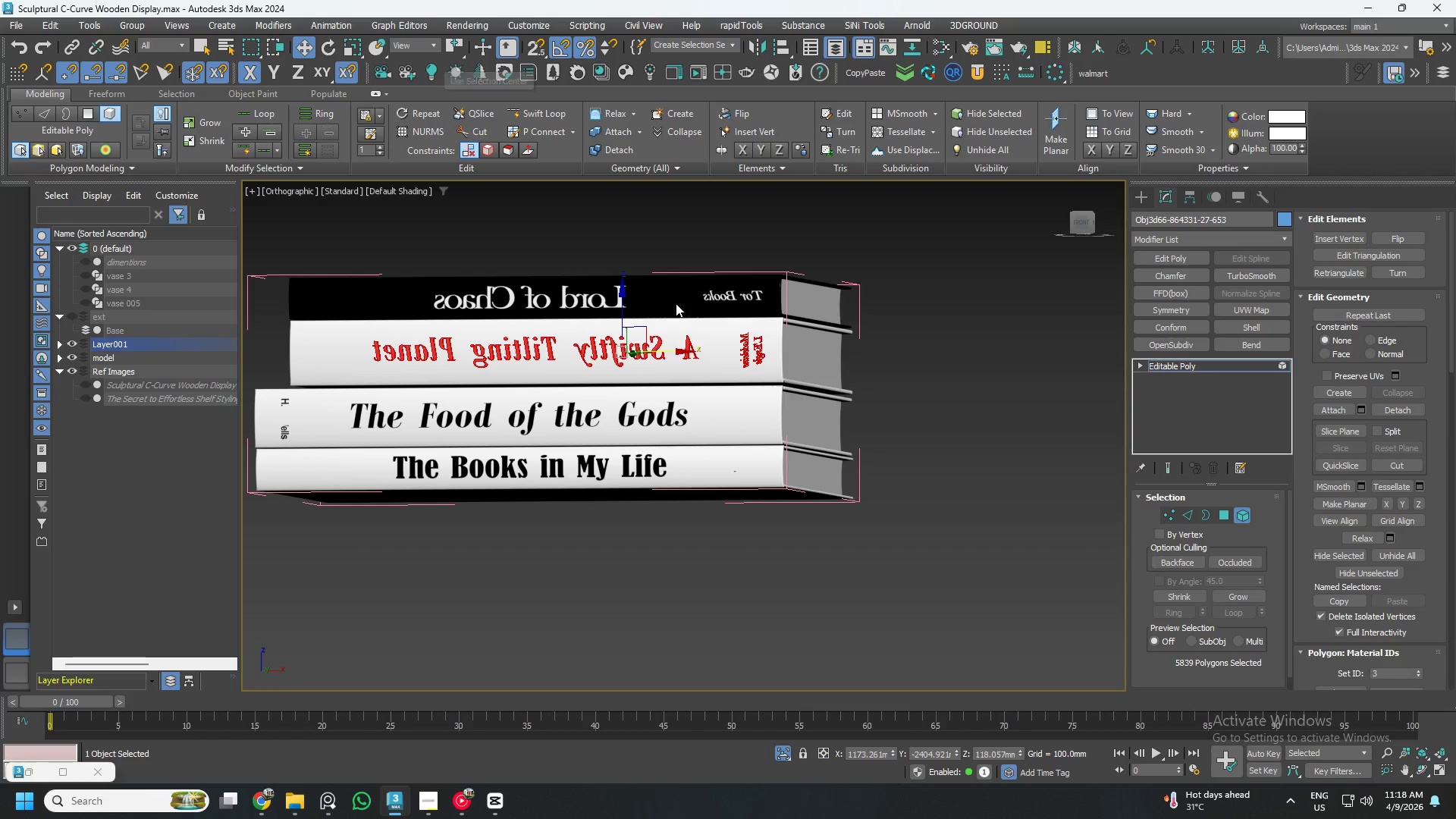 
key(E)
 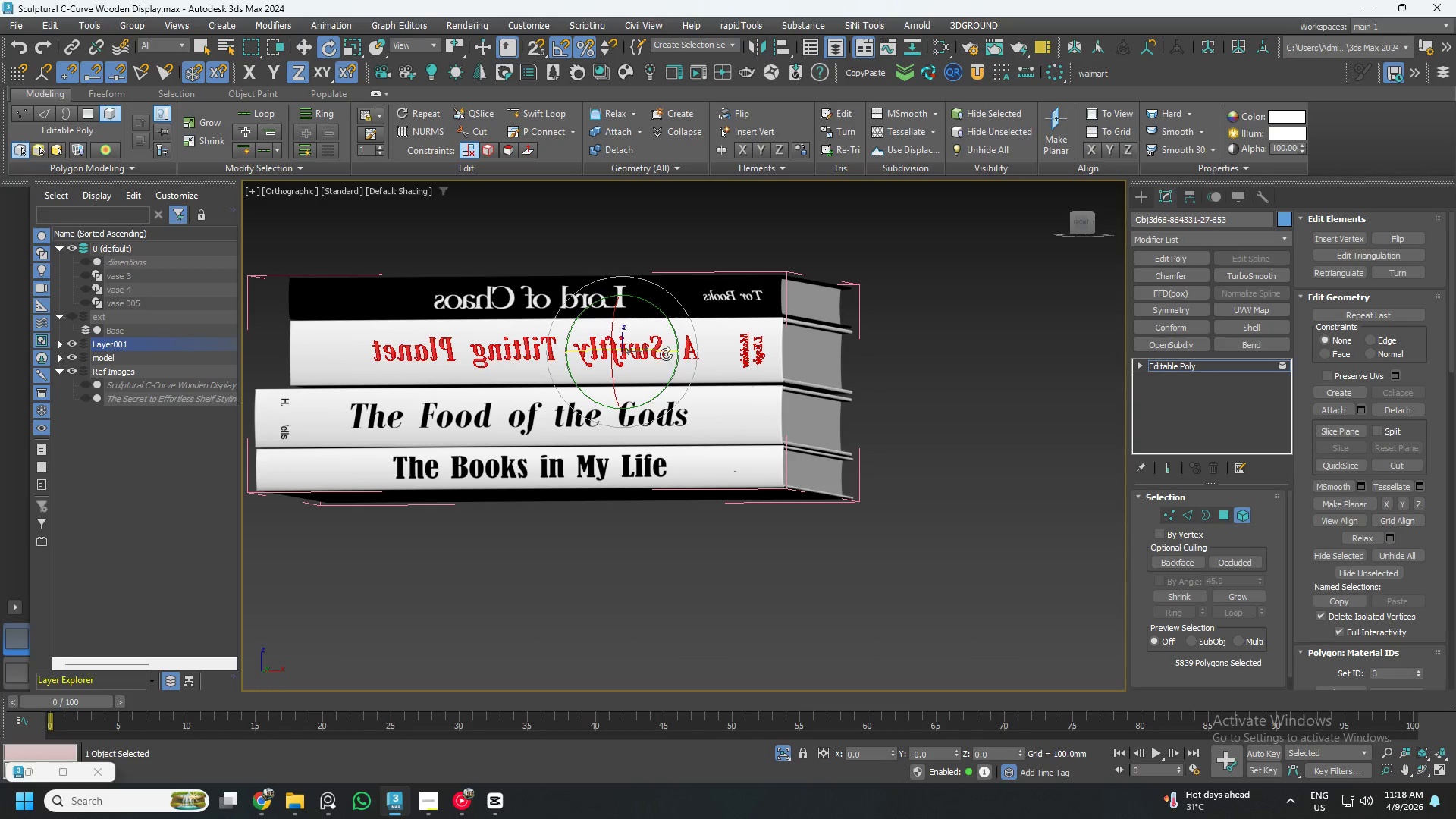 
left_click_drag(start_coordinate=[666, 351], to_coordinate=[529, 350])
 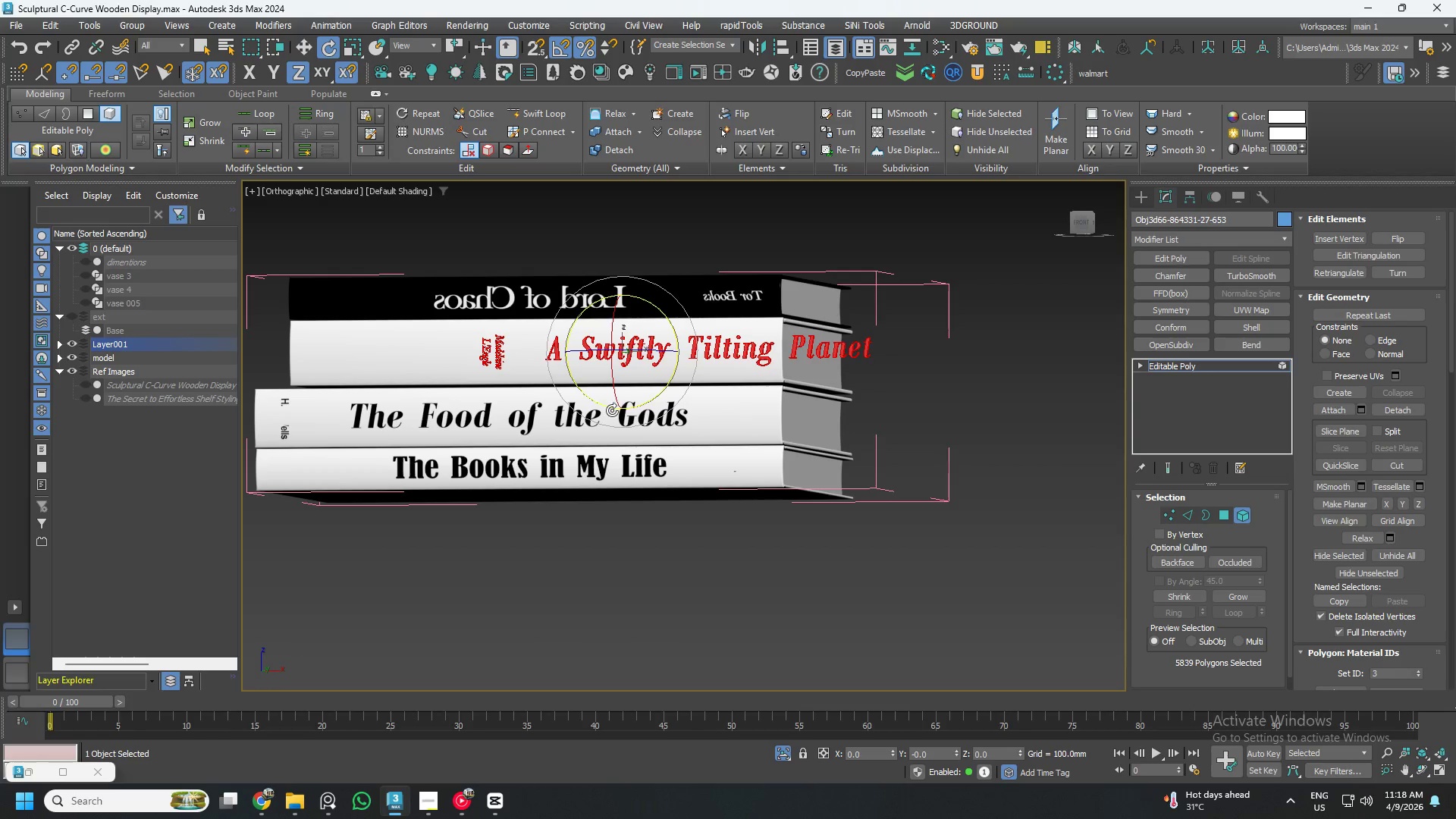 
key(W)
 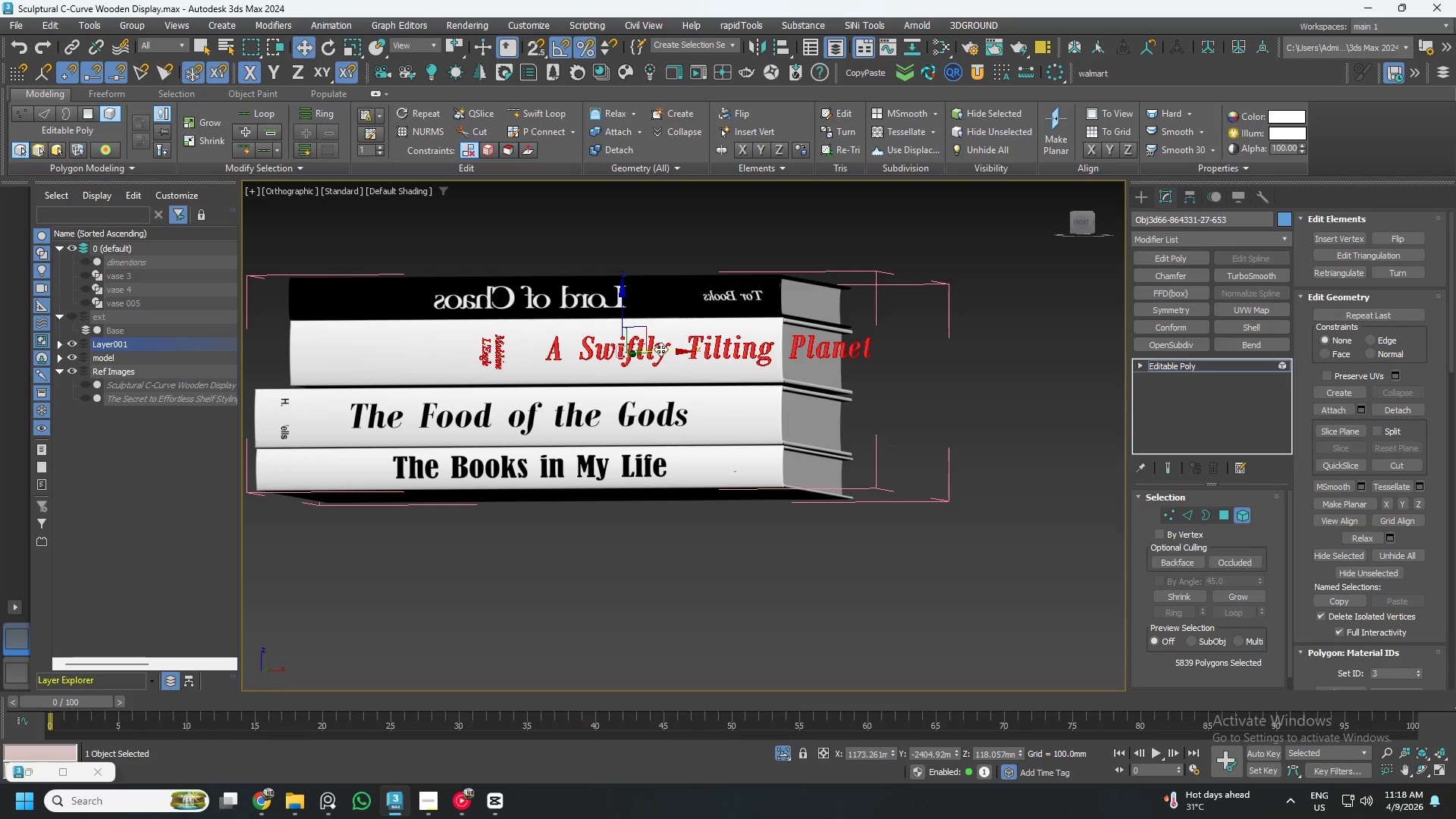 
left_click_drag(start_coordinate=[661, 349], to_coordinate=[516, 362])
 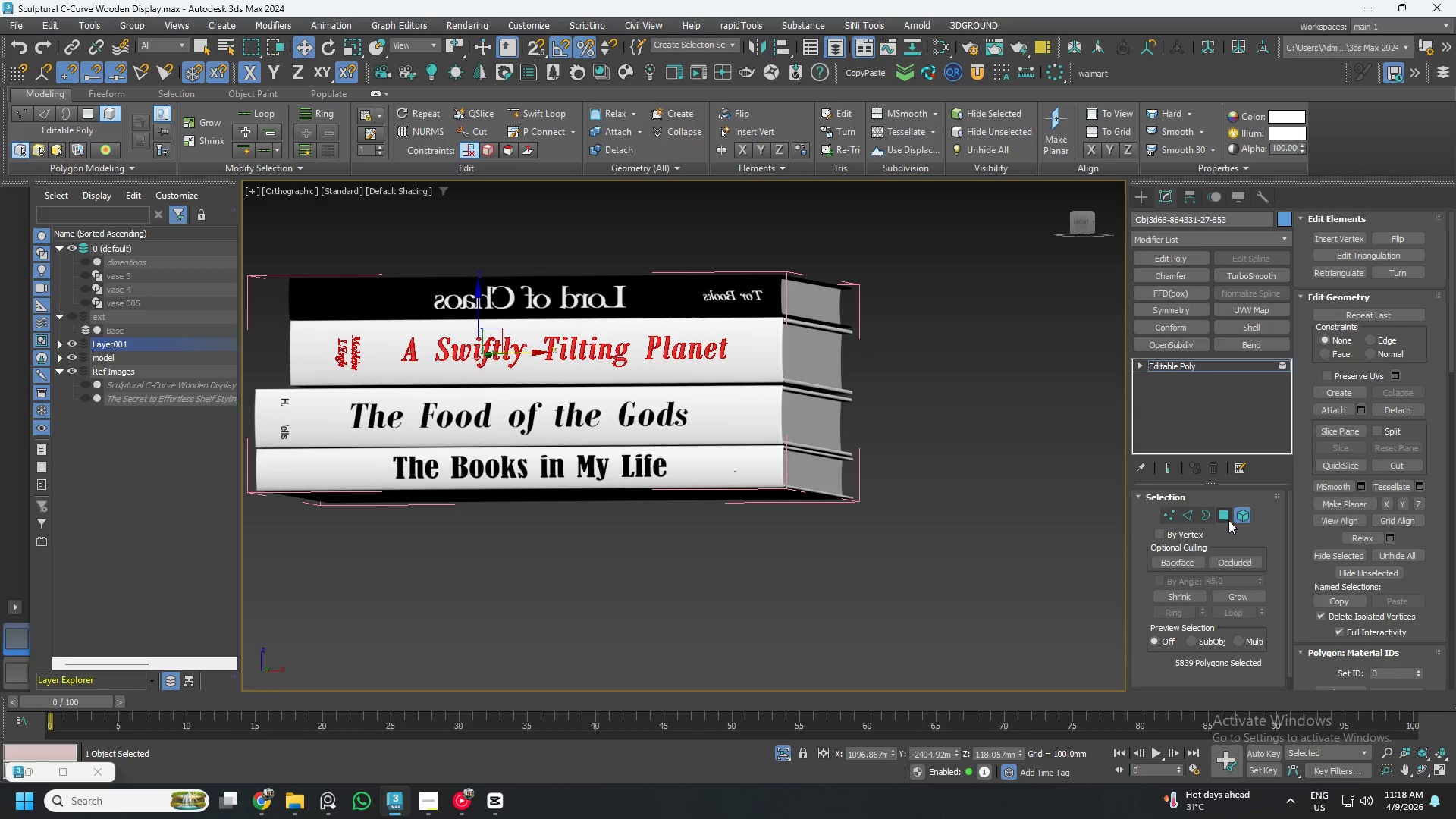 
left_click([1235, 516])
 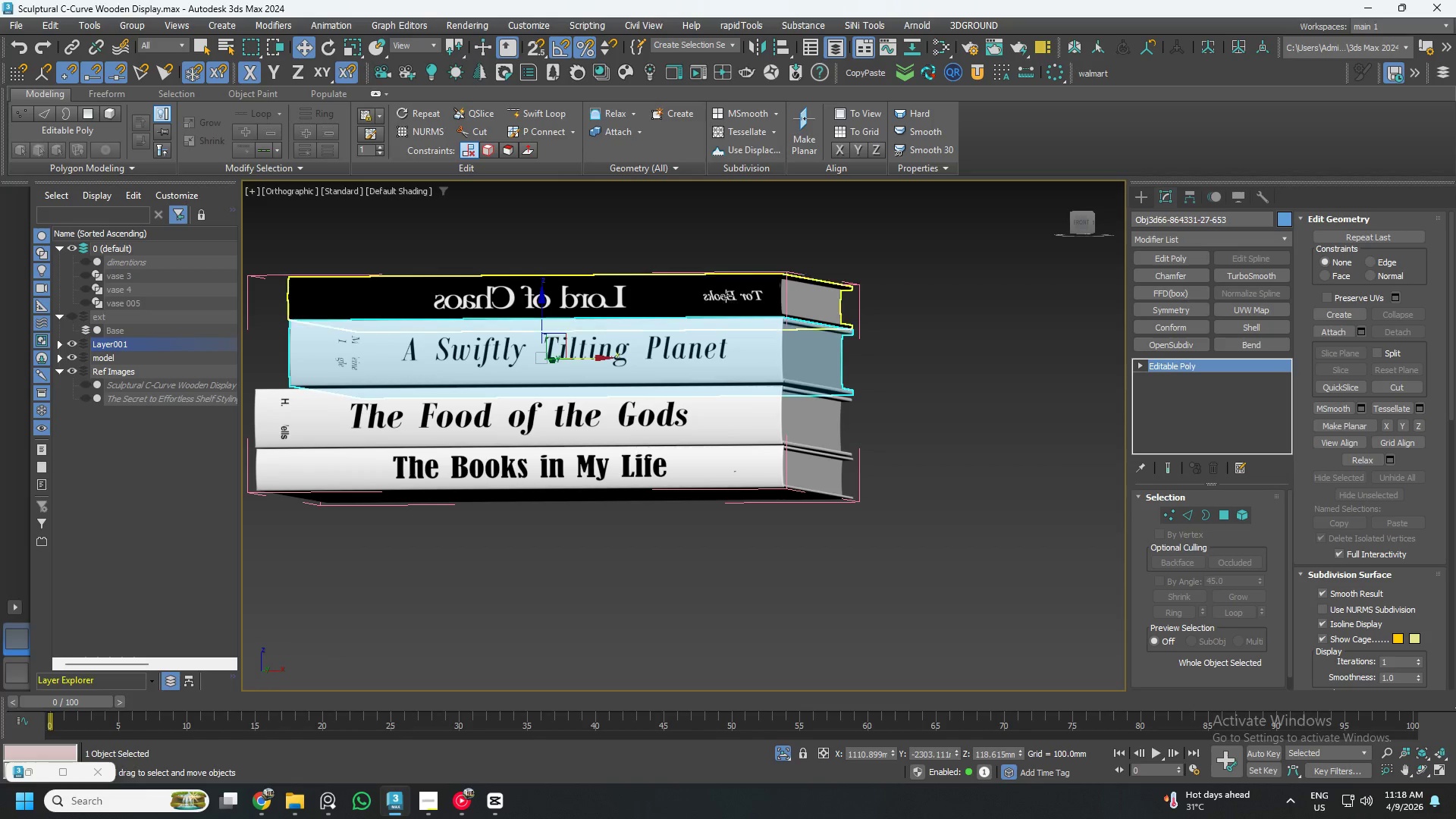 
left_click([718, 296])
 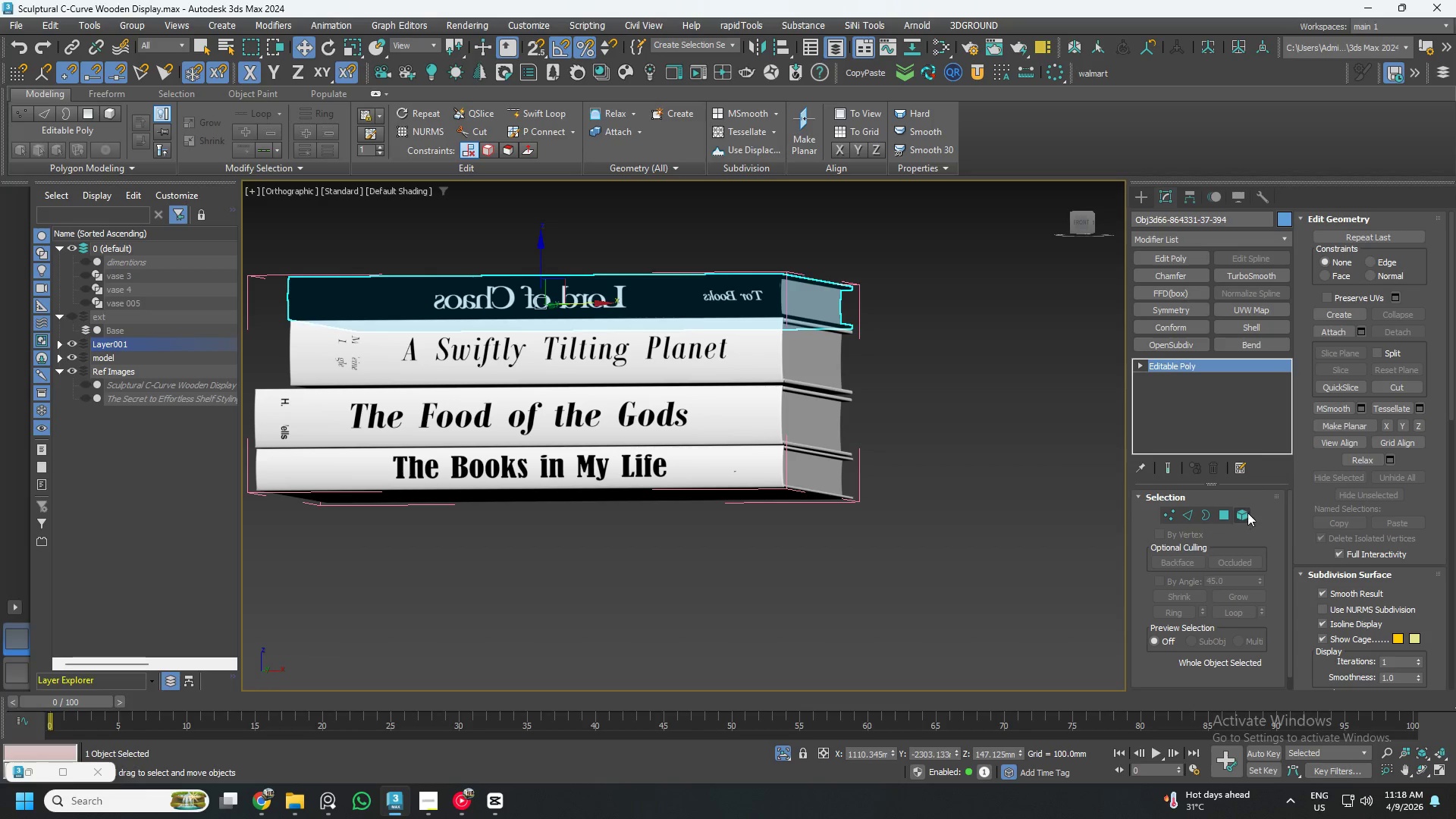 
left_click([1247, 516])
 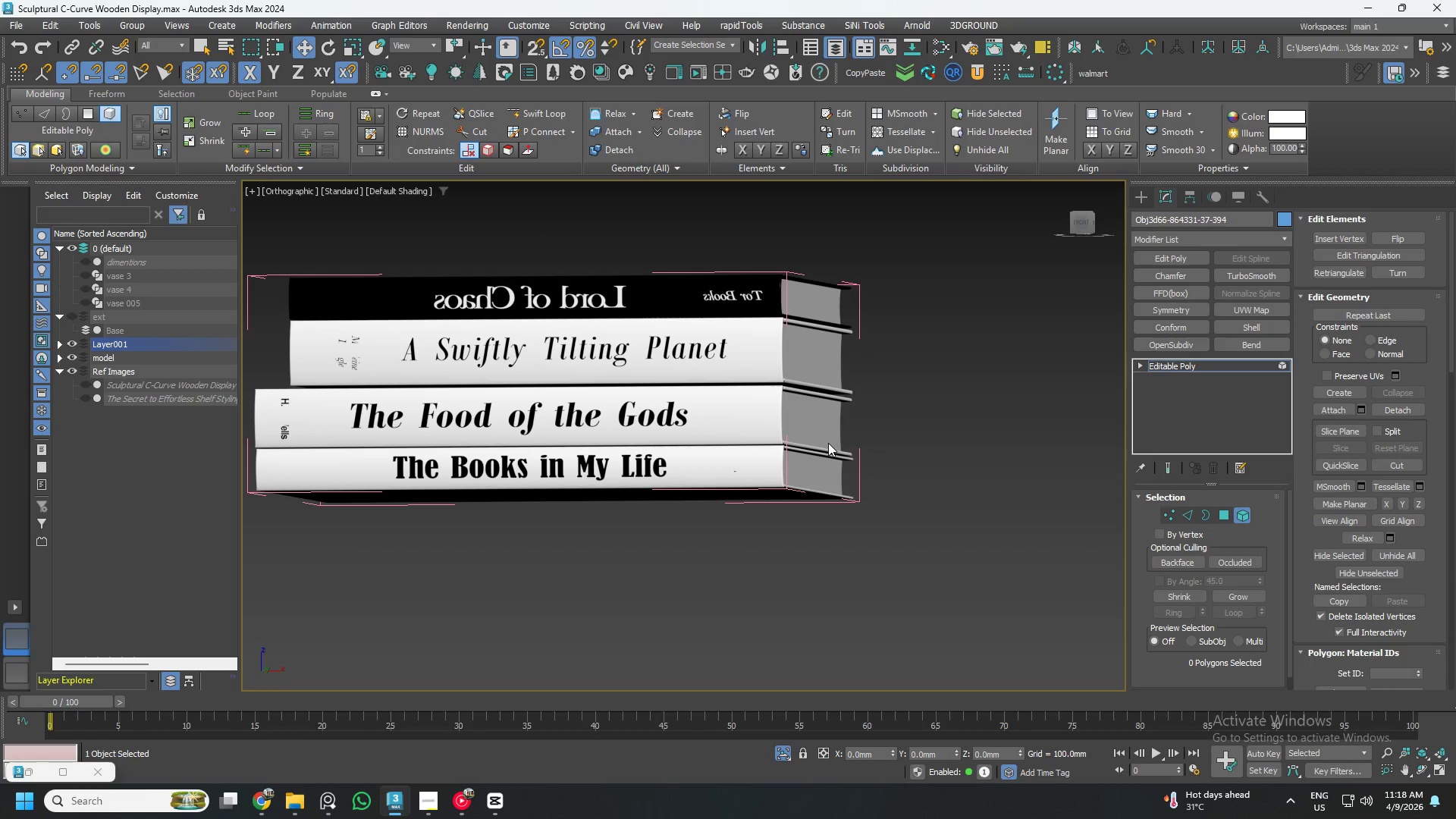 
left_click_drag(start_coordinate=[903, 475], to_coordinate=[369, 243])
 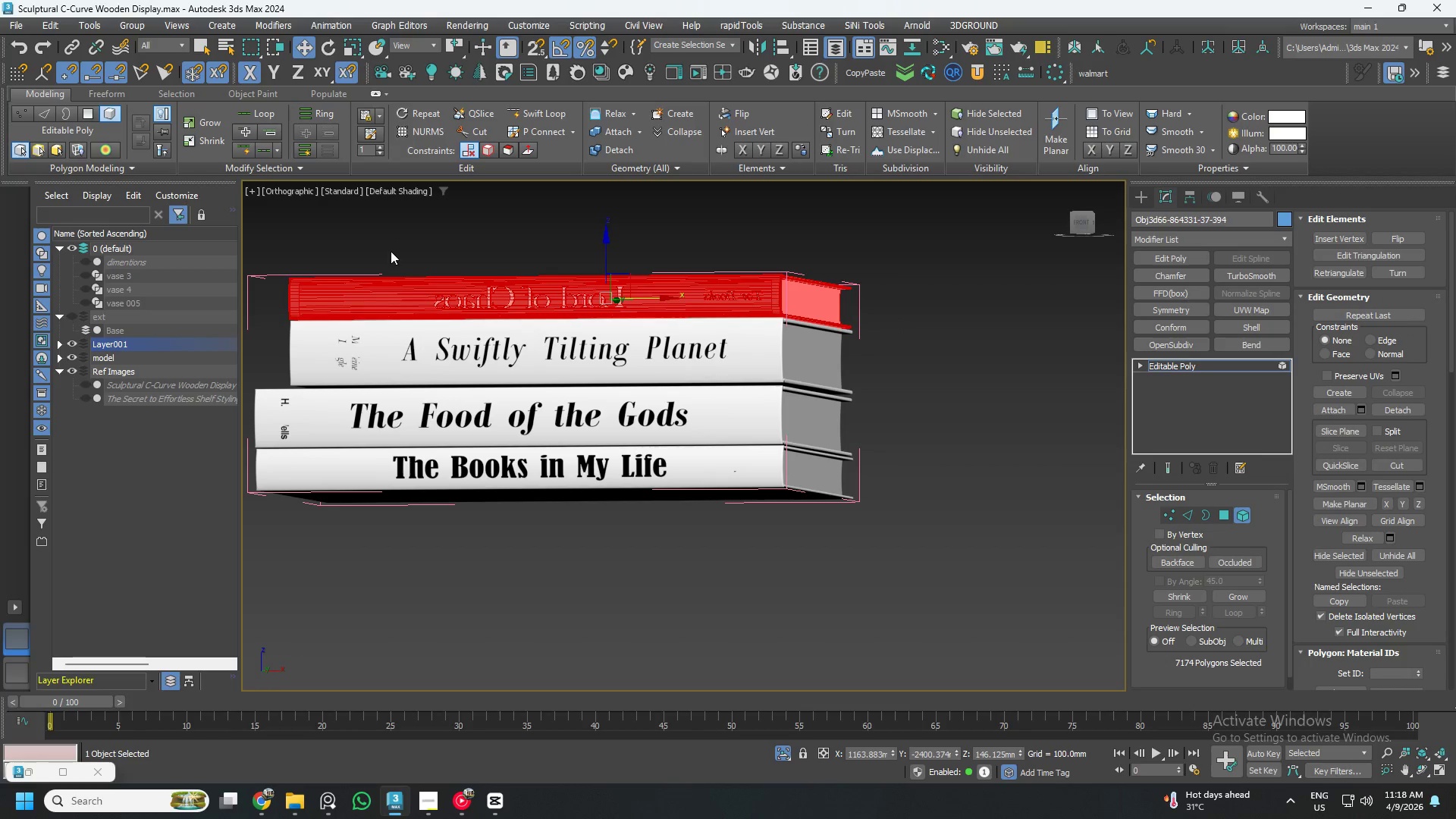 
hold_key(key=AltLeft, duration=1.5)
left_click_drag(start_coordinate=[309, 235], to_coordinate=[408, 376])
 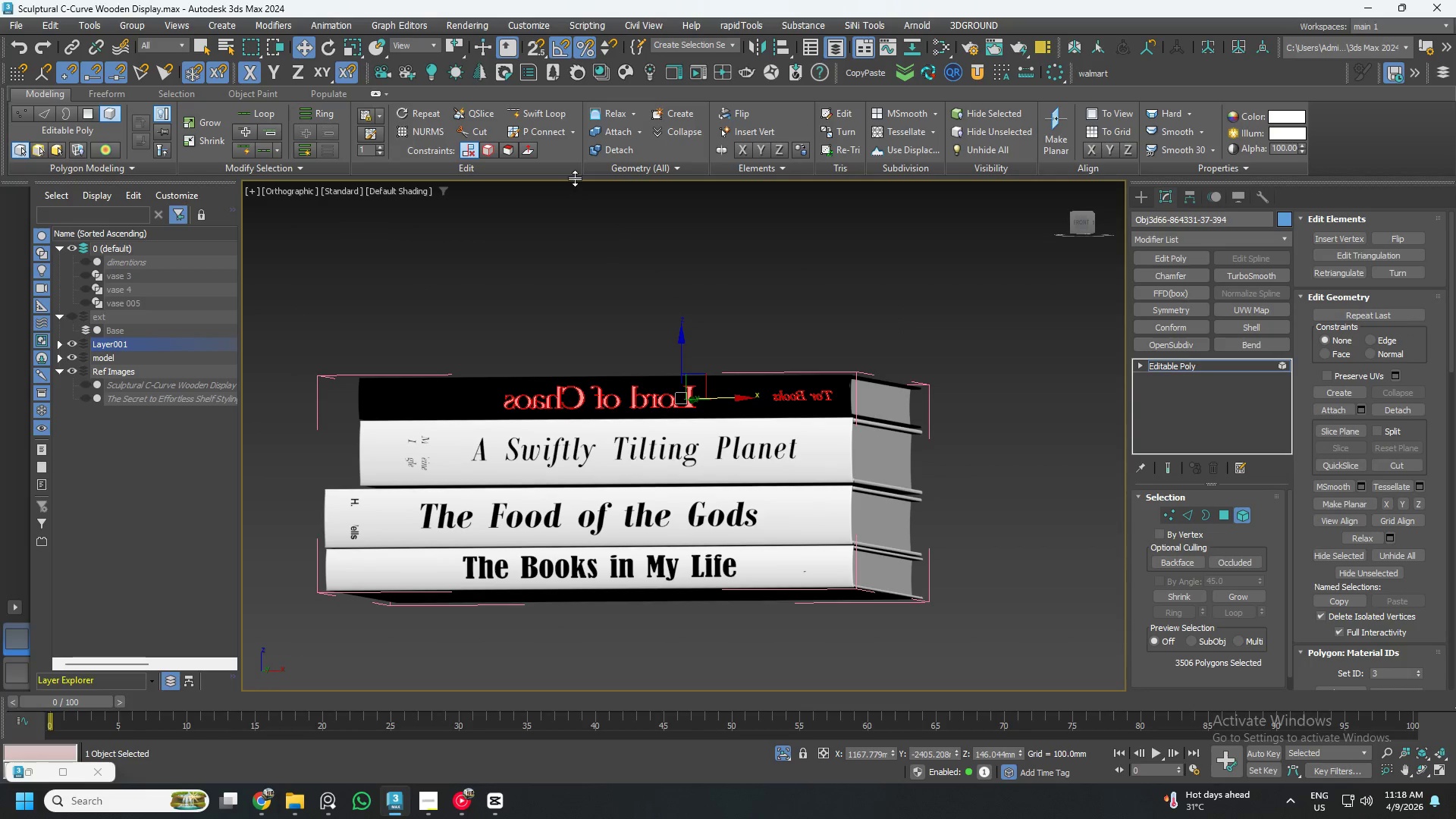 
key(E)
 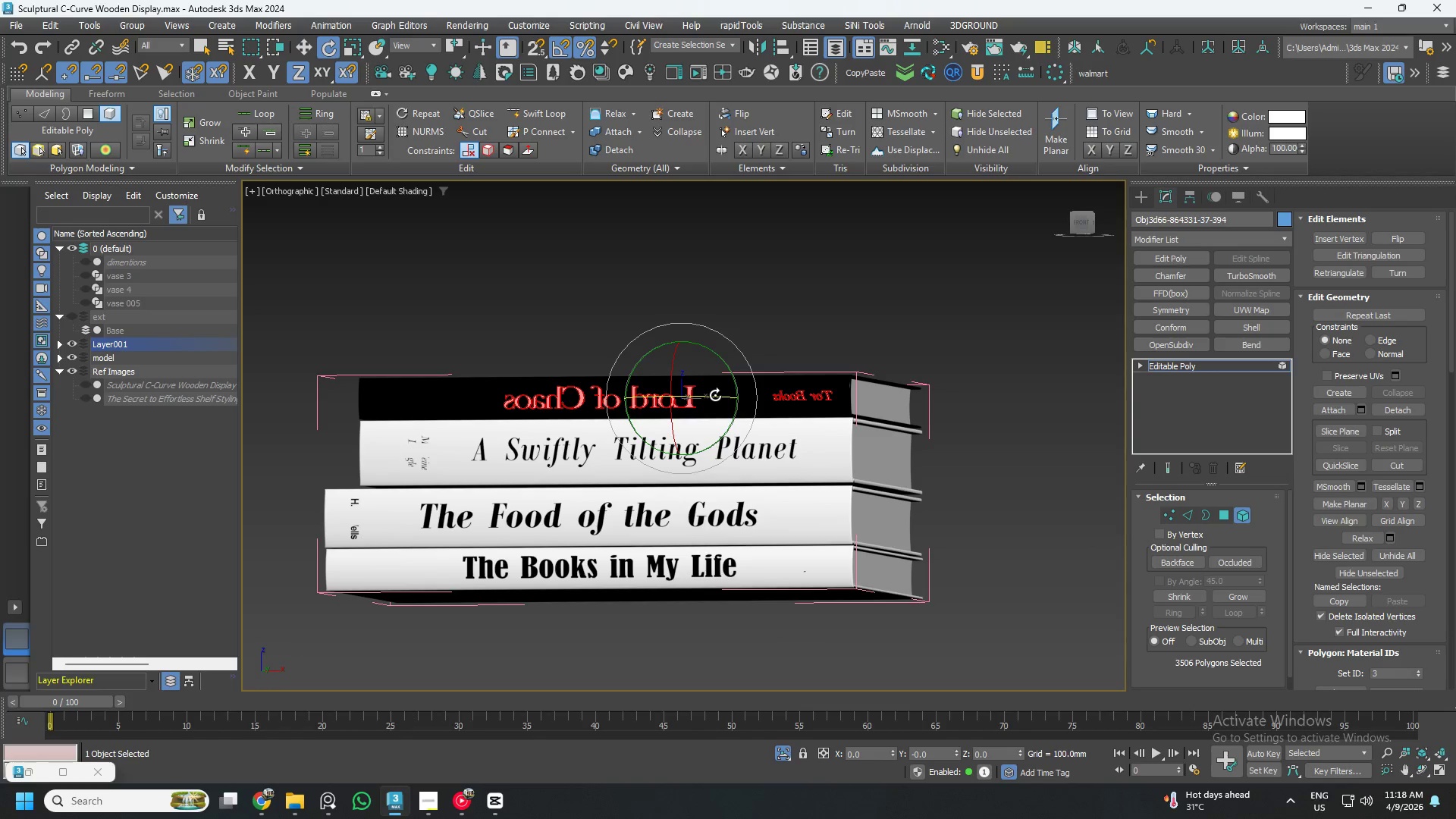 
left_click_drag(start_coordinate=[715, 395], to_coordinate=[577, 388])
 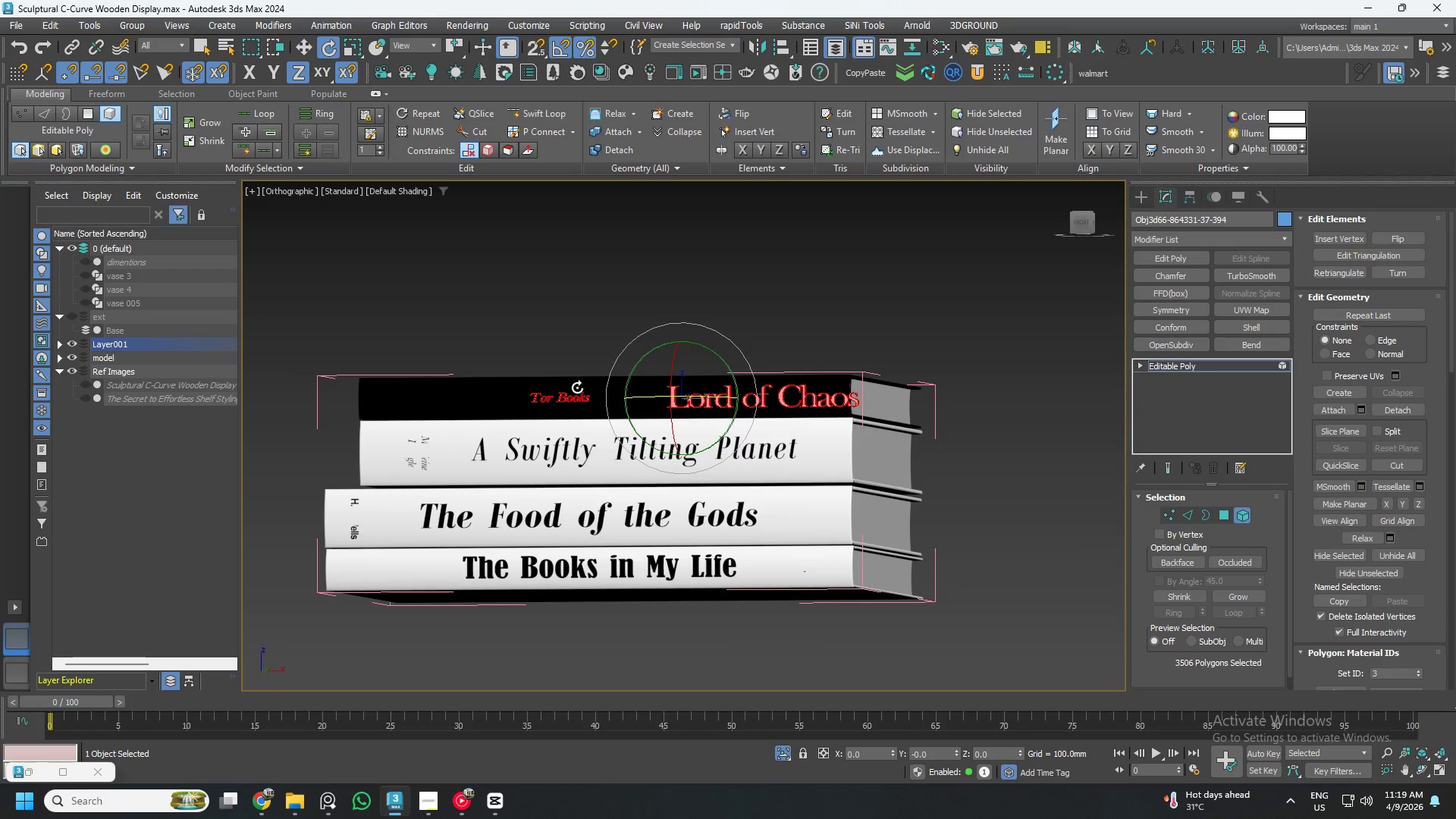 
left_click([577, 388])
 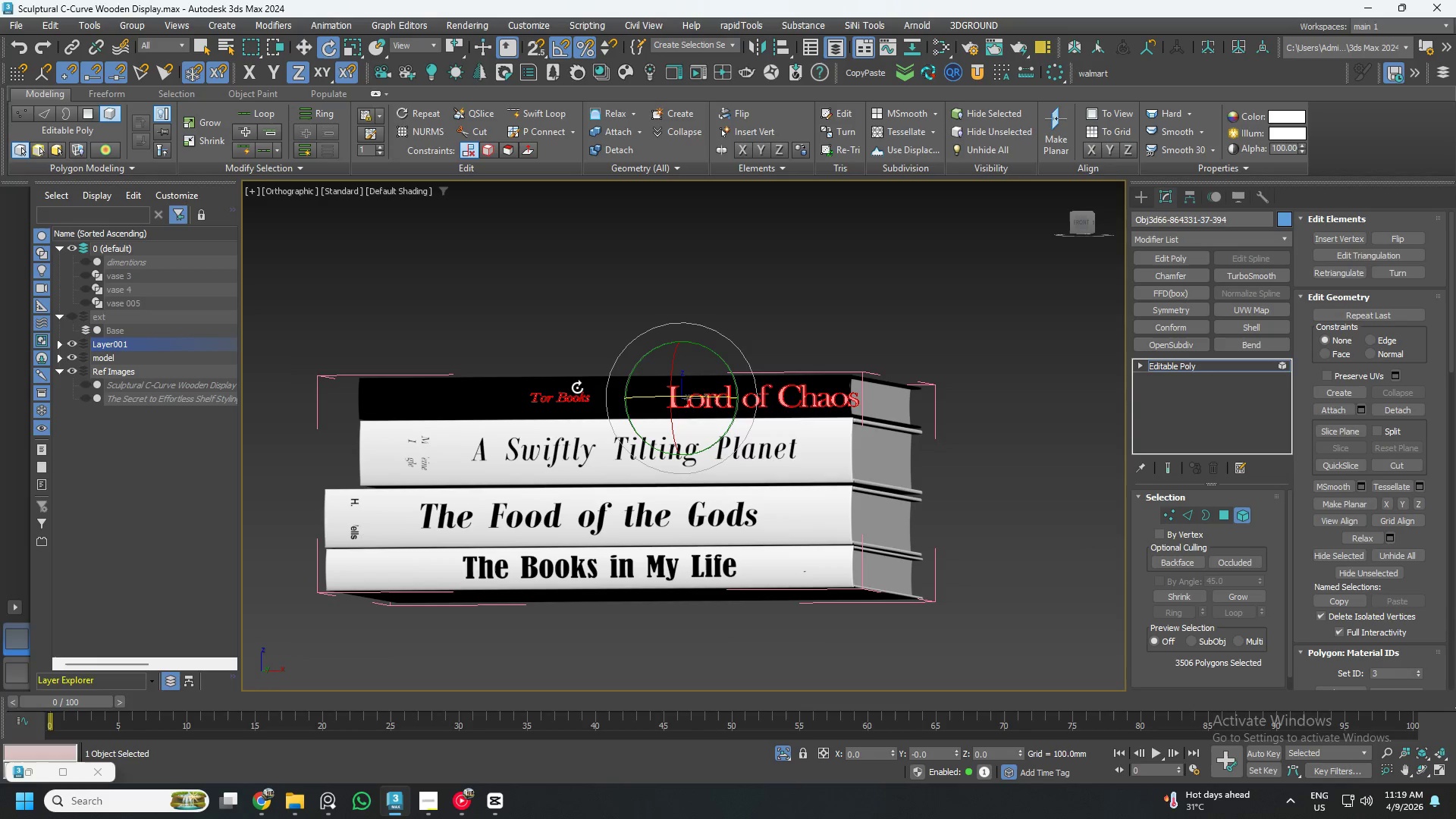 
right_click([577, 388])
 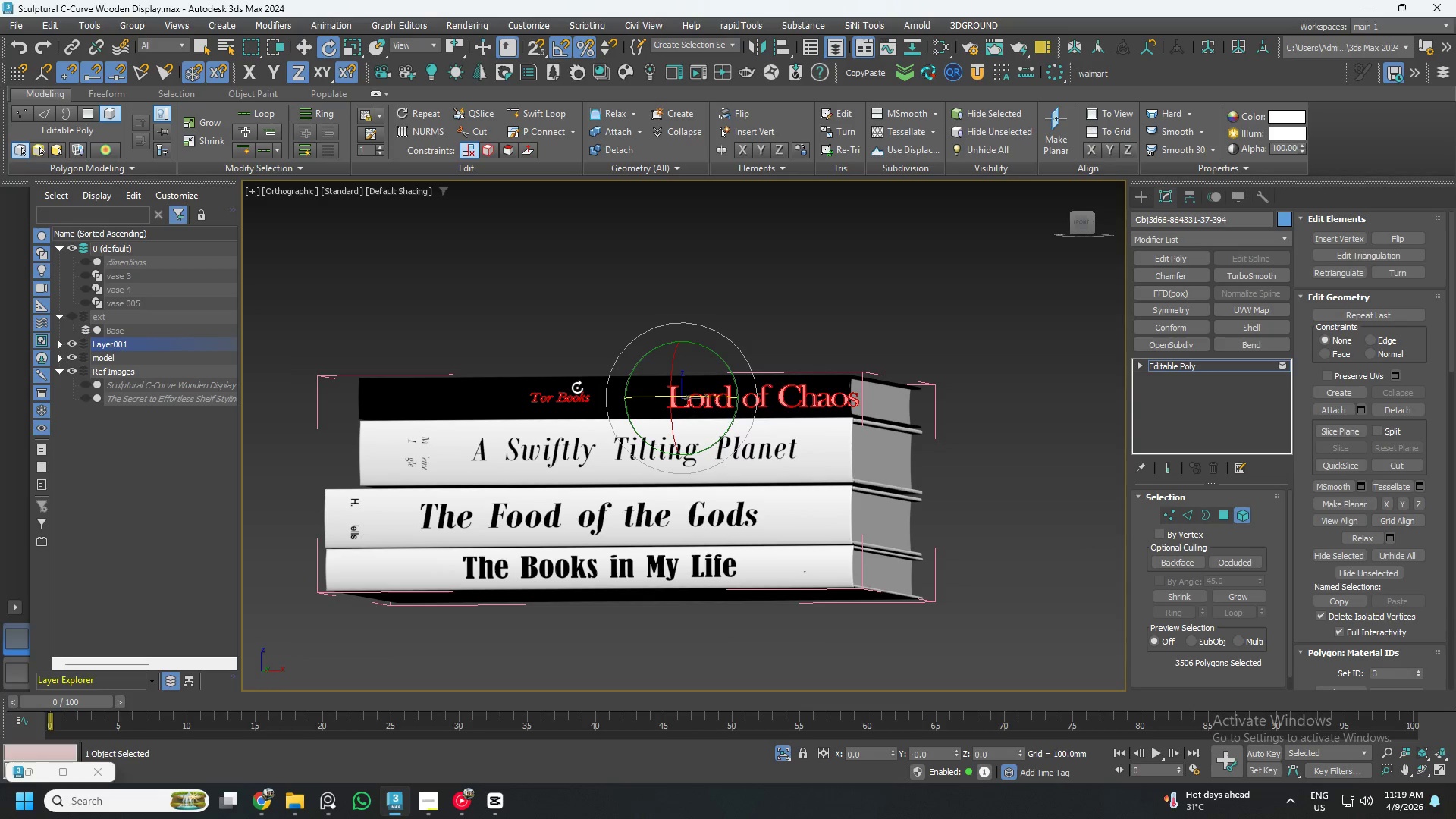 
key(W)
 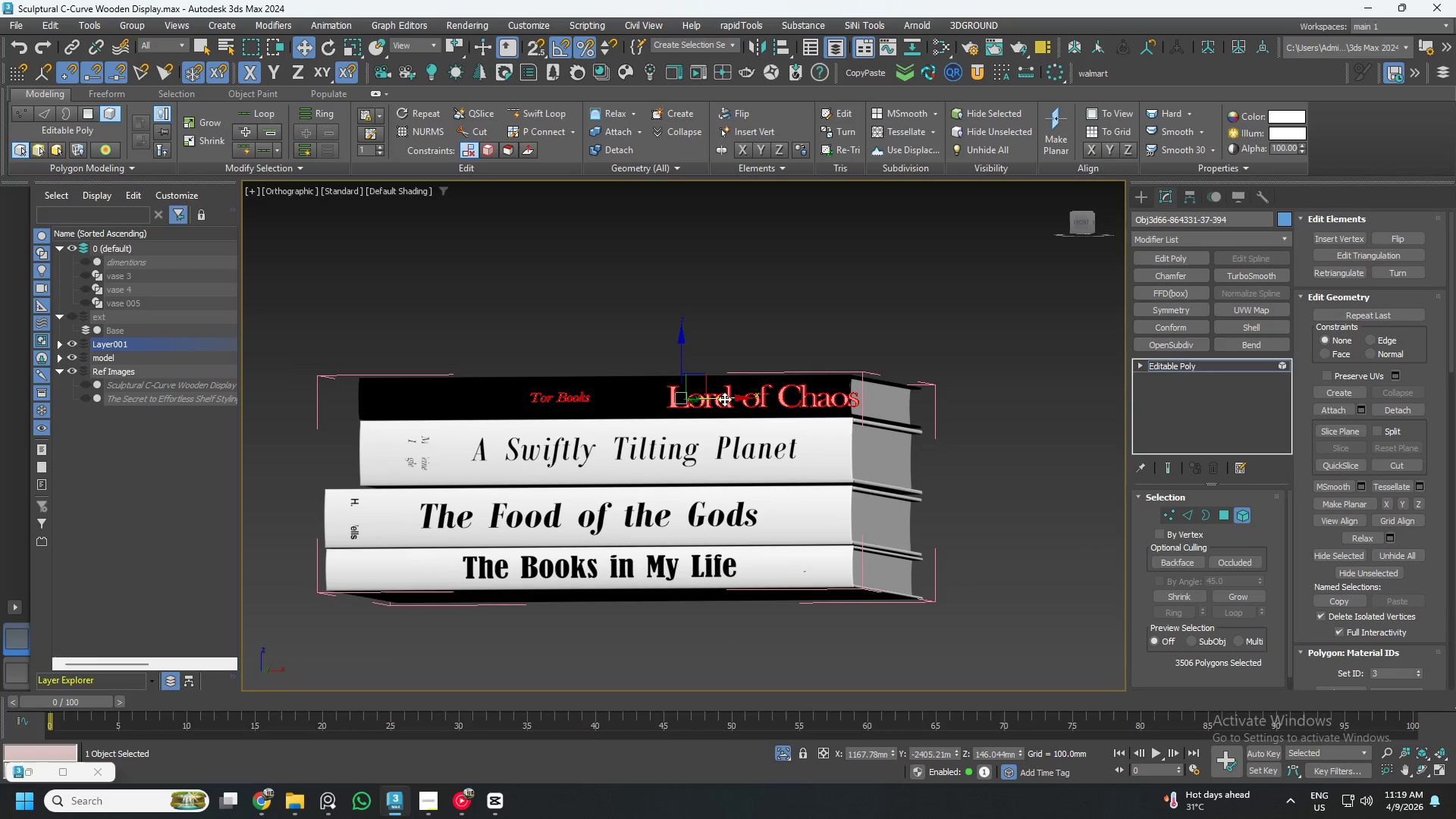 
left_click_drag(start_coordinate=[726, 399], to_coordinate=[570, 410])
 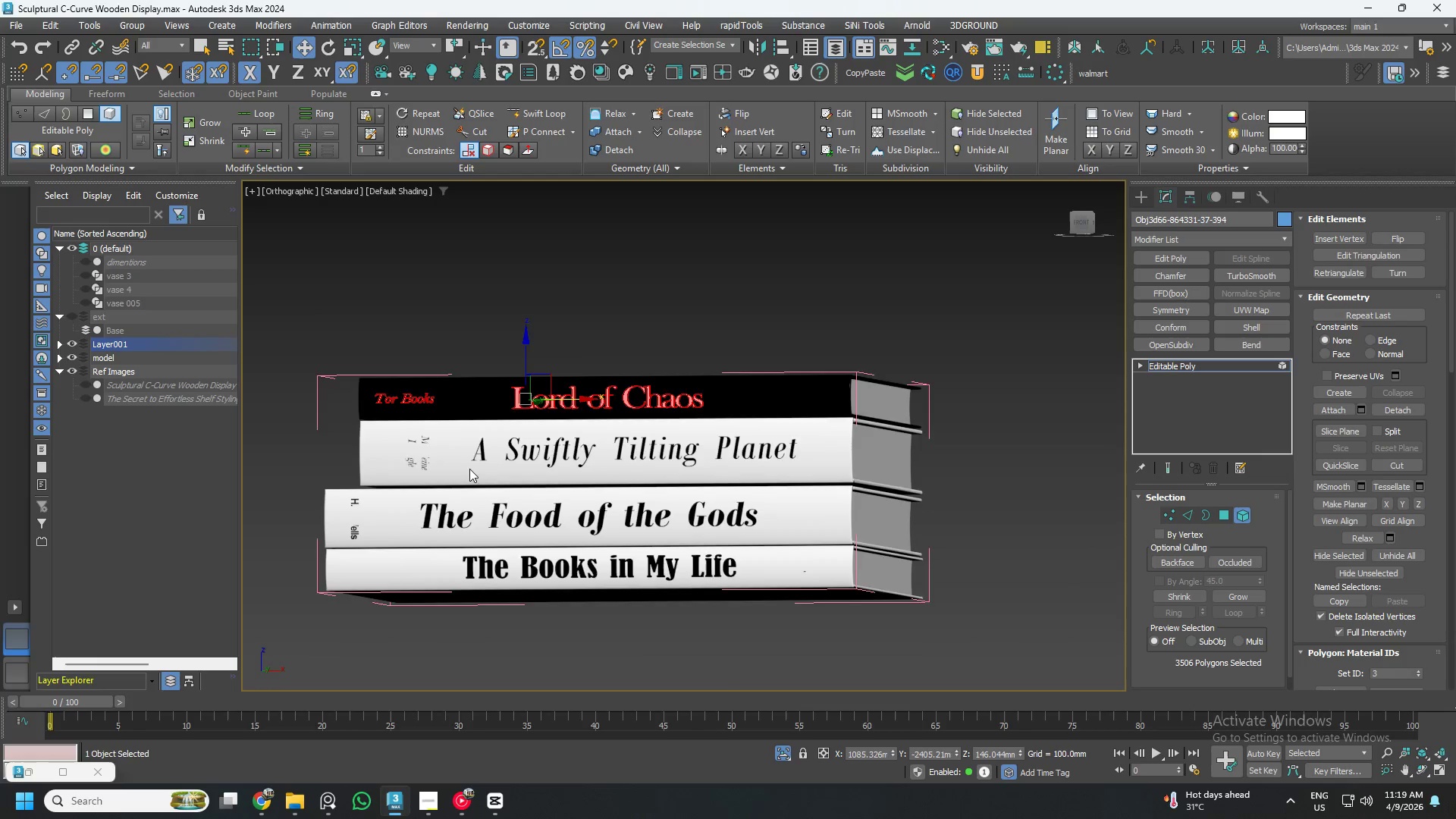 
scroll: coordinate [416, 462], scroll_direction: up, amount: 4.0
 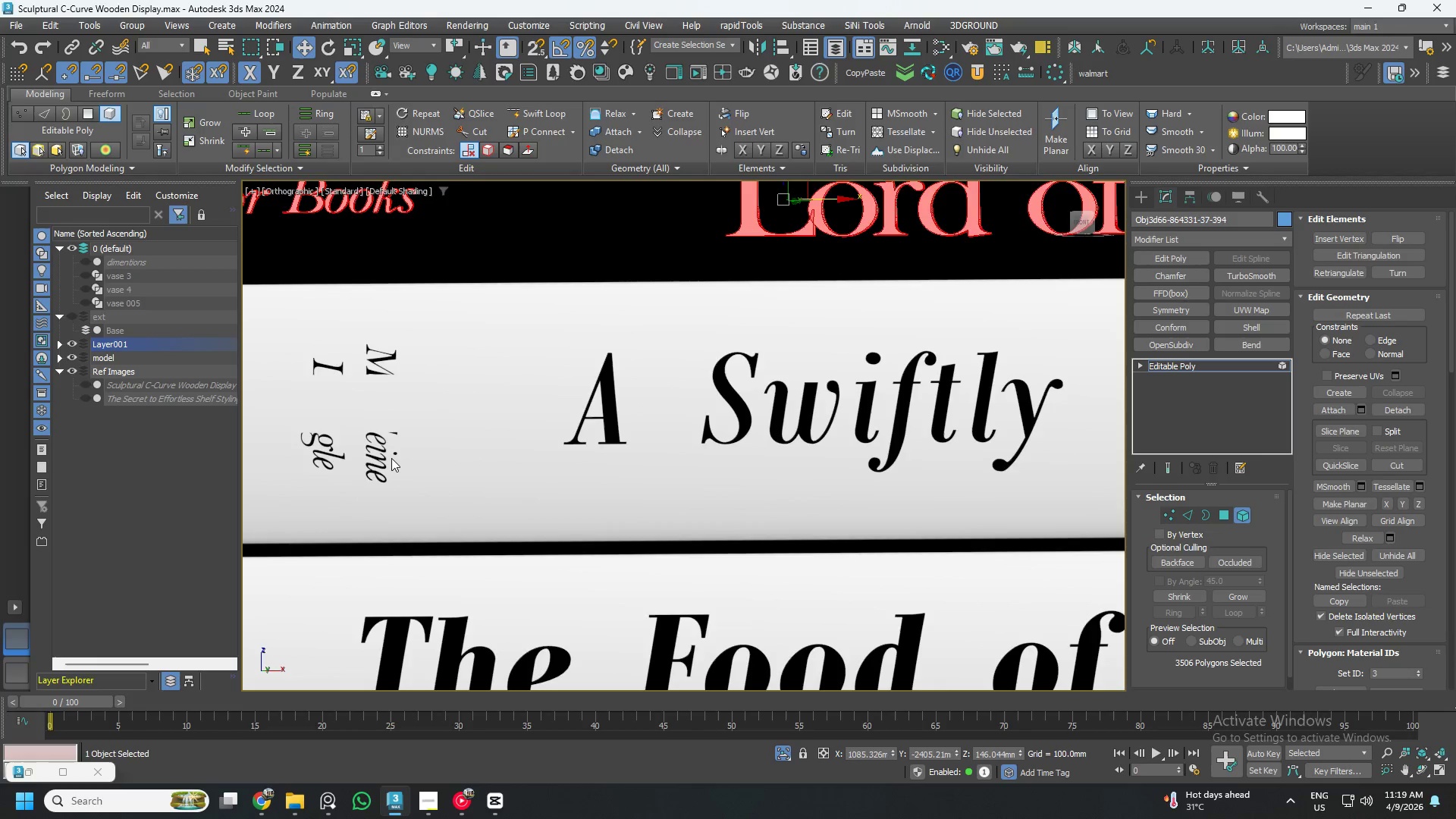 
scroll: coordinate [667, 422], scroll_direction: down, amount: 3.0
 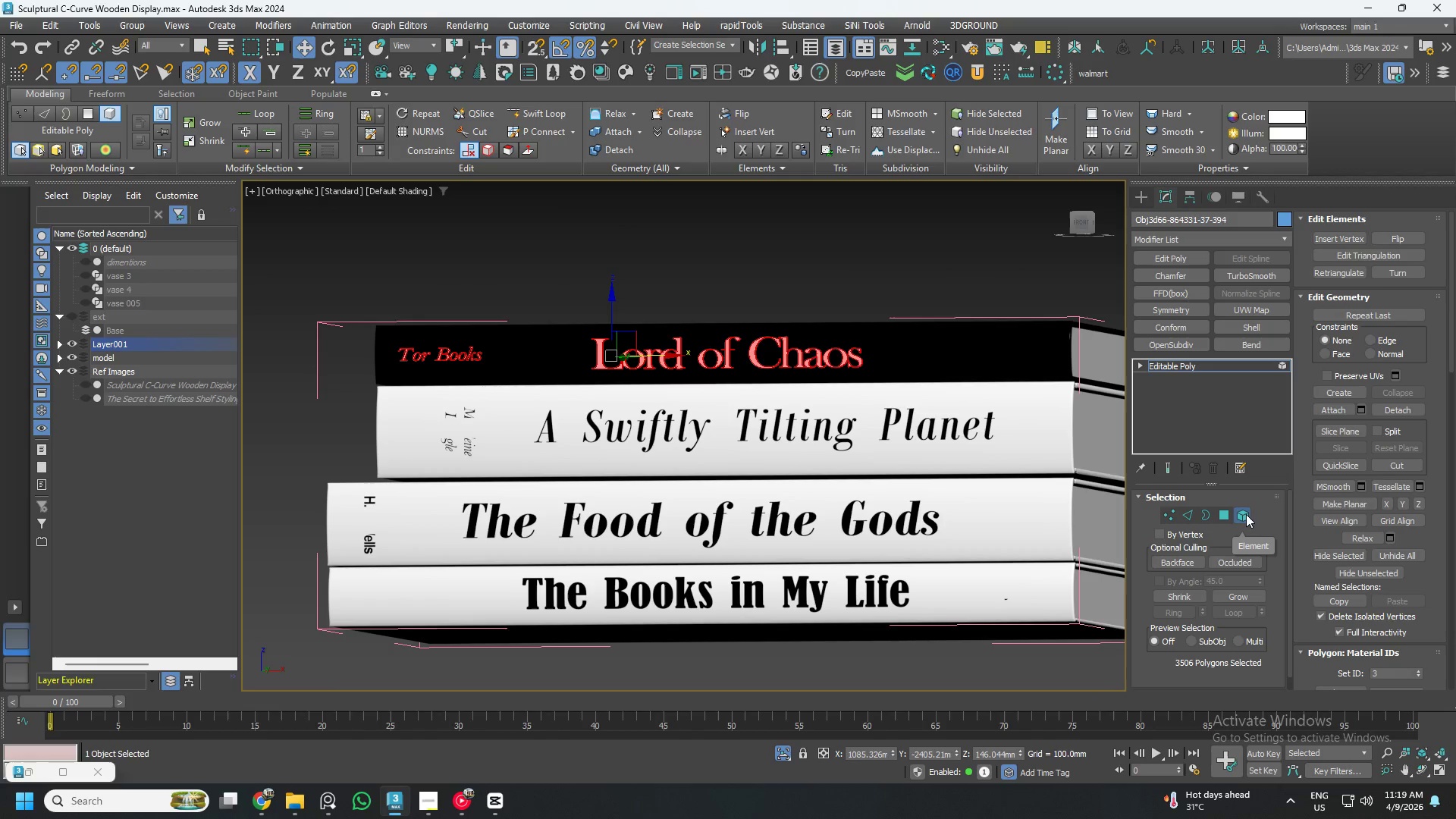 
left_click([1246, 514])
 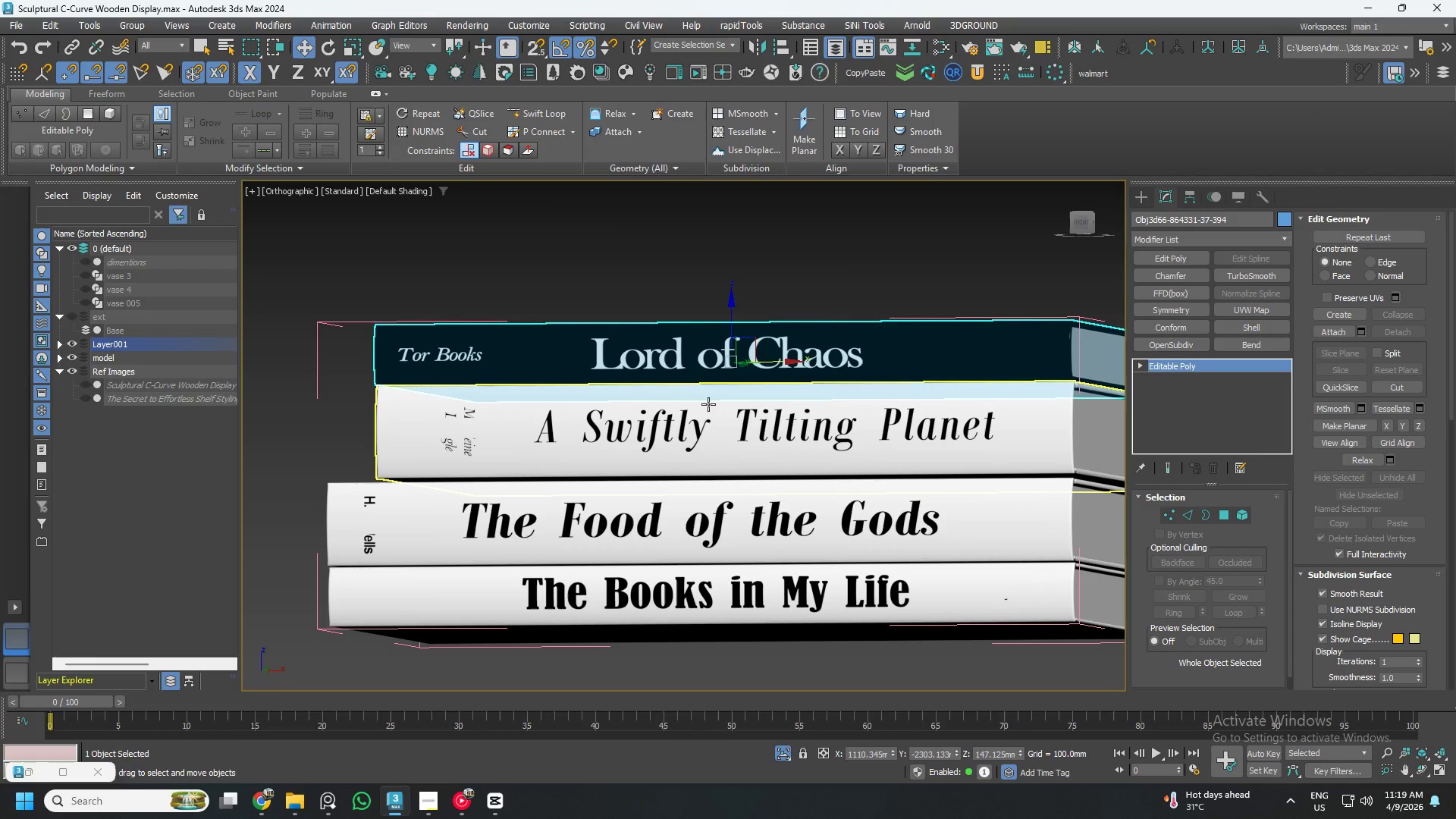 
left_click([743, 434])
 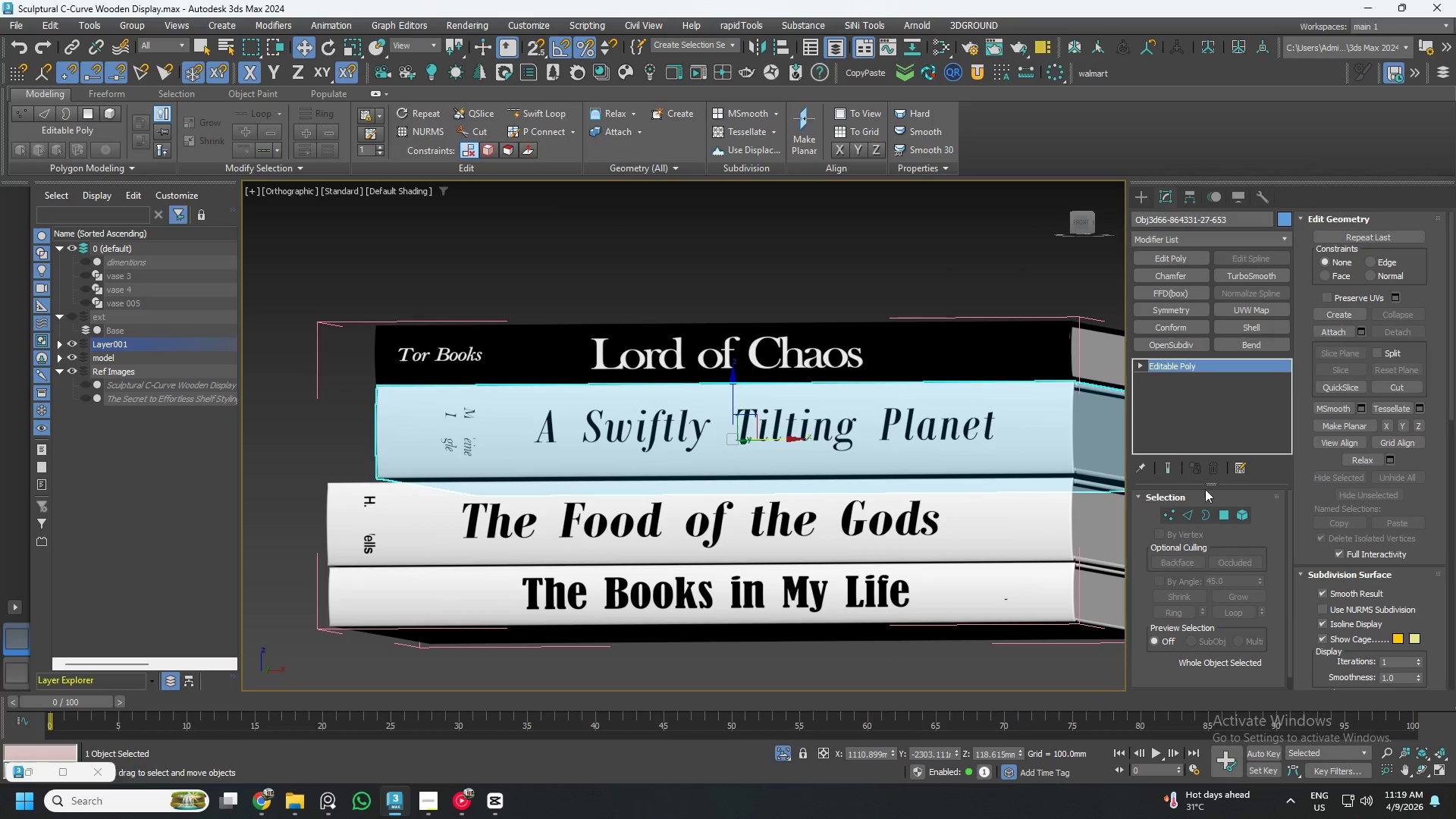 
left_click([1241, 512])
 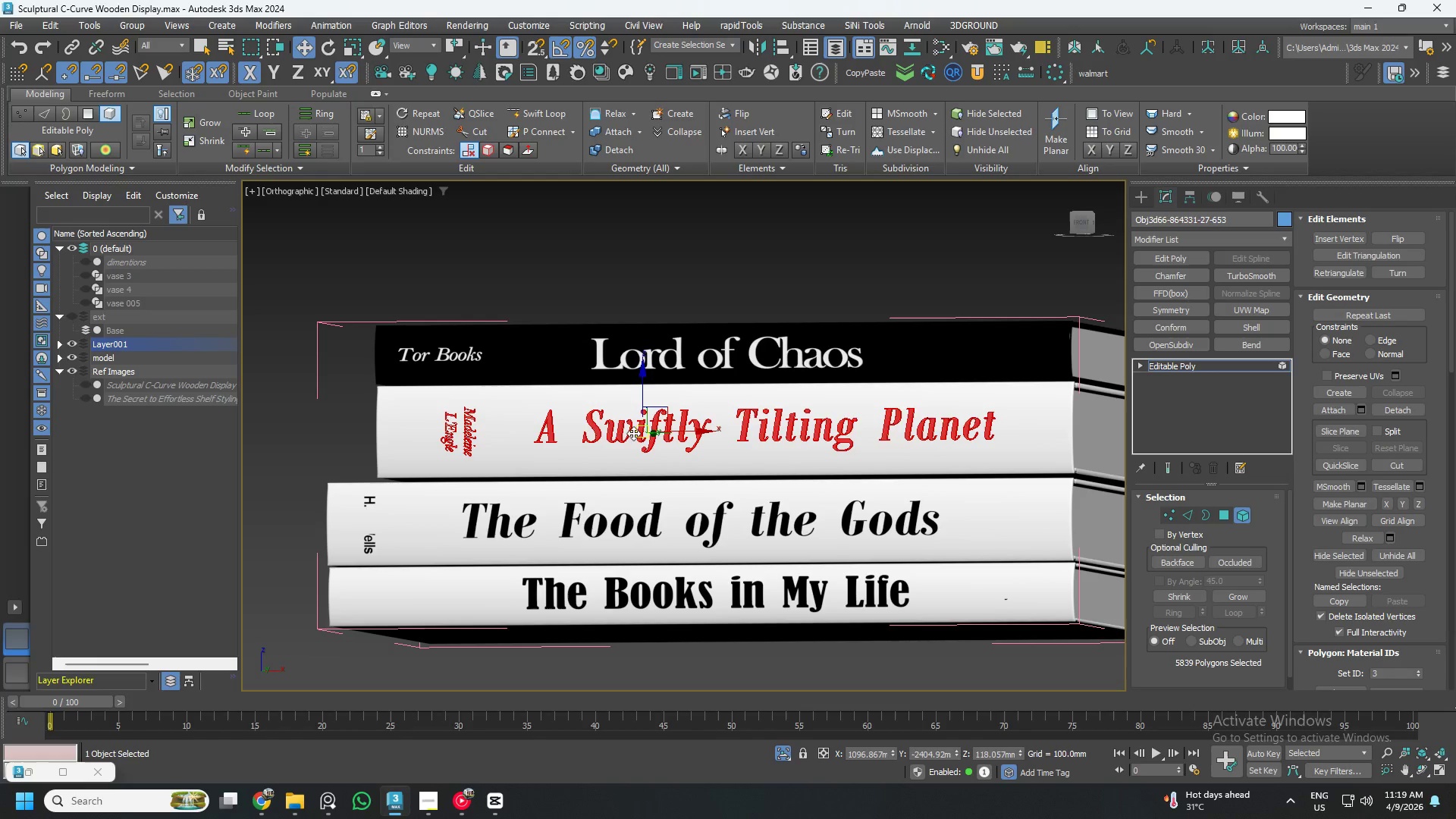 
hold_key(key=AltLeft, duration=0.5)
 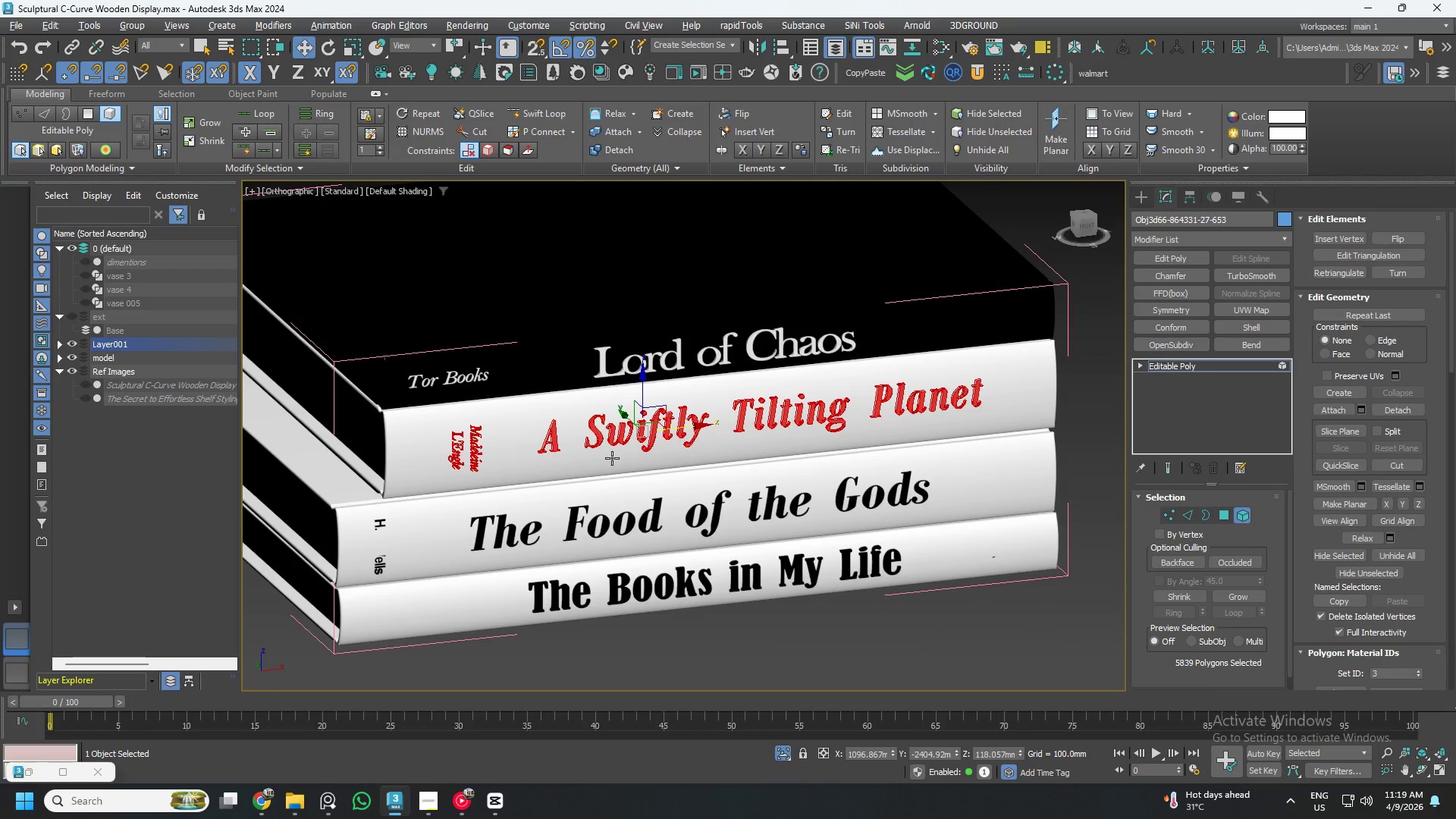 
hold_key(key=AltLeft, duration=1.51)
 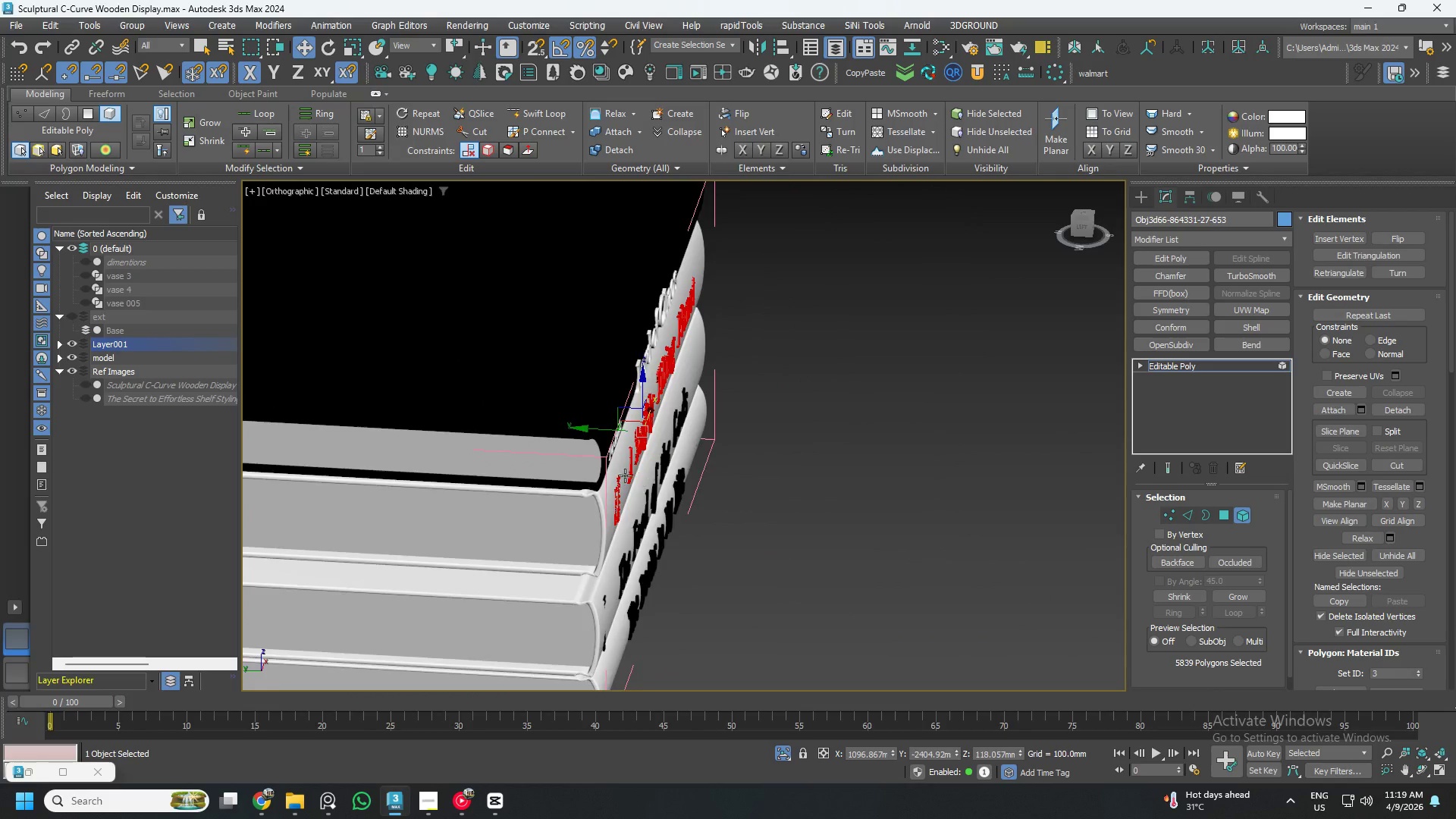 
hold_key(key=AltLeft, duration=0.42)
 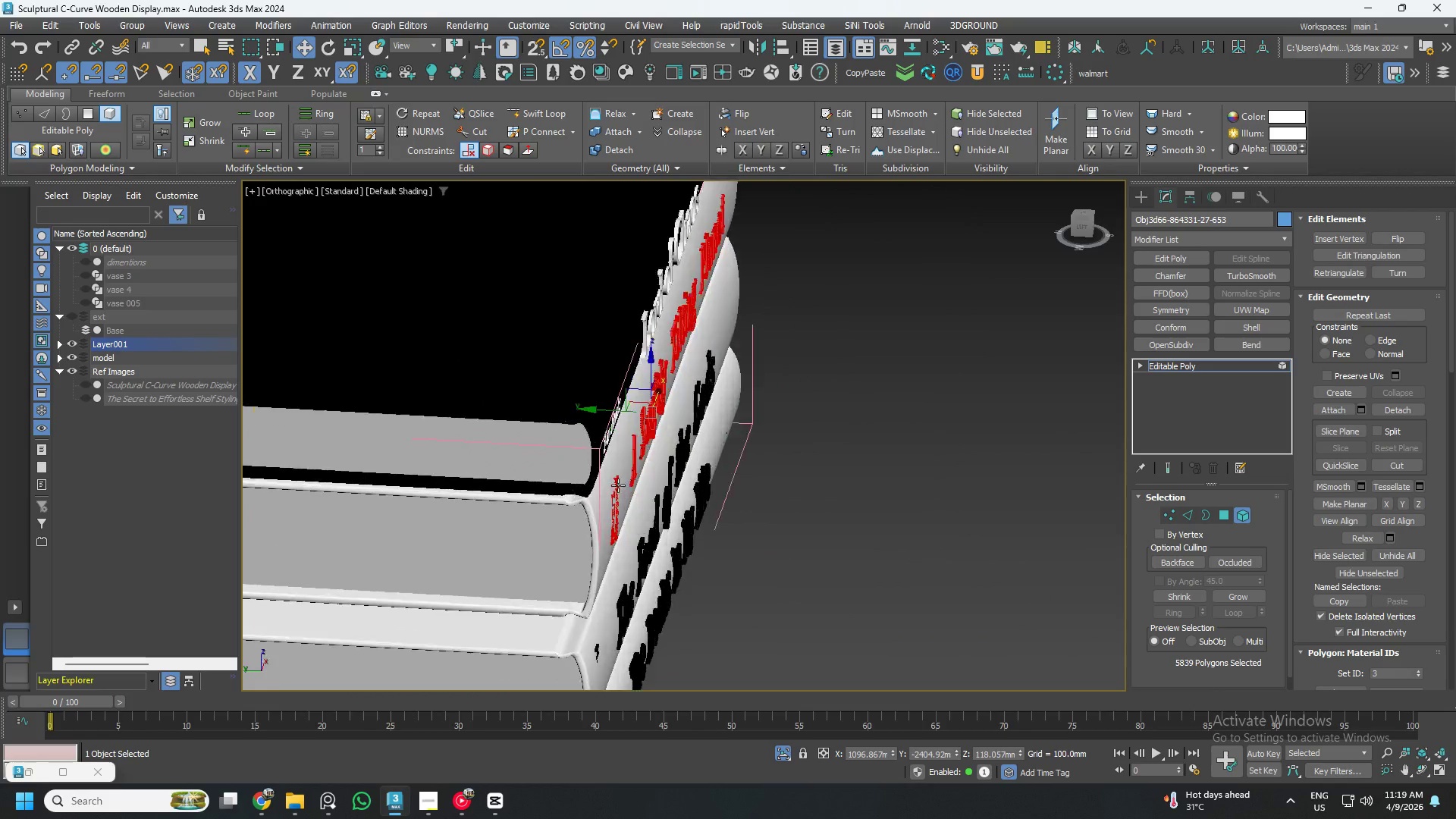 
scroll: coordinate [626, 541], scroll_direction: up, amount: 3.0
 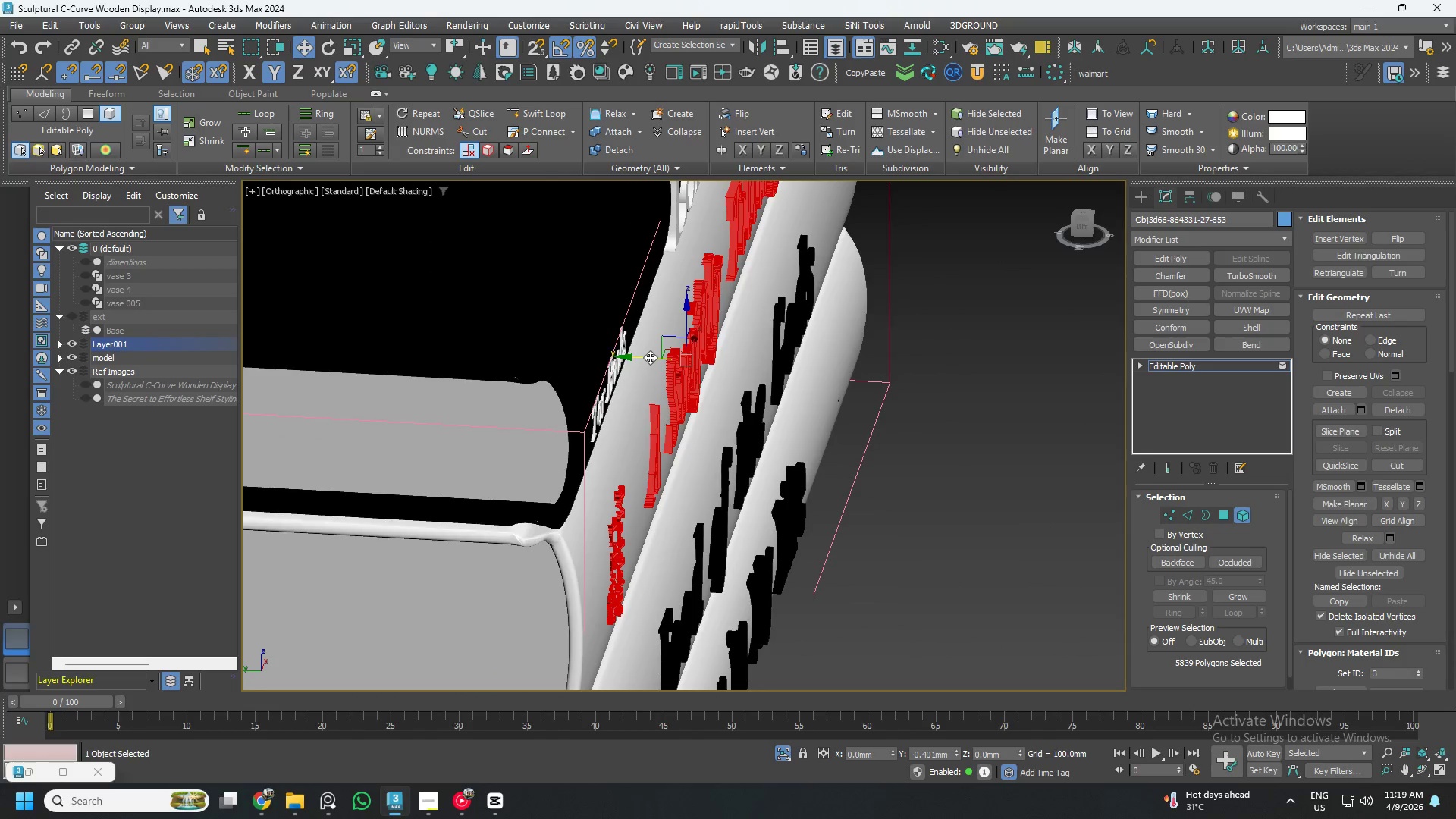 
hold_key(key=AltLeft, duration=0.55)
 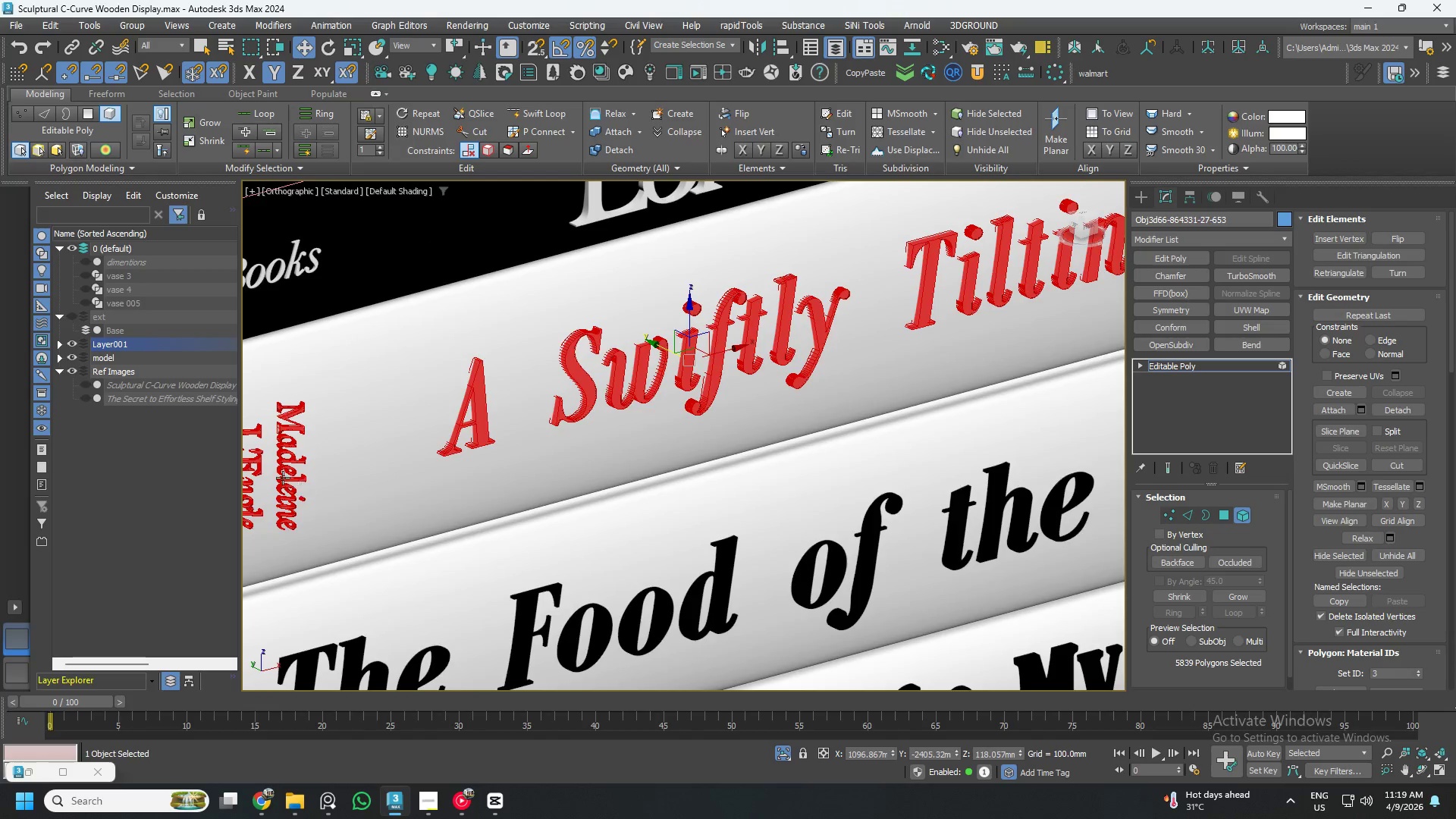 
scroll: coordinate [382, 430], scroll_direction: up, amount: 5.0
 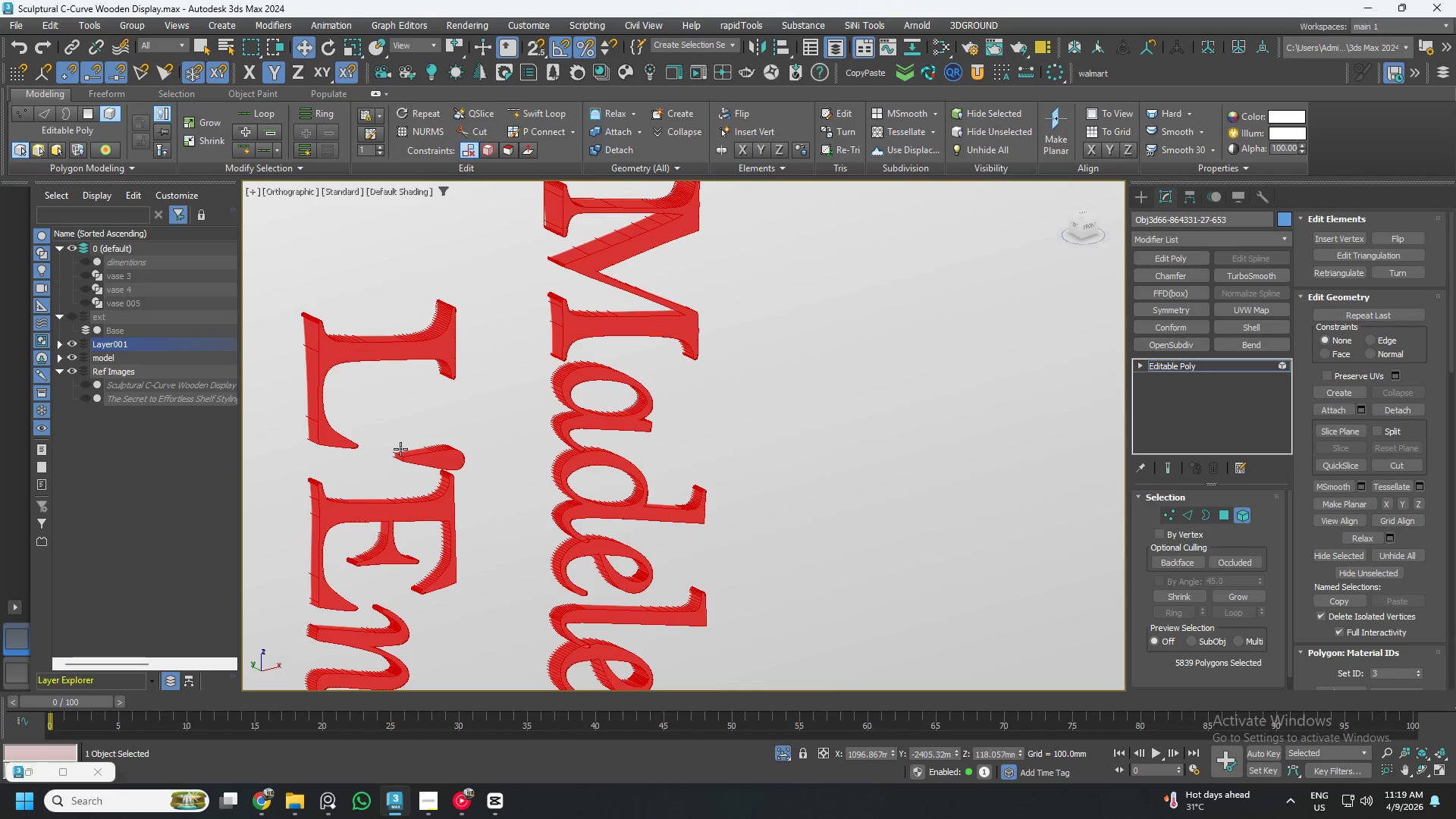 
hold_key(key=AltLeft, duration=0.41)
 